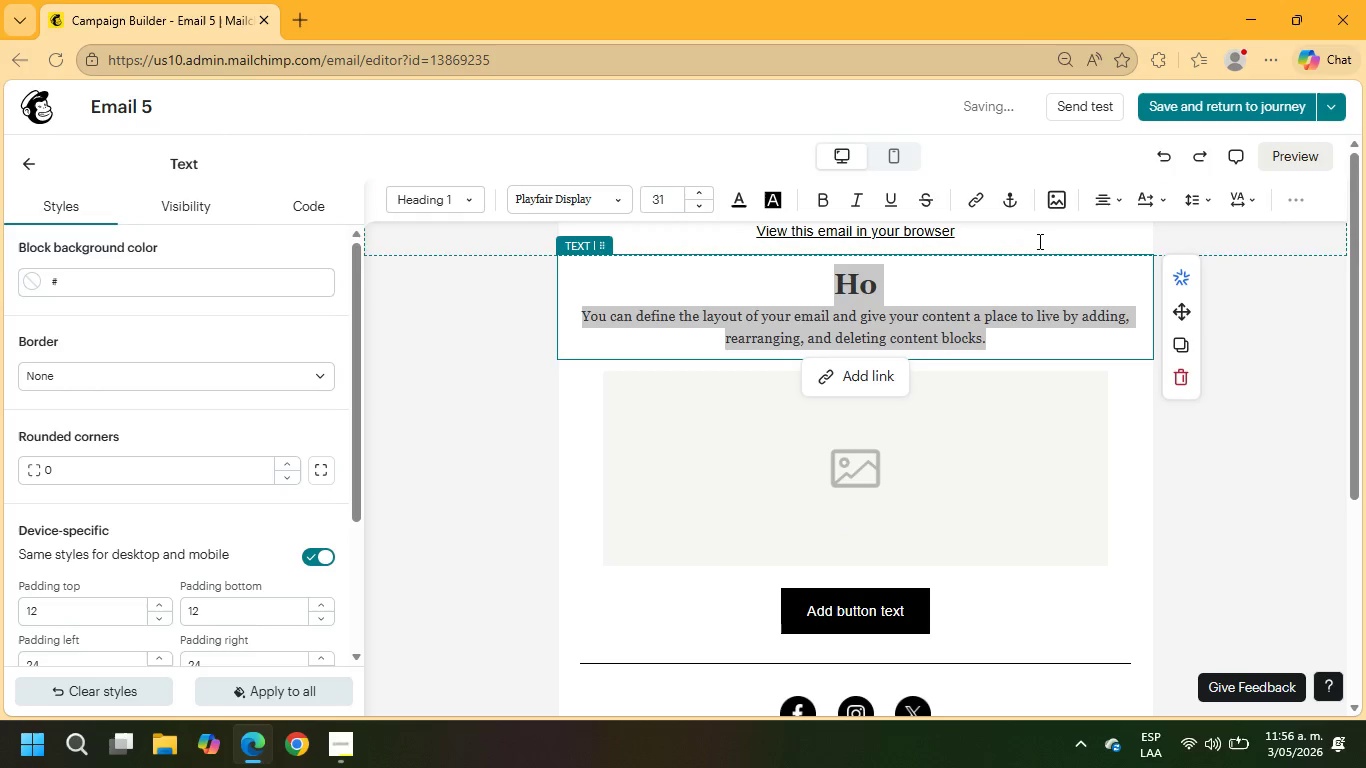 
left_click([976, 275])
 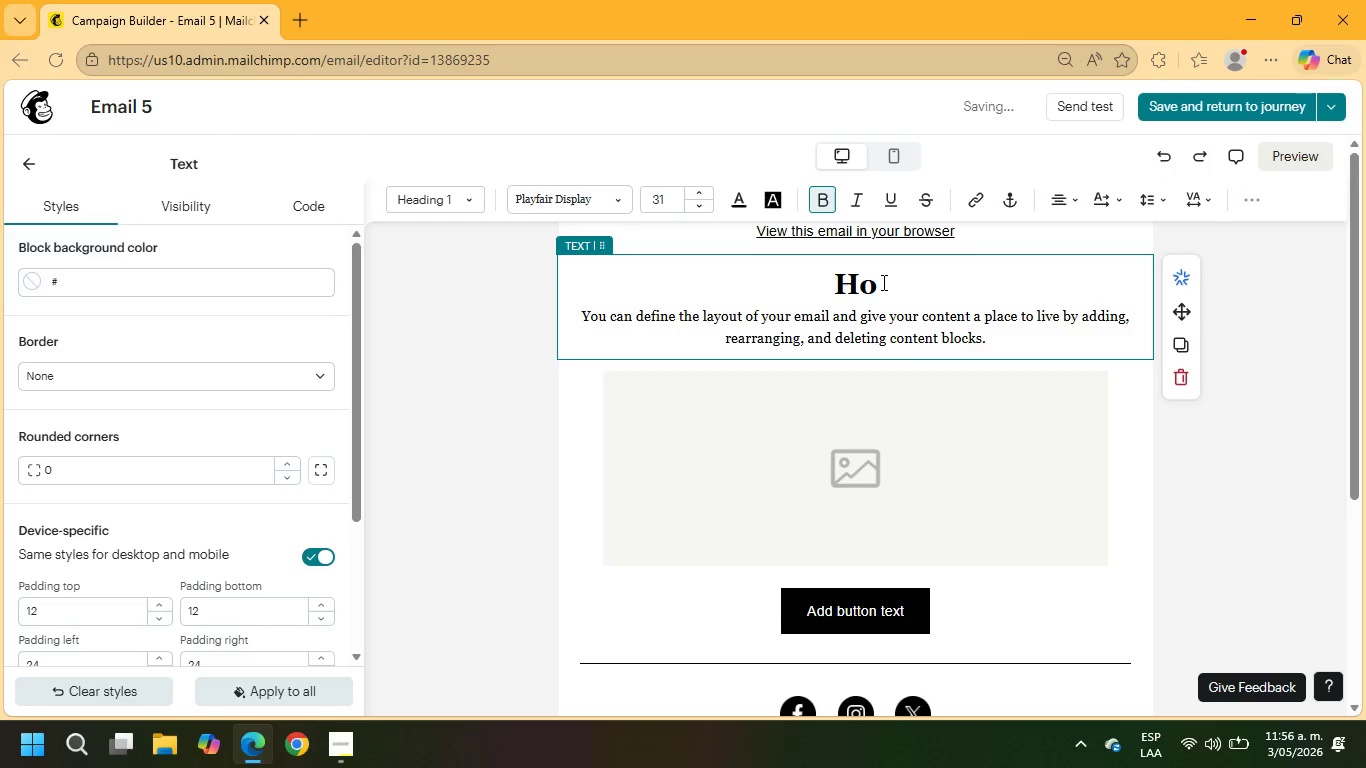 
key(Backspace)
type(ello +\FAME)
key(Backspace)
key(Backspace)
key(Backspace)
type(B)
key(Backspace)
type(NAME)
 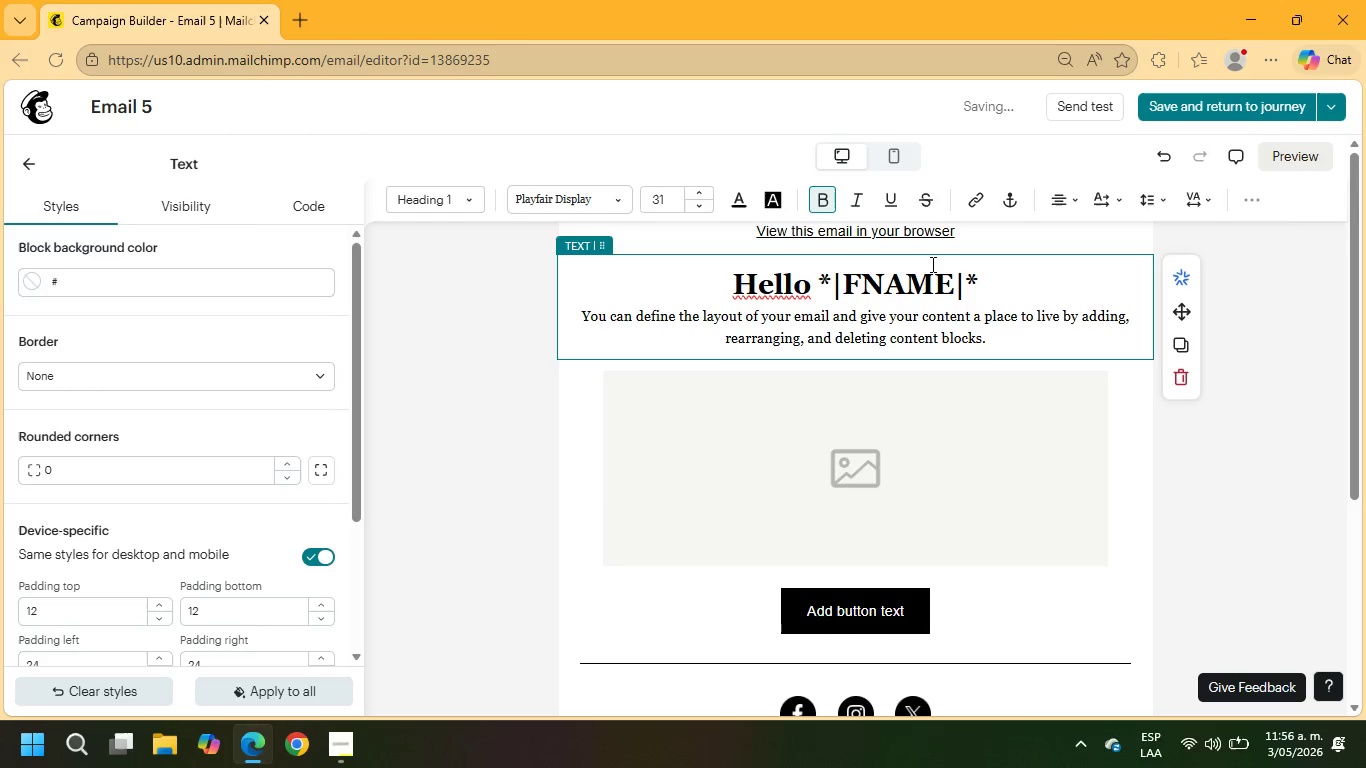 
left_click_drag(start_coordinate=[1013, 337], to_coordinate=[594, 309])
 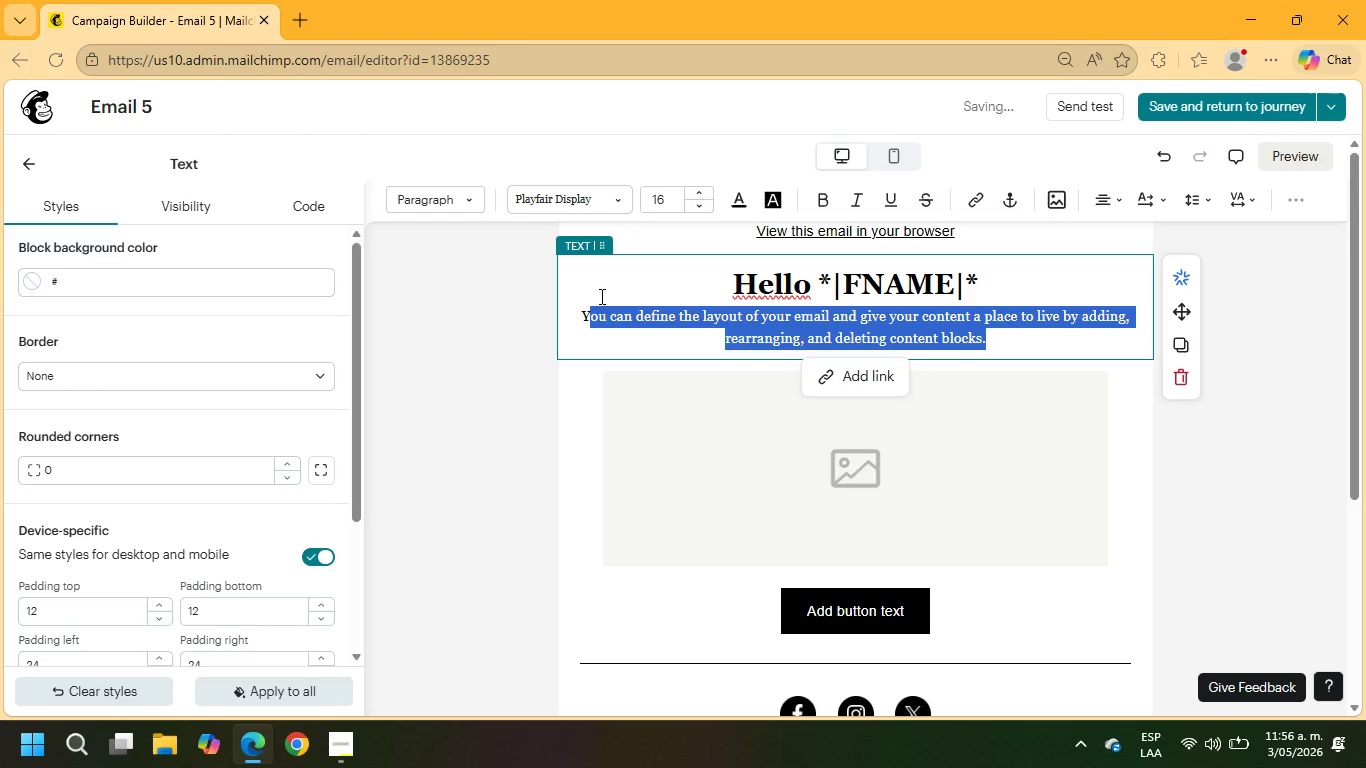 
type(our helath)
key(Backspace)
key(Backspace)
key(Backspace)
key(Backspace)
type(alth journey deserves support, clarity, and a personaliced )
key(Backspace)
key(Backspace)
key(Backspace)
key(Backspace)
type(zed plan built around your needs.)
 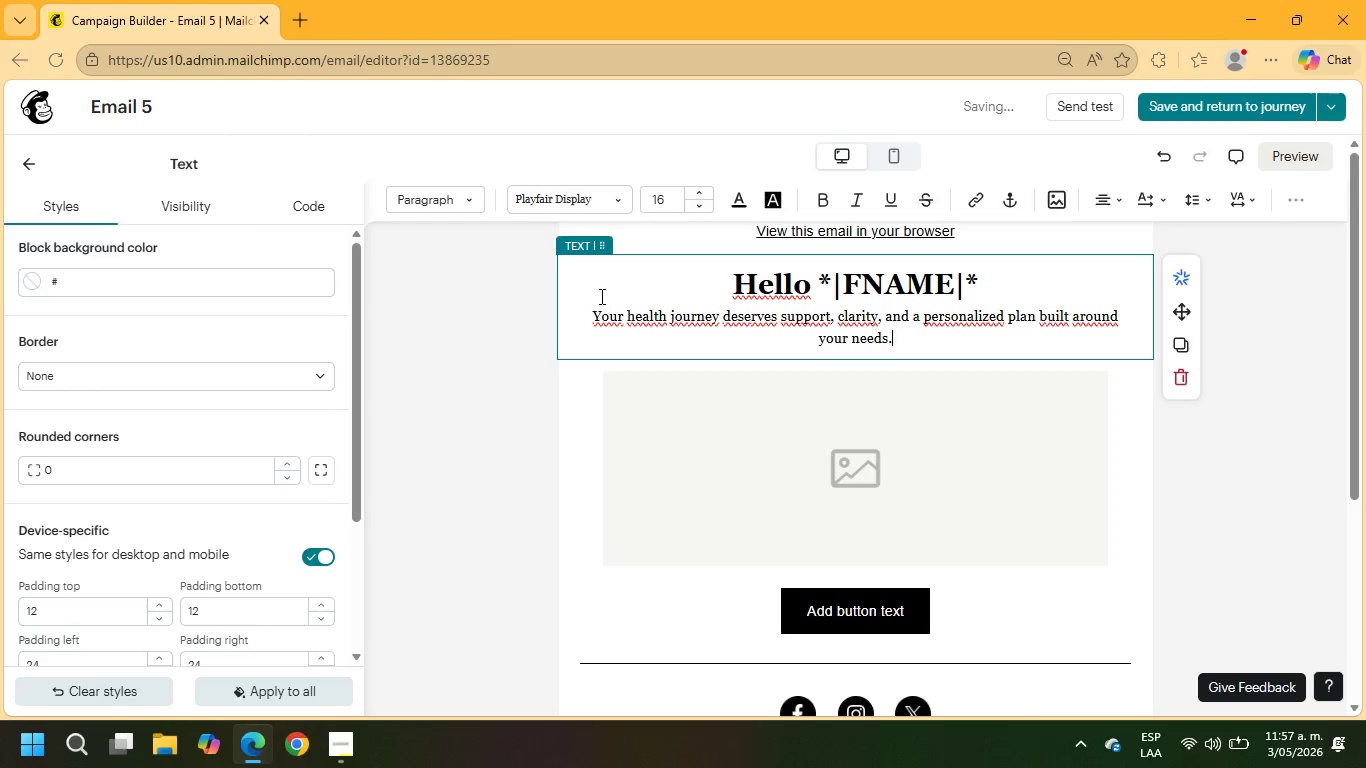 
key(Enter)
 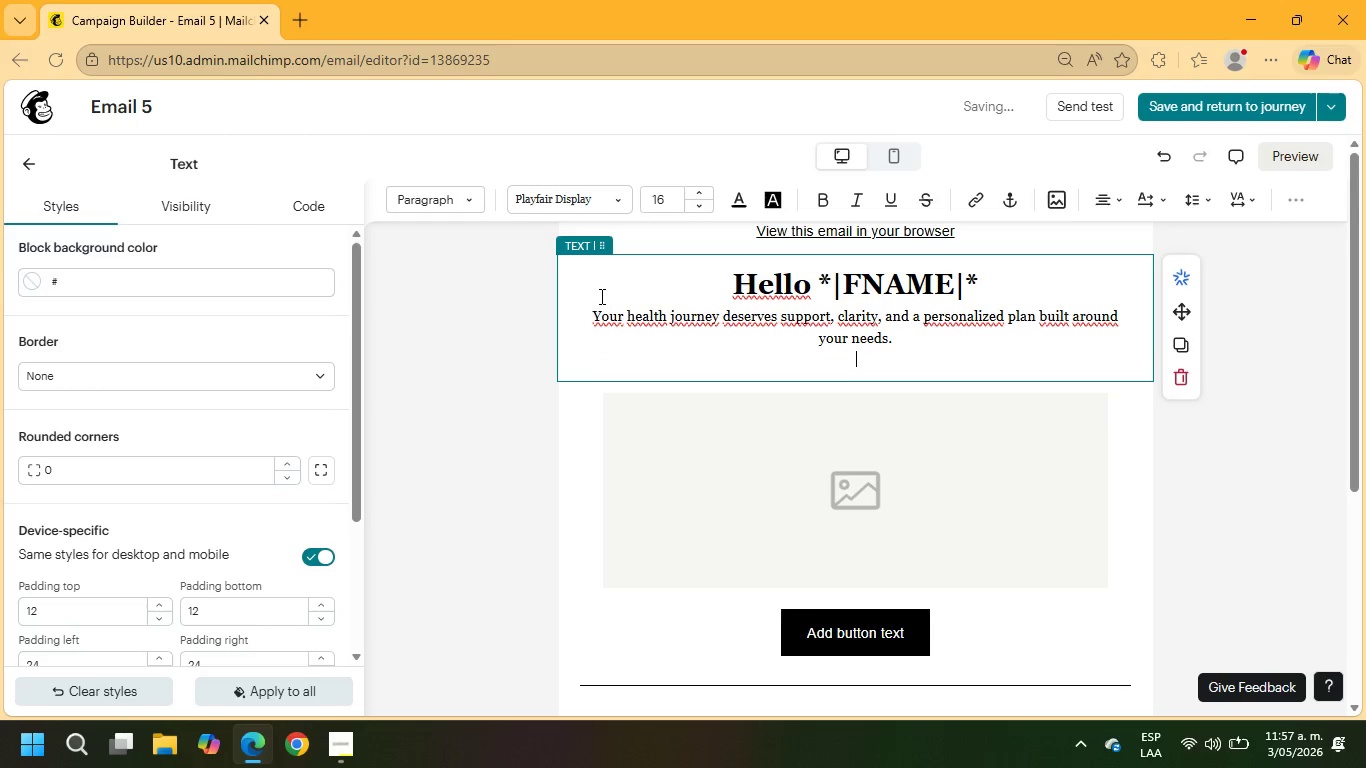 
key(Enter)
 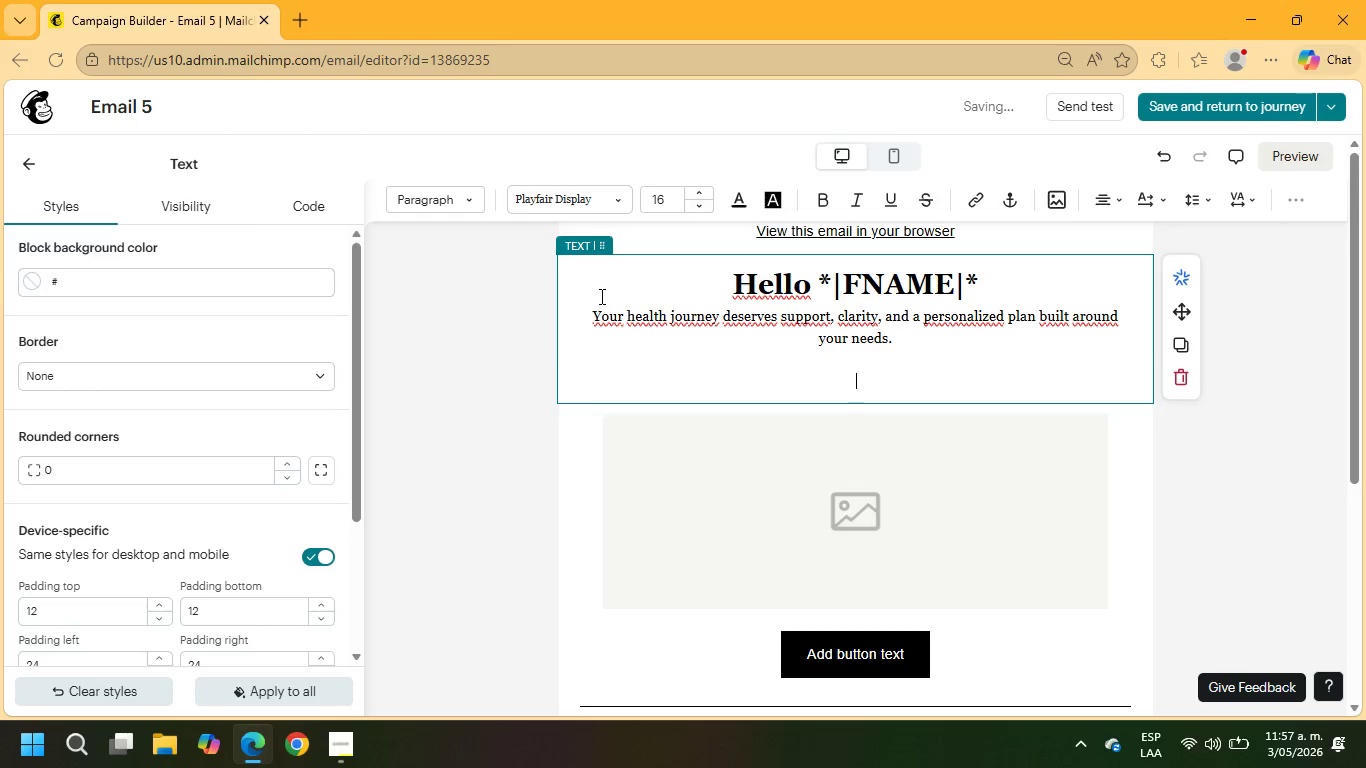 
type(If you;ve been)
 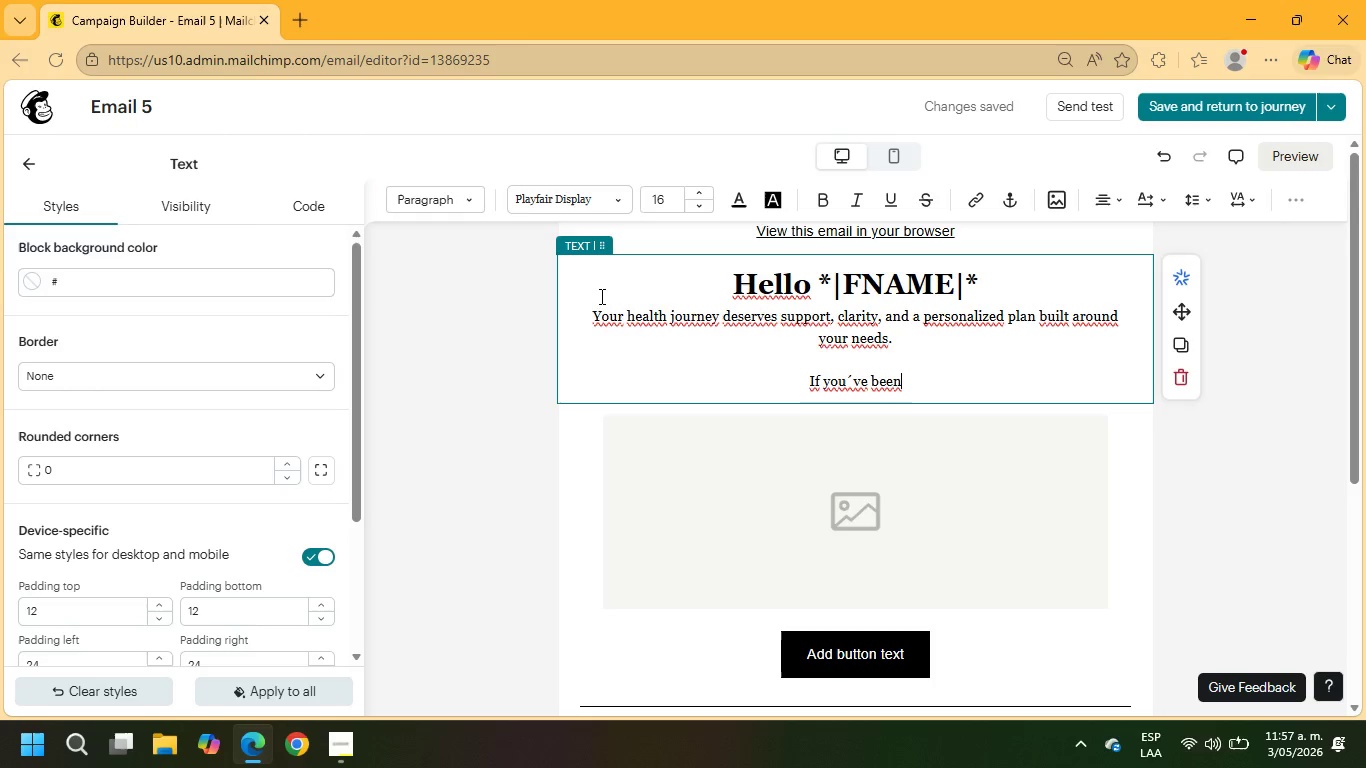 
wait(6.23)
 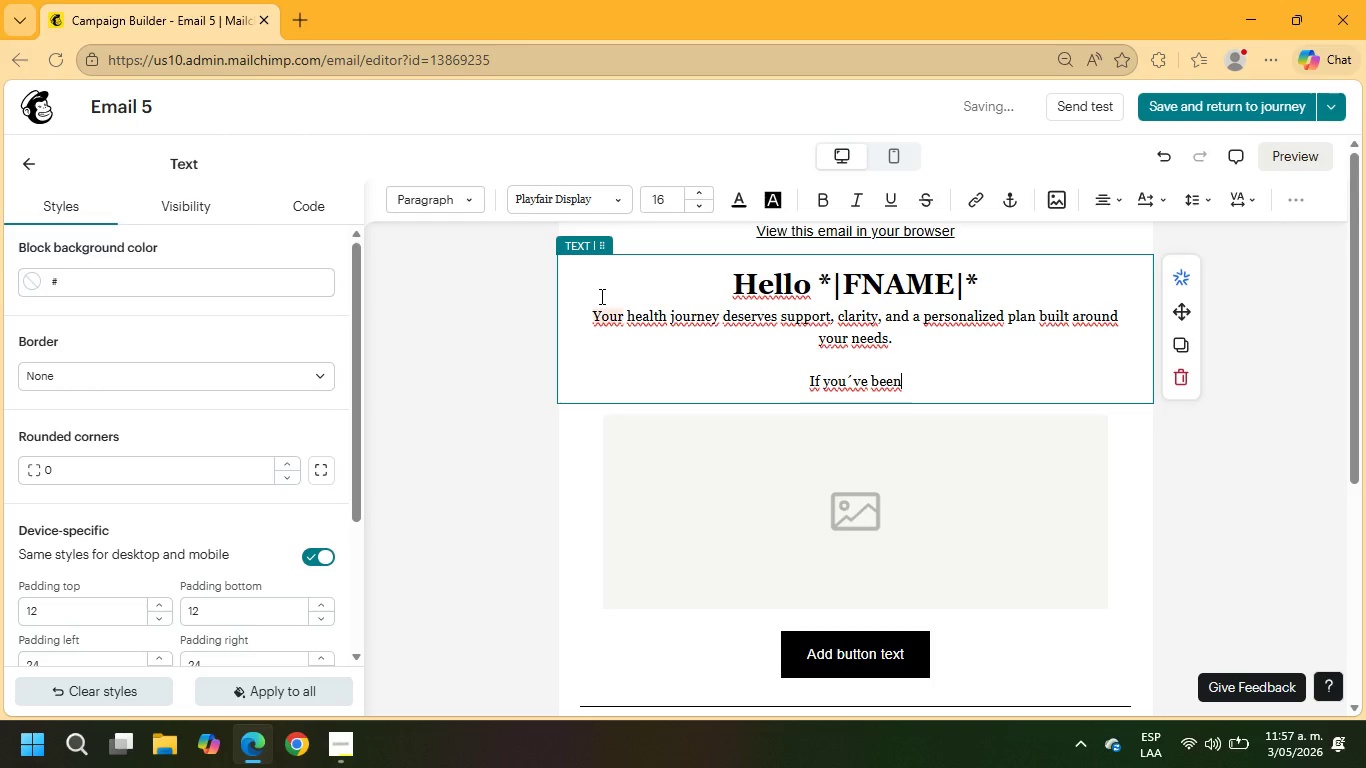 
type( considering professional guidance for )
 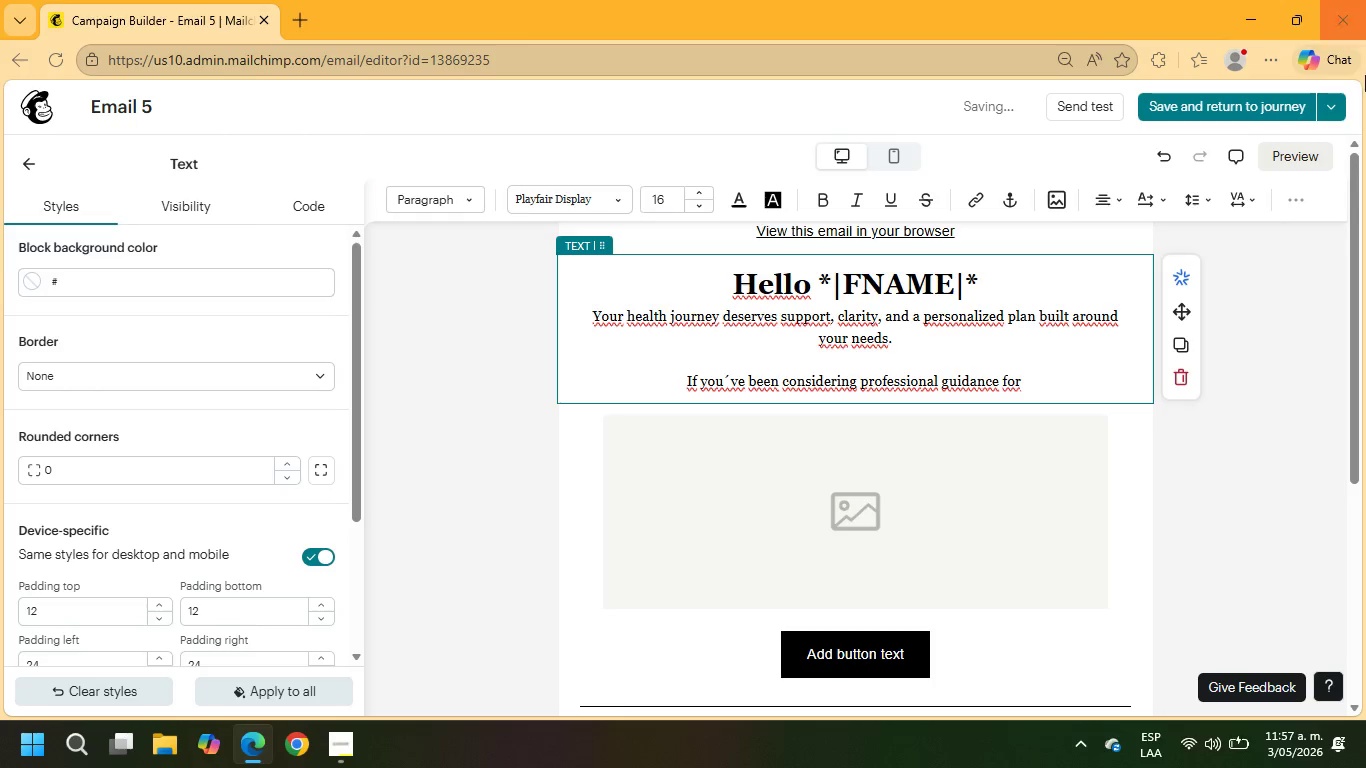 
left_click([1293, 204])
 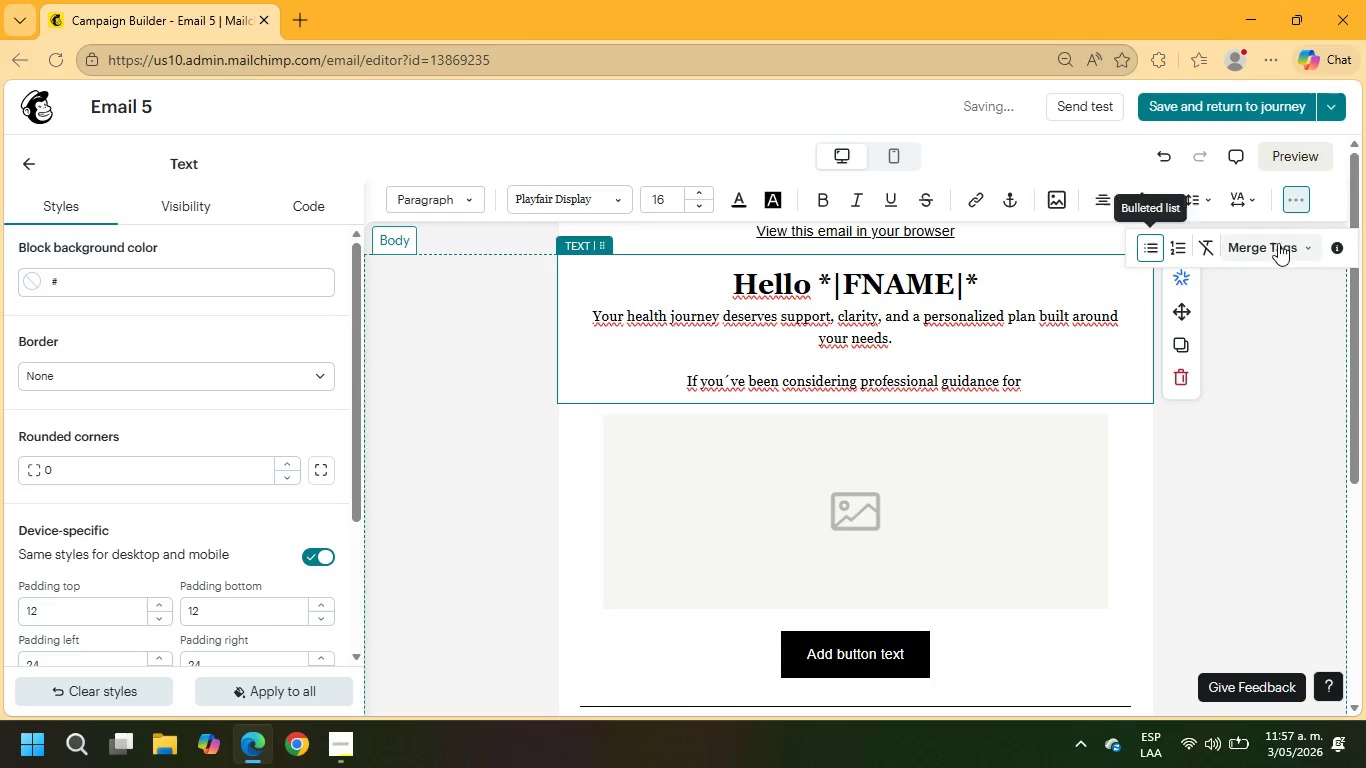 
left_click([1278, 242])
 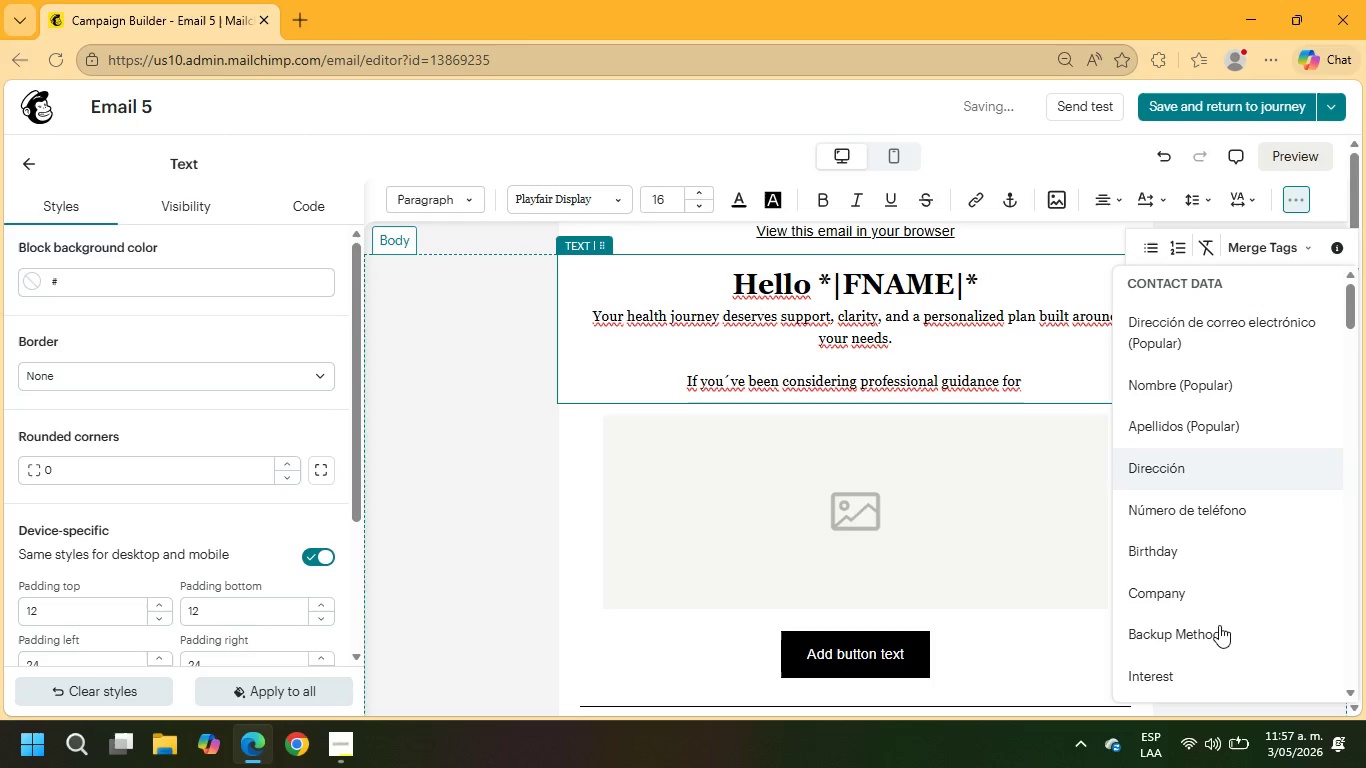 
scroll: coordinate [1164, 551], scroll_direction: down, amount: 27.0
 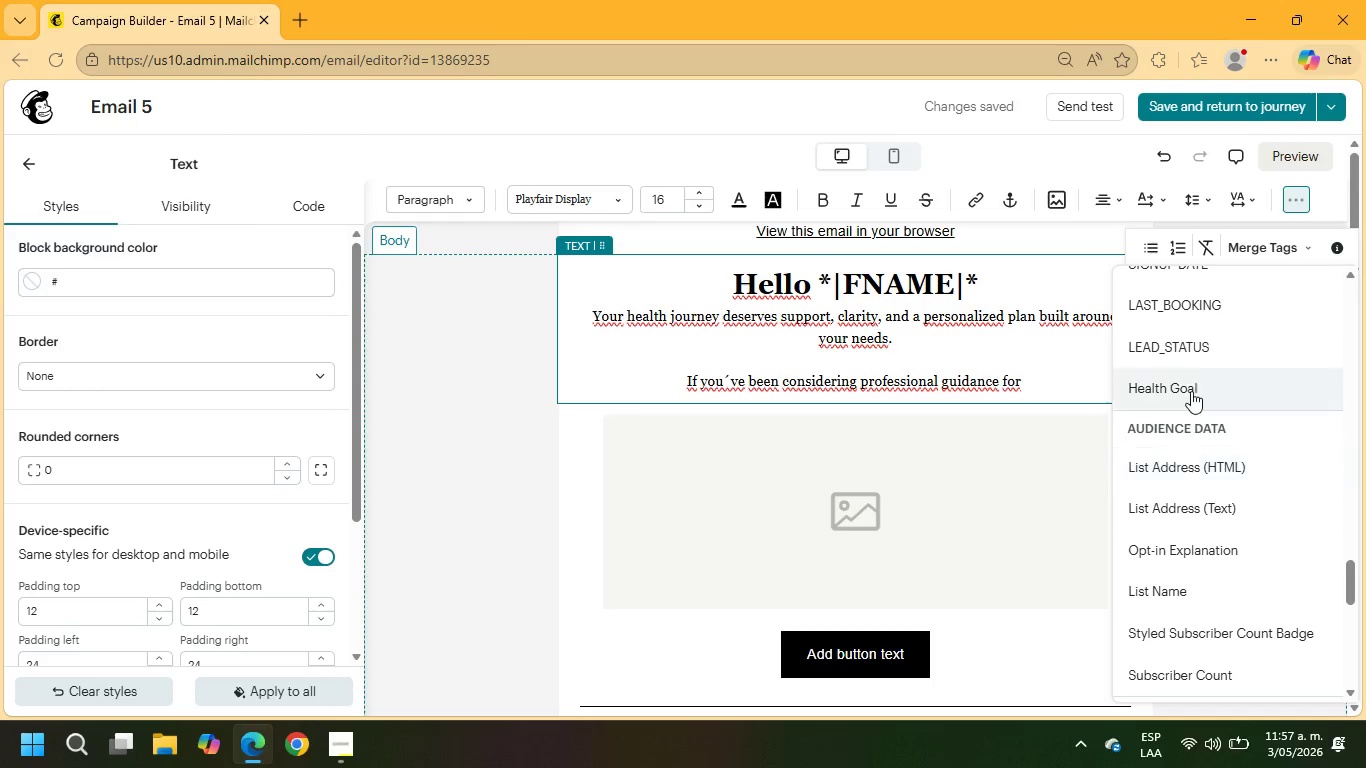 
left_click([1191, 383])
 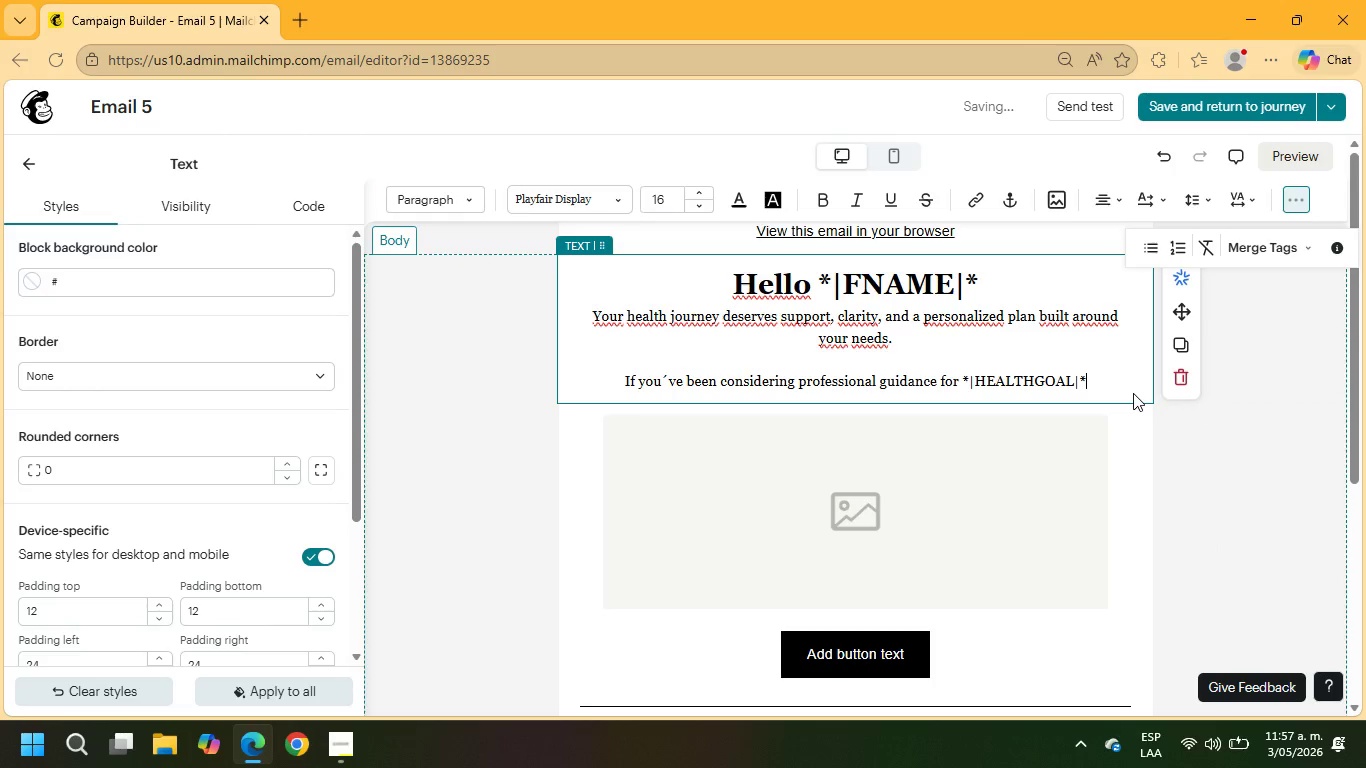 
type( this mayble)
key(Backspace)
key(Backspace)
key(Backspace)
type( be the perfect tm)
key(Backspace)
type(ime to take the nex step)
 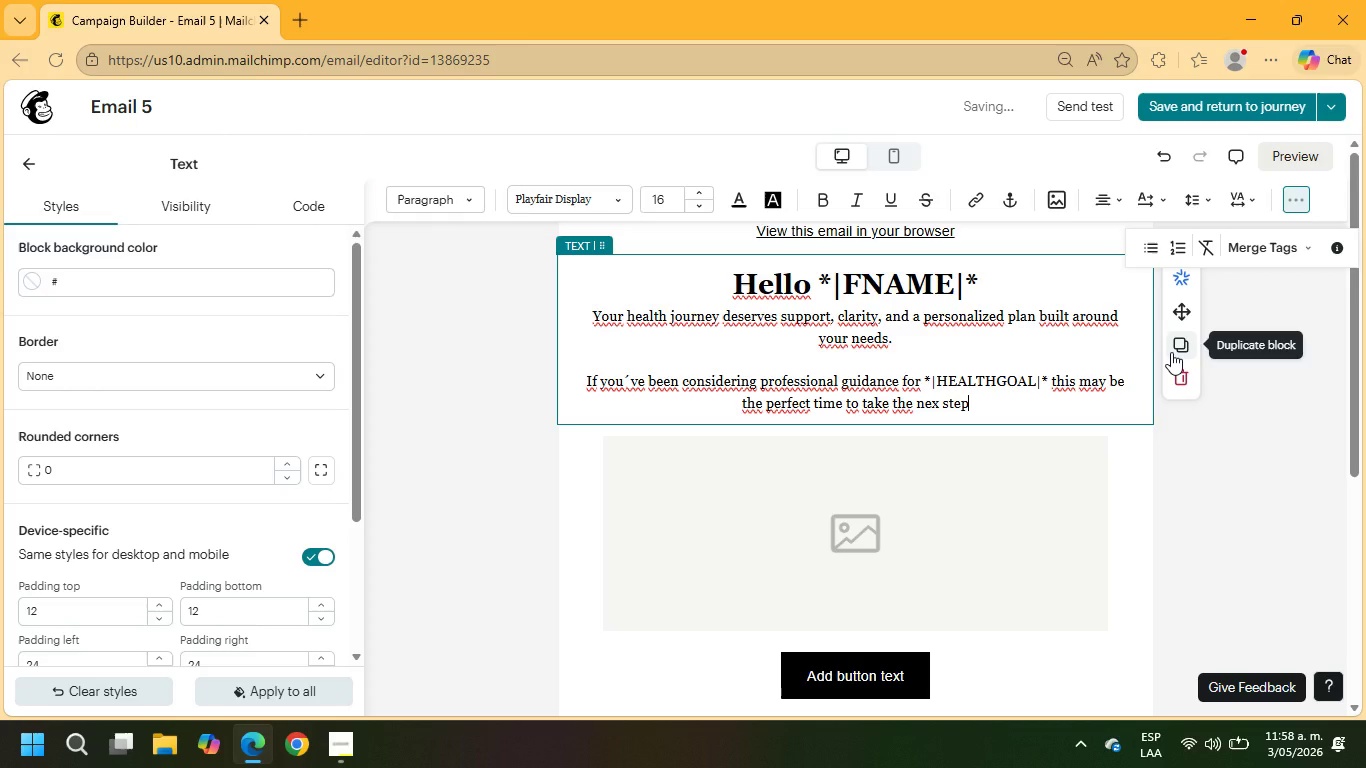 
key(Minus)
 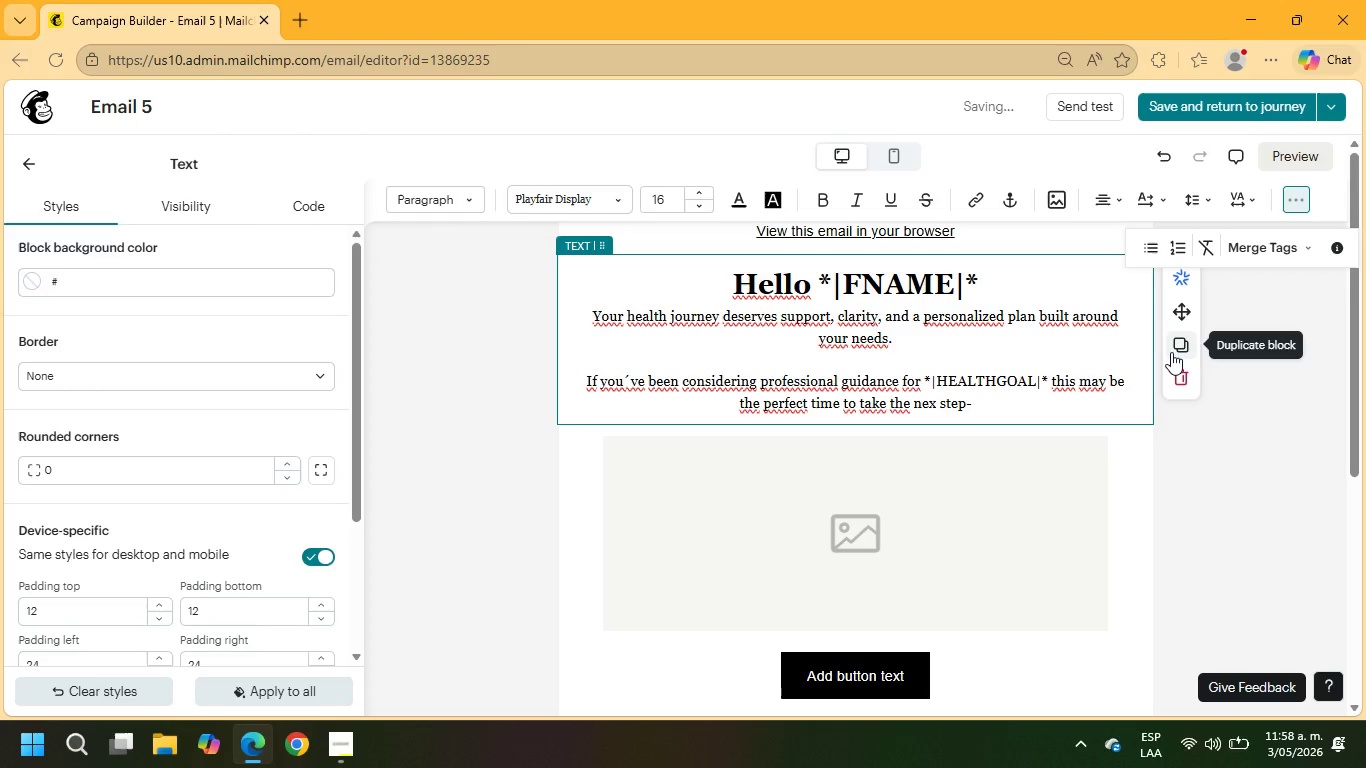 
key(Backspace)
 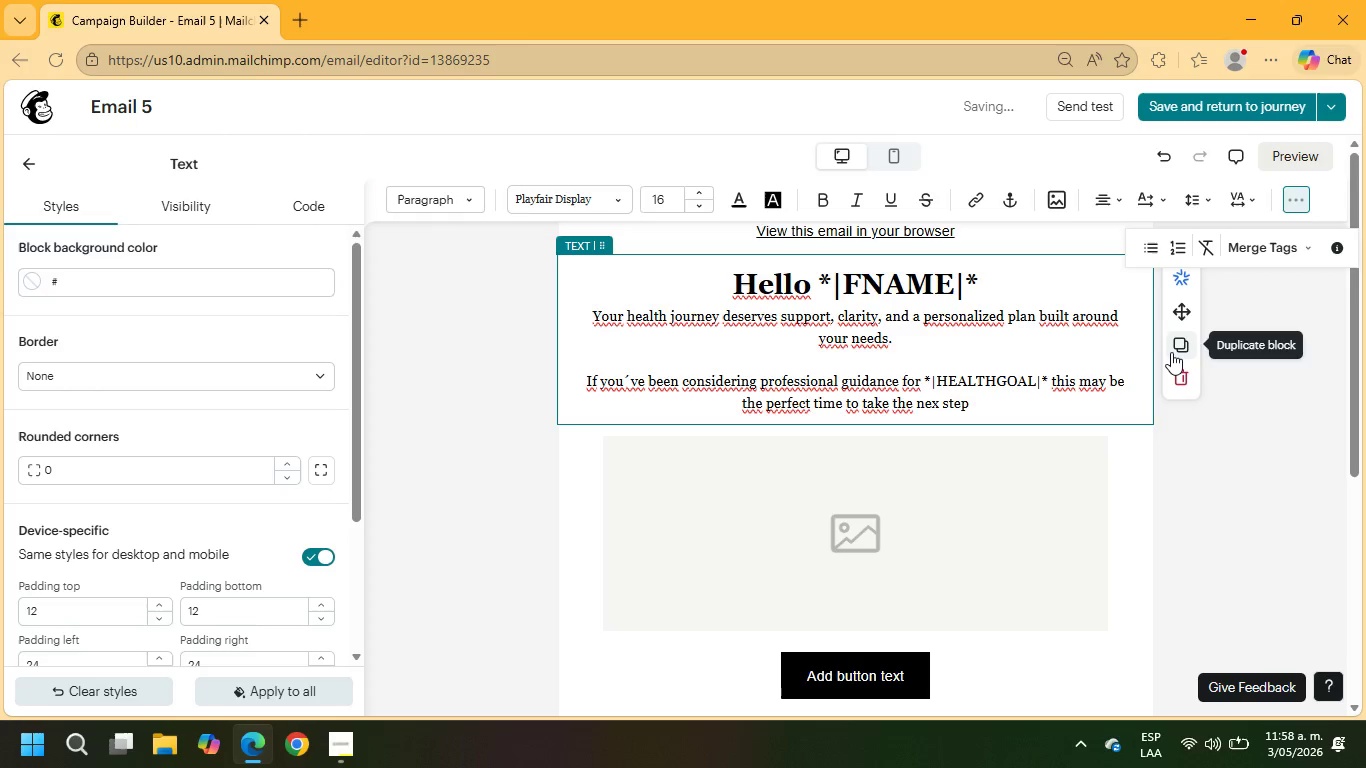 
key(Period)
 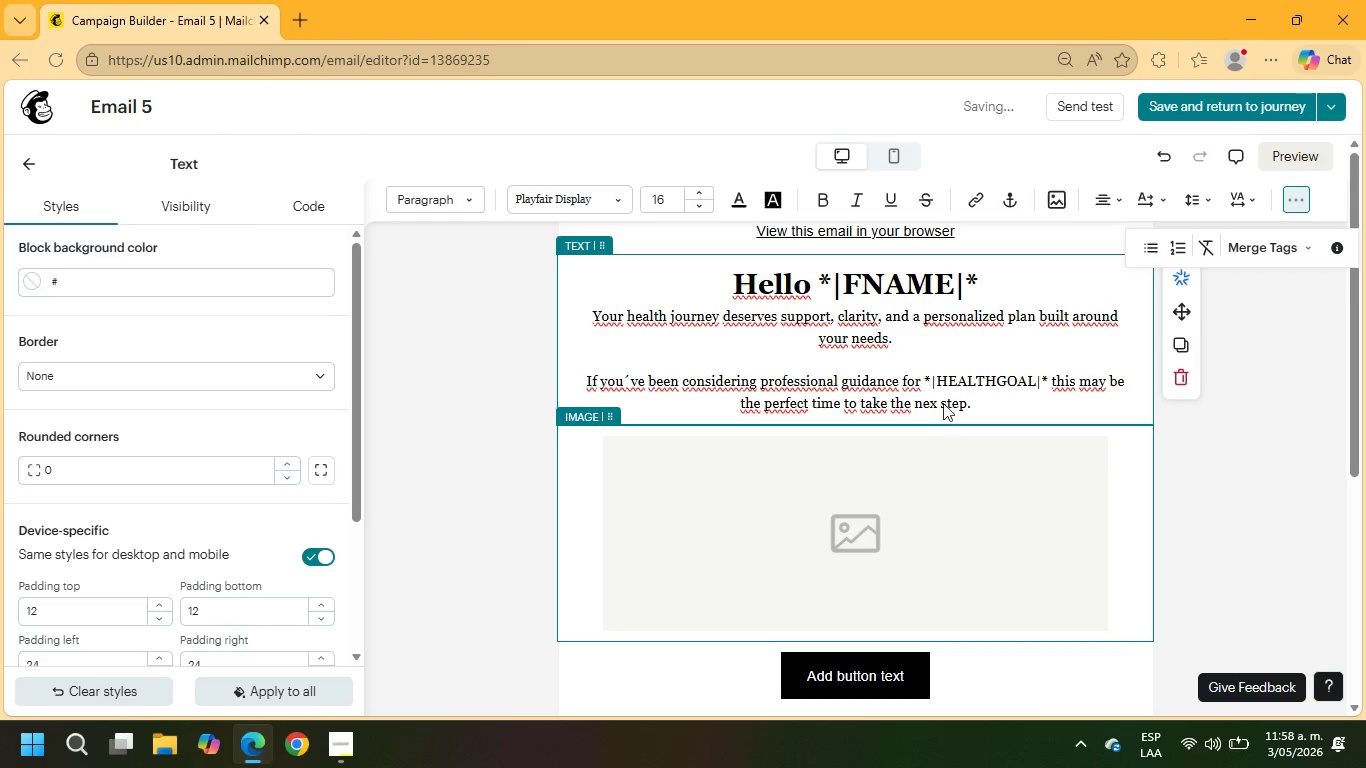 
left_click([940, 401])
 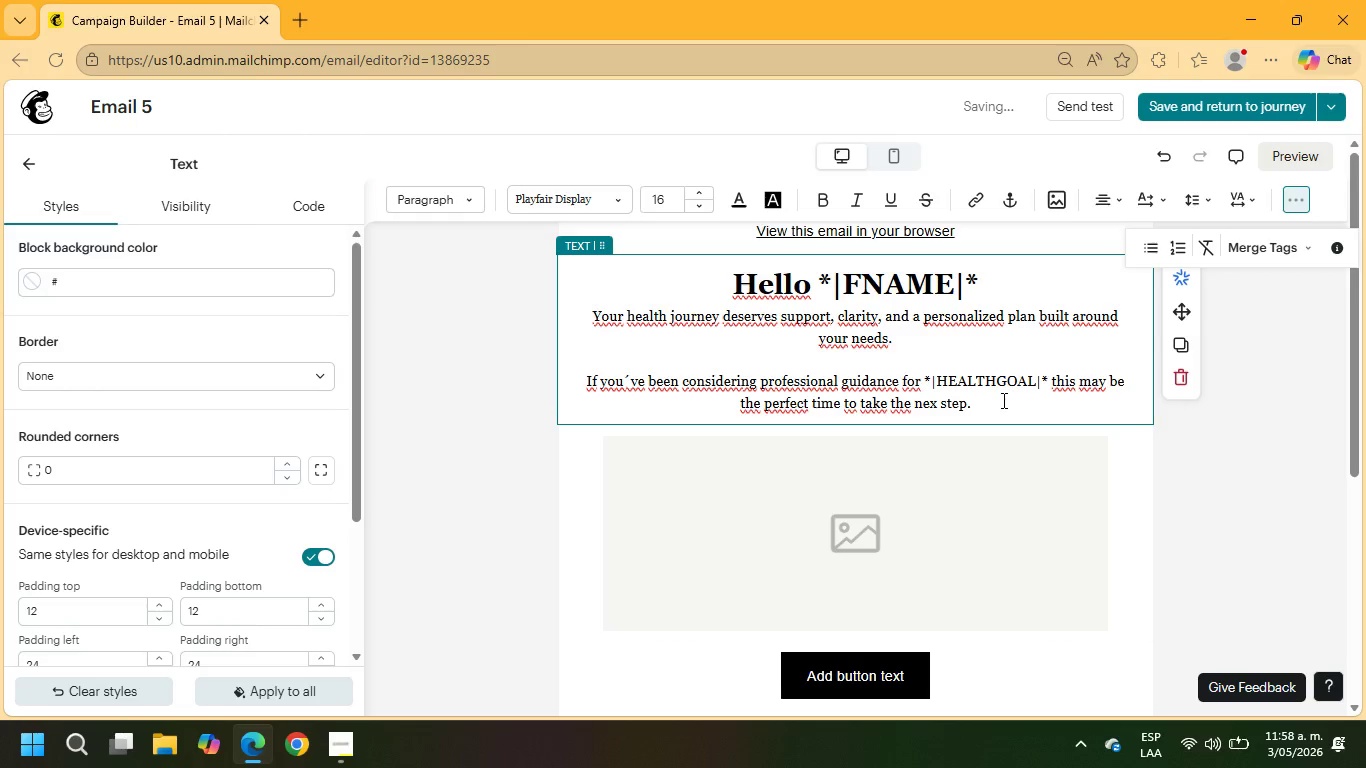 
key(Backspace)
 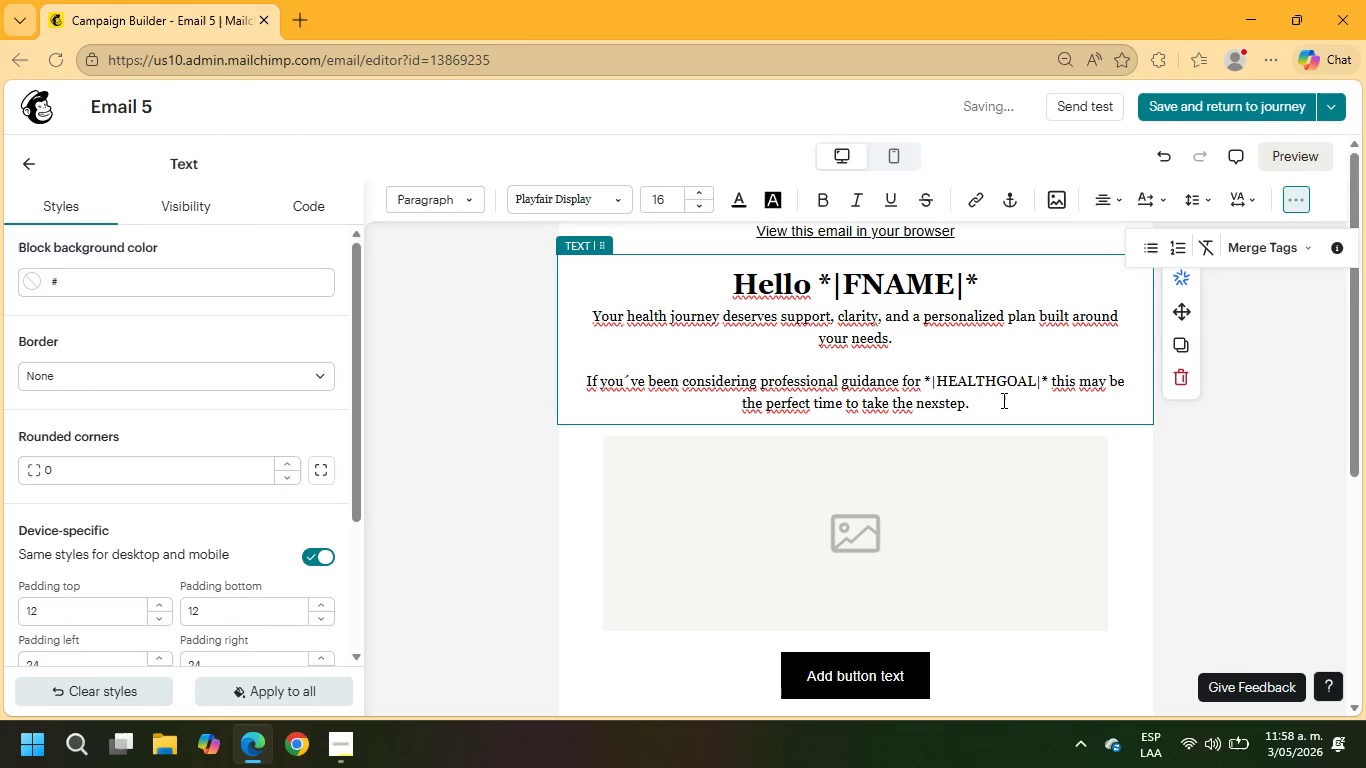 
key(T)
 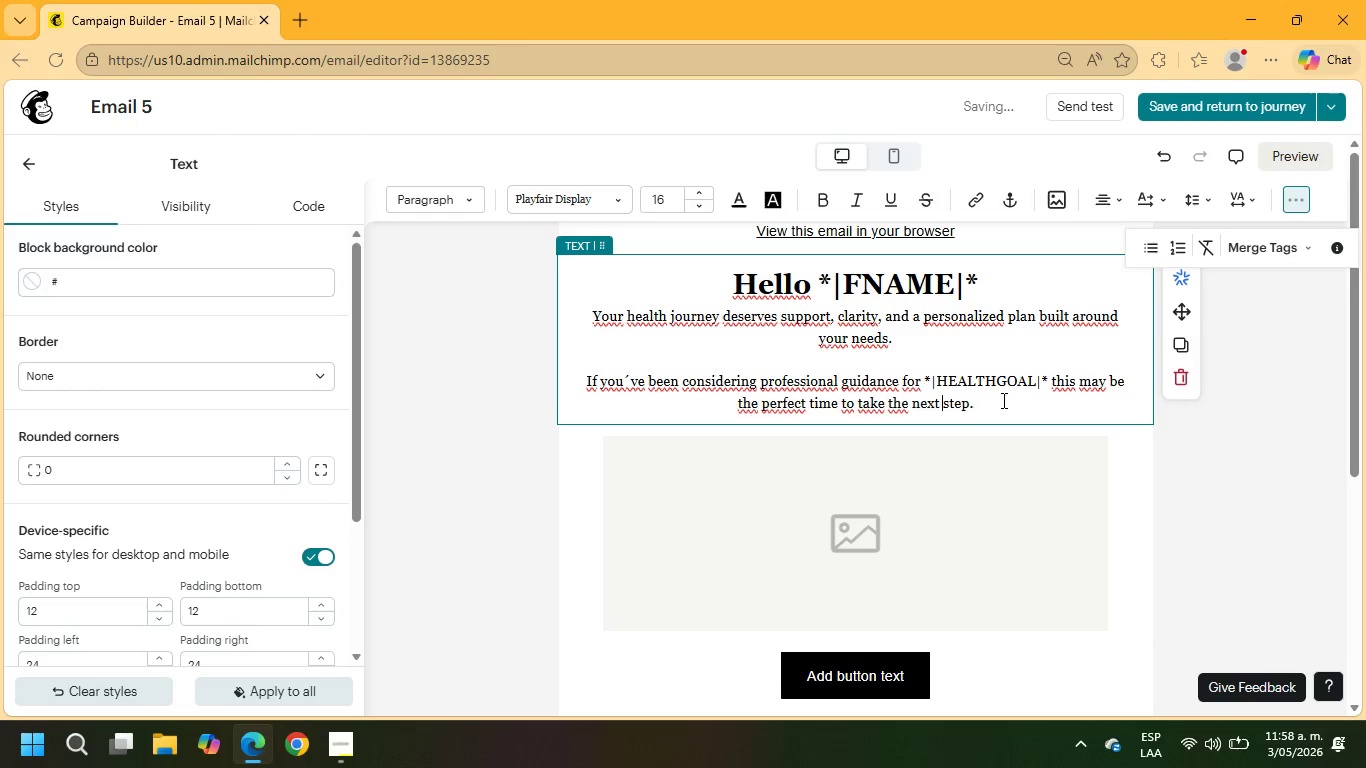 
key(Space)
 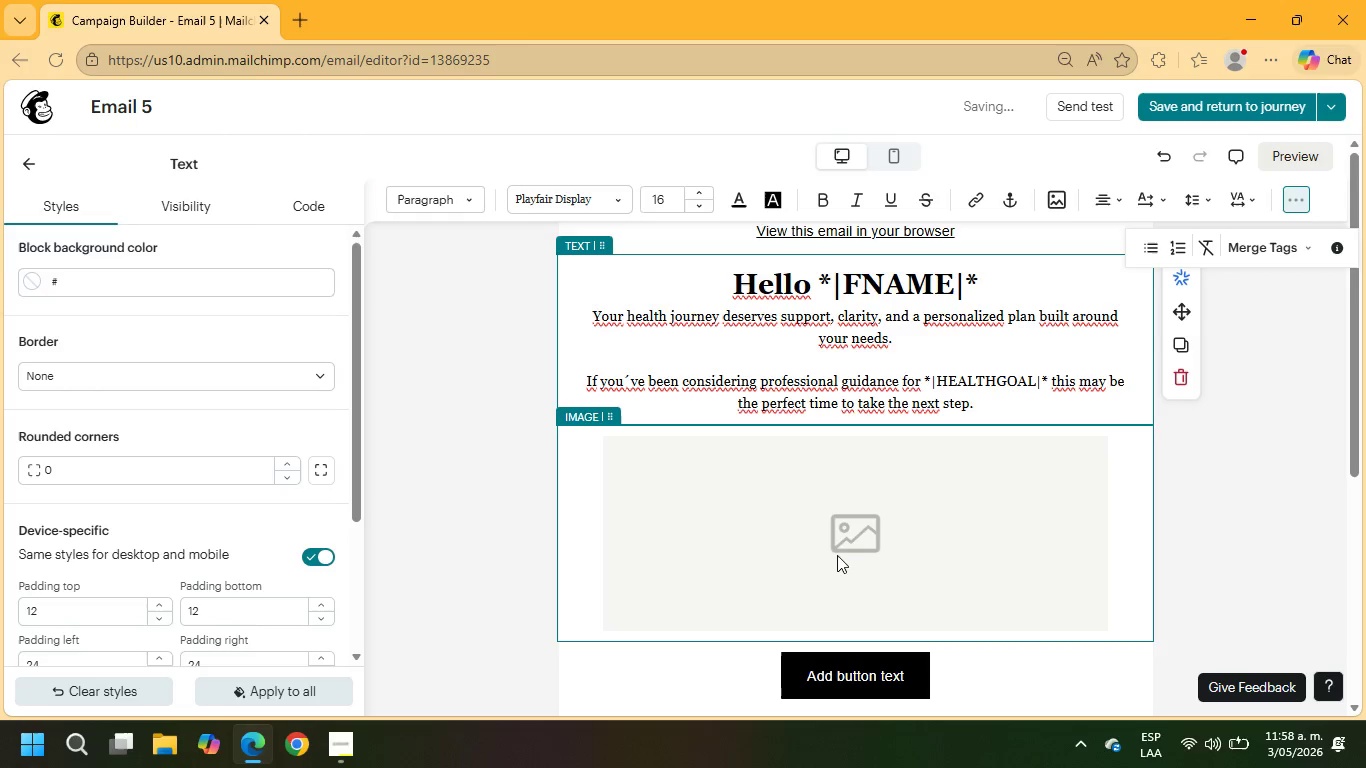 
left_click([840, 532])
 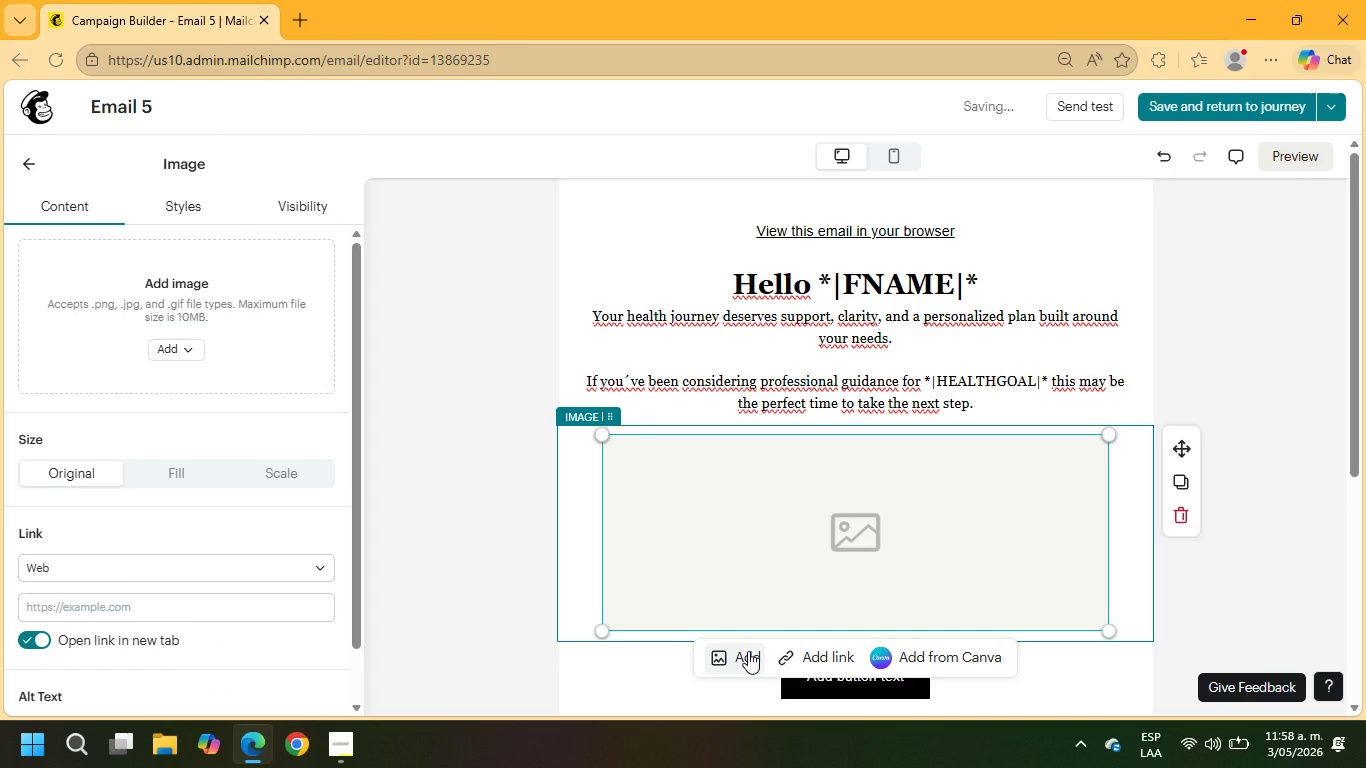 
left_click([748, 651])
 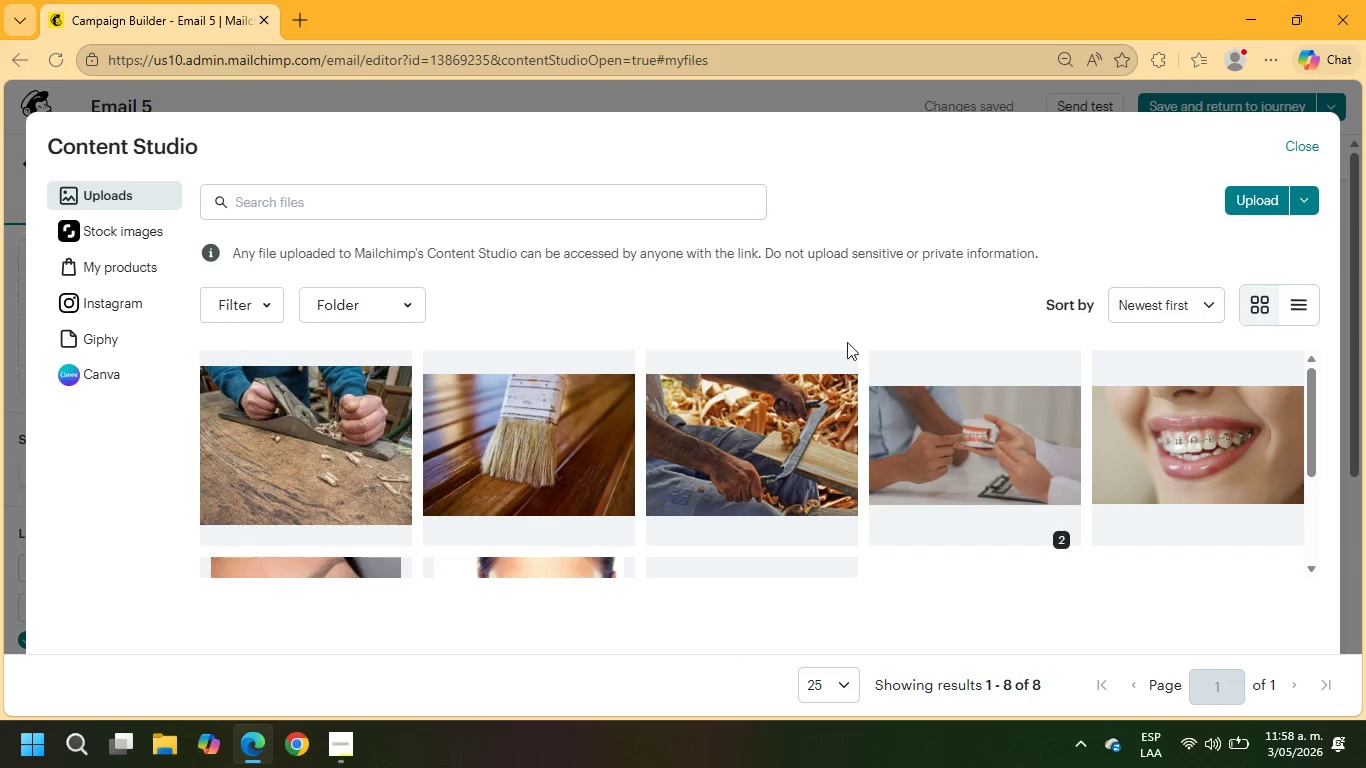 
left_click([122, 238])
 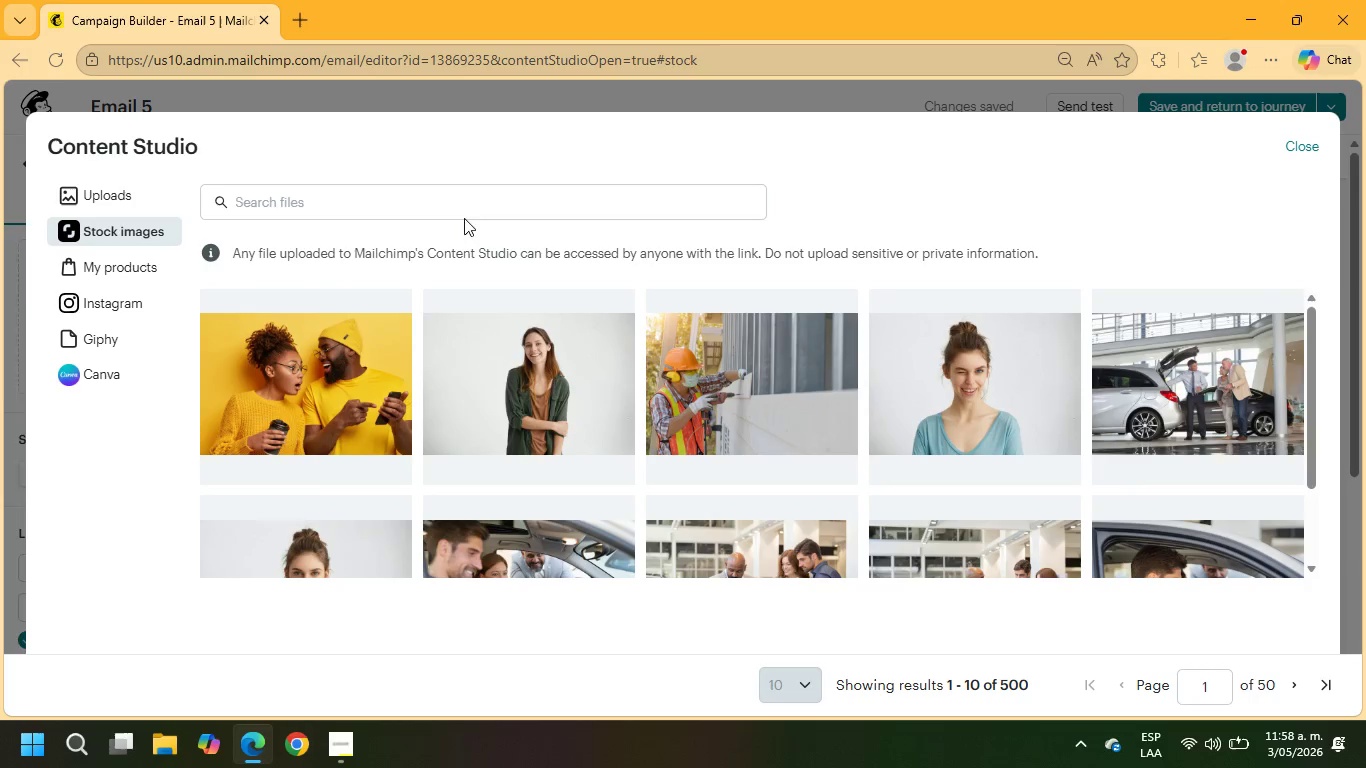 
left_click([428, 205])
 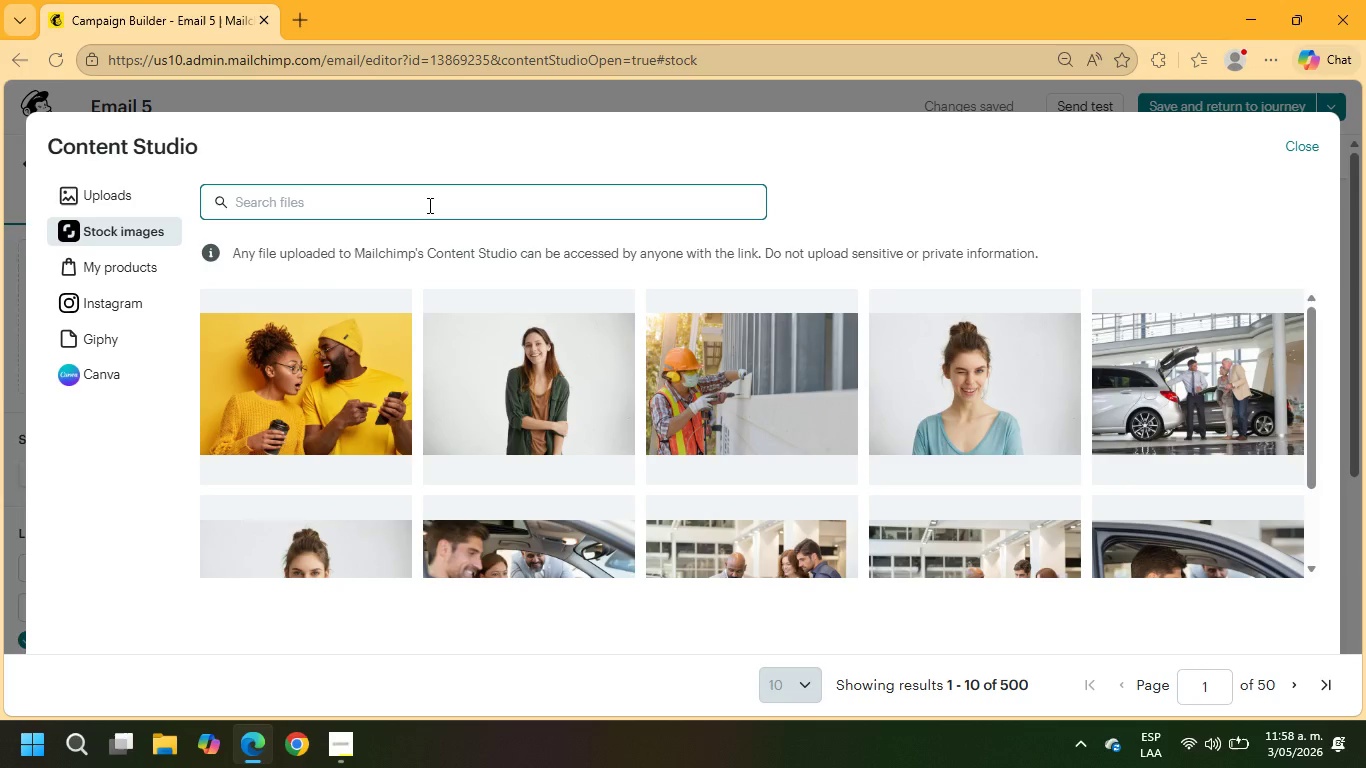 
type(wellness consultation)
 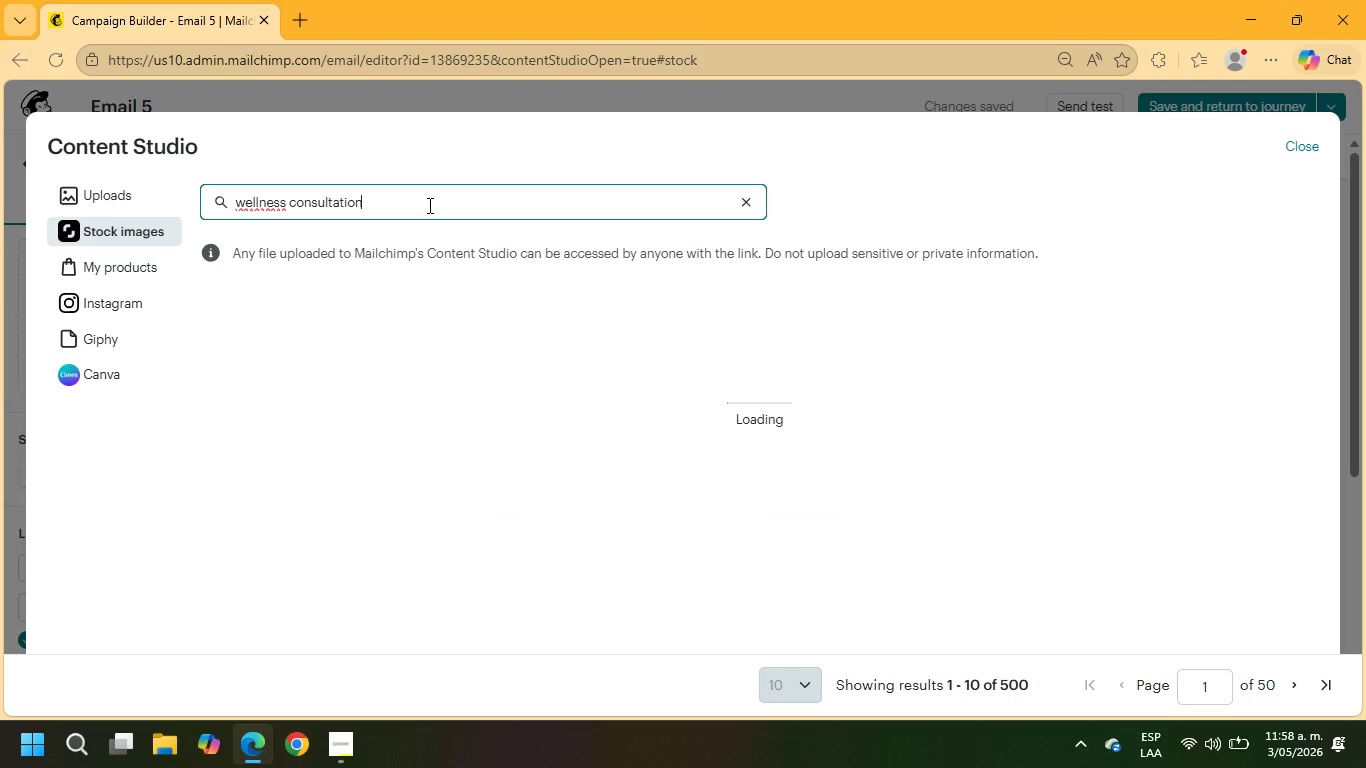 
key(Enter)
 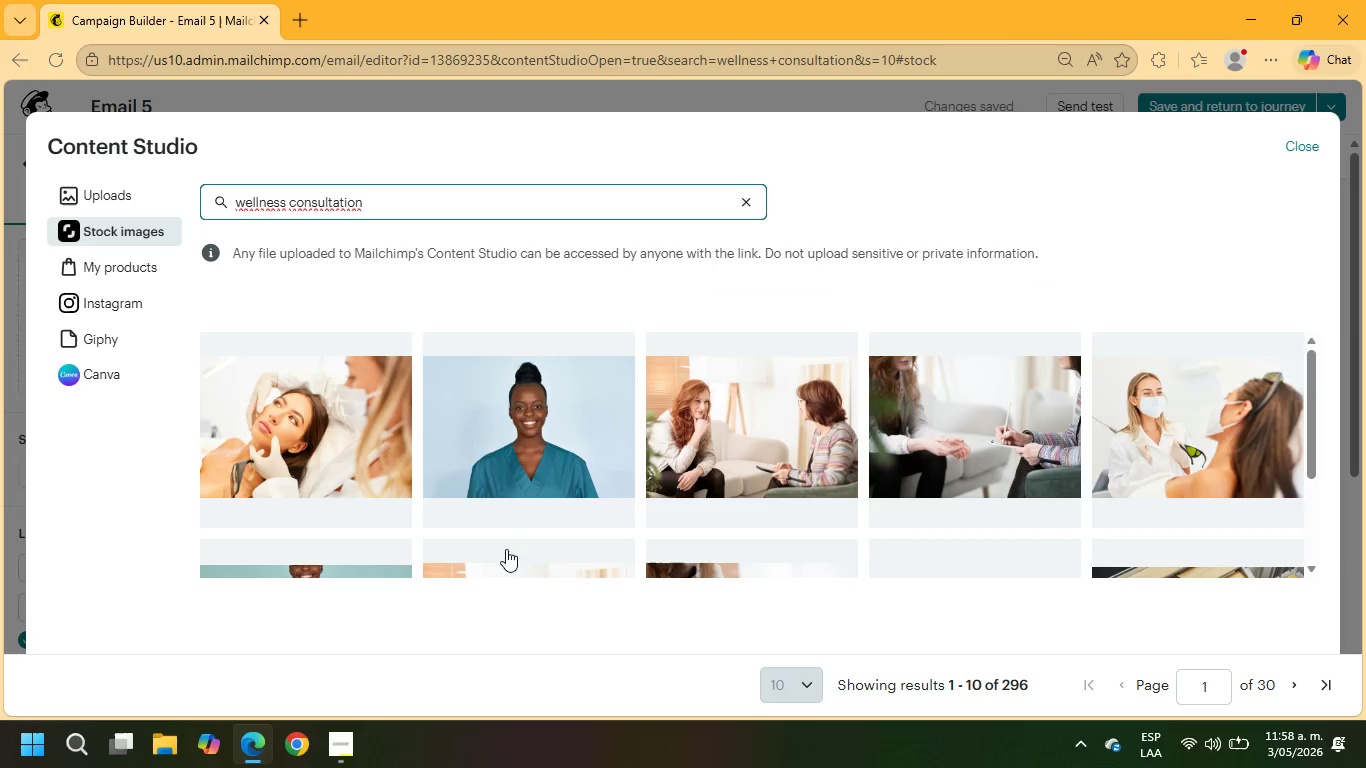 
wait(6.66)
 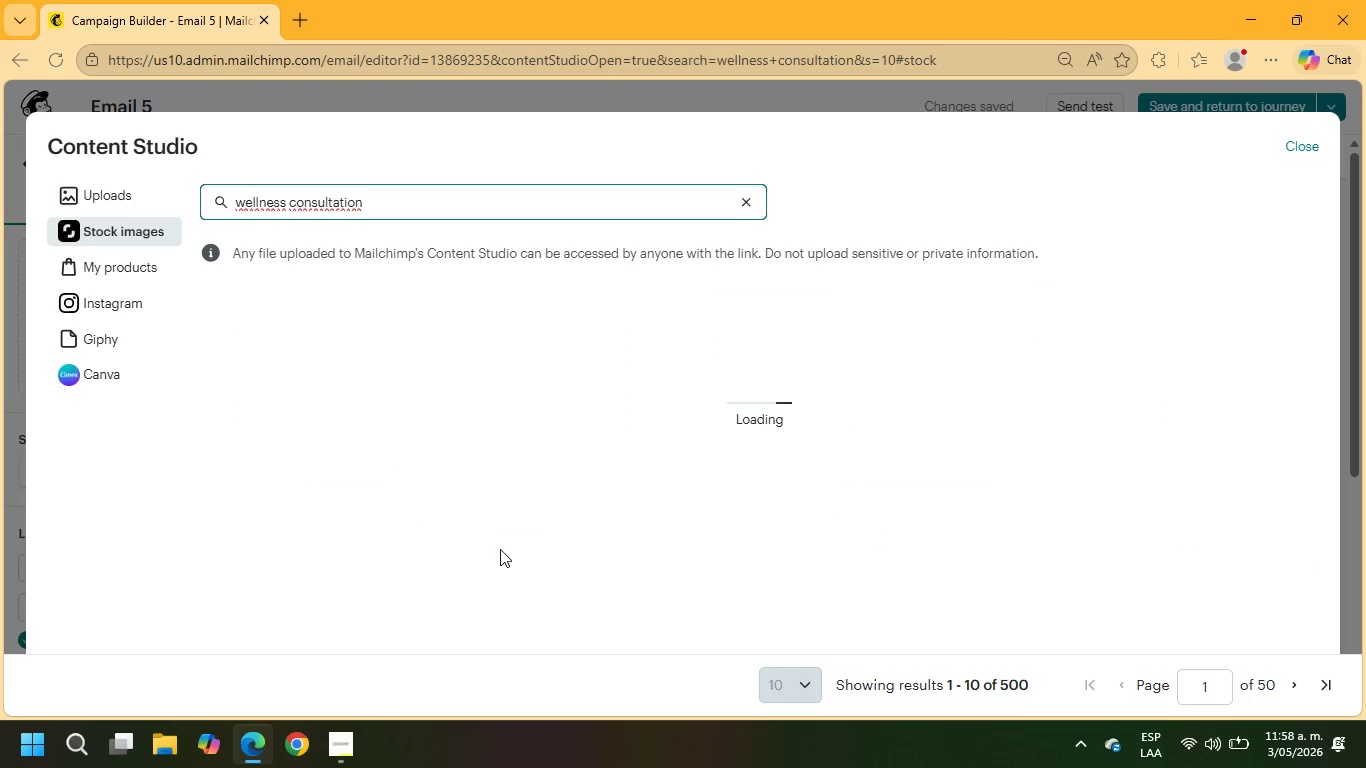 
scroll: coordinate [937, 444], scroll_direction: down, amount: 2.0
 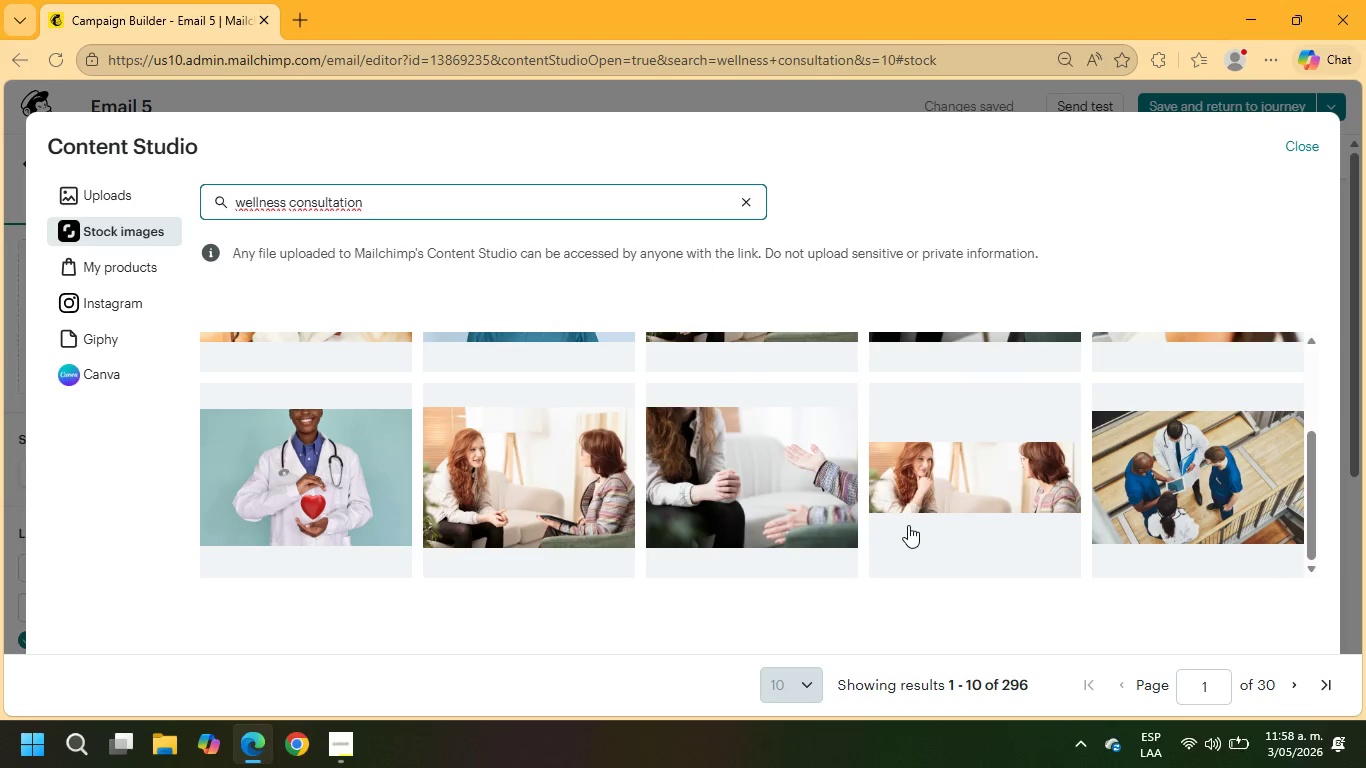 
scroll: coordinate [665, 523], scroll_direction: up, amount: 4.0
 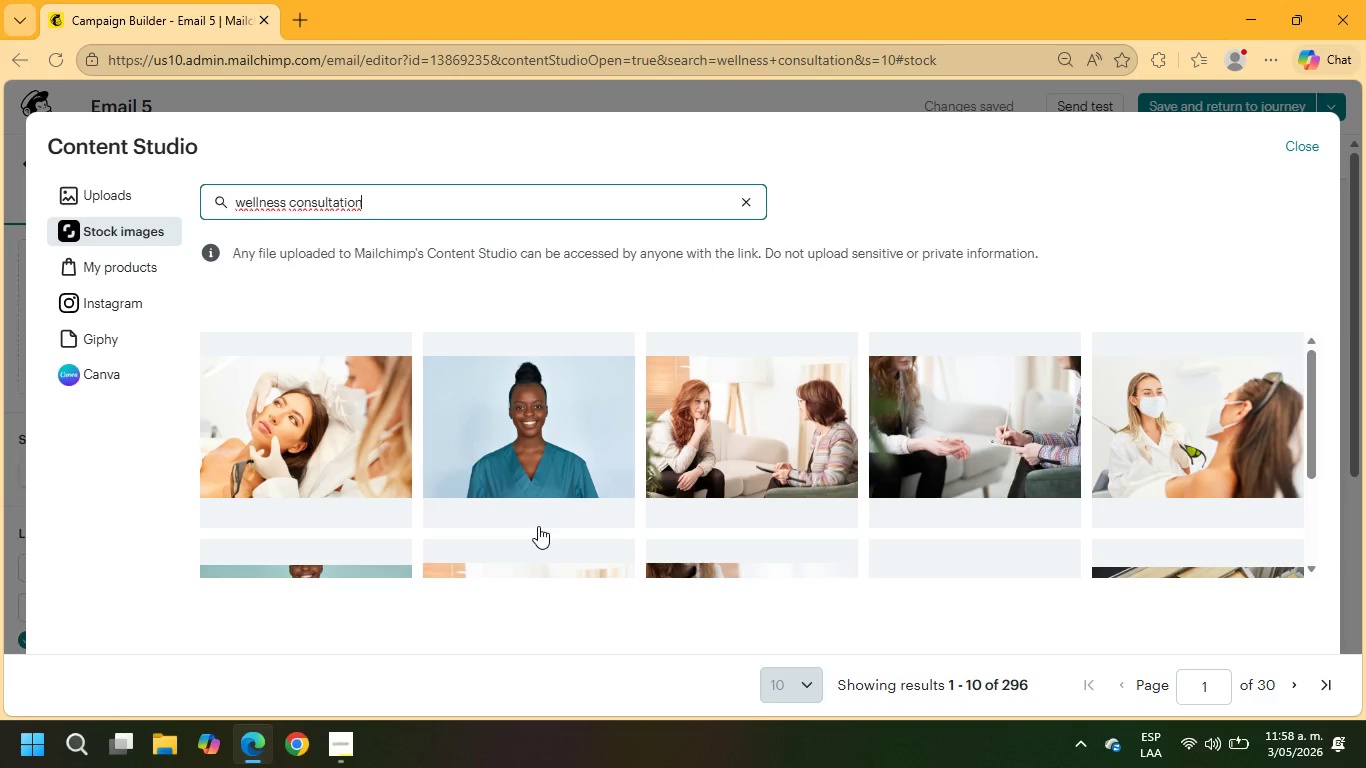 
scroll: coordinate [589, 473], scroll_direction: down, amount: 8.0
 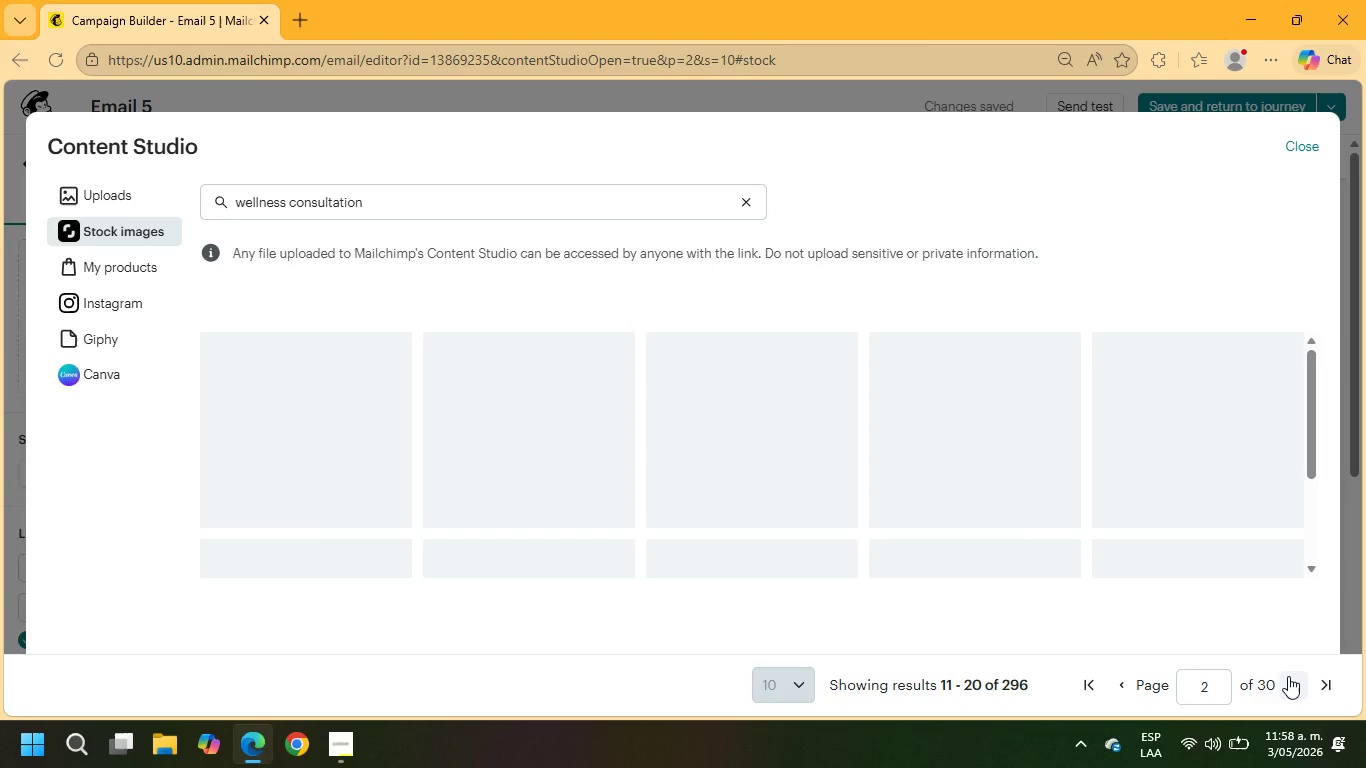 
wait(12.1)
 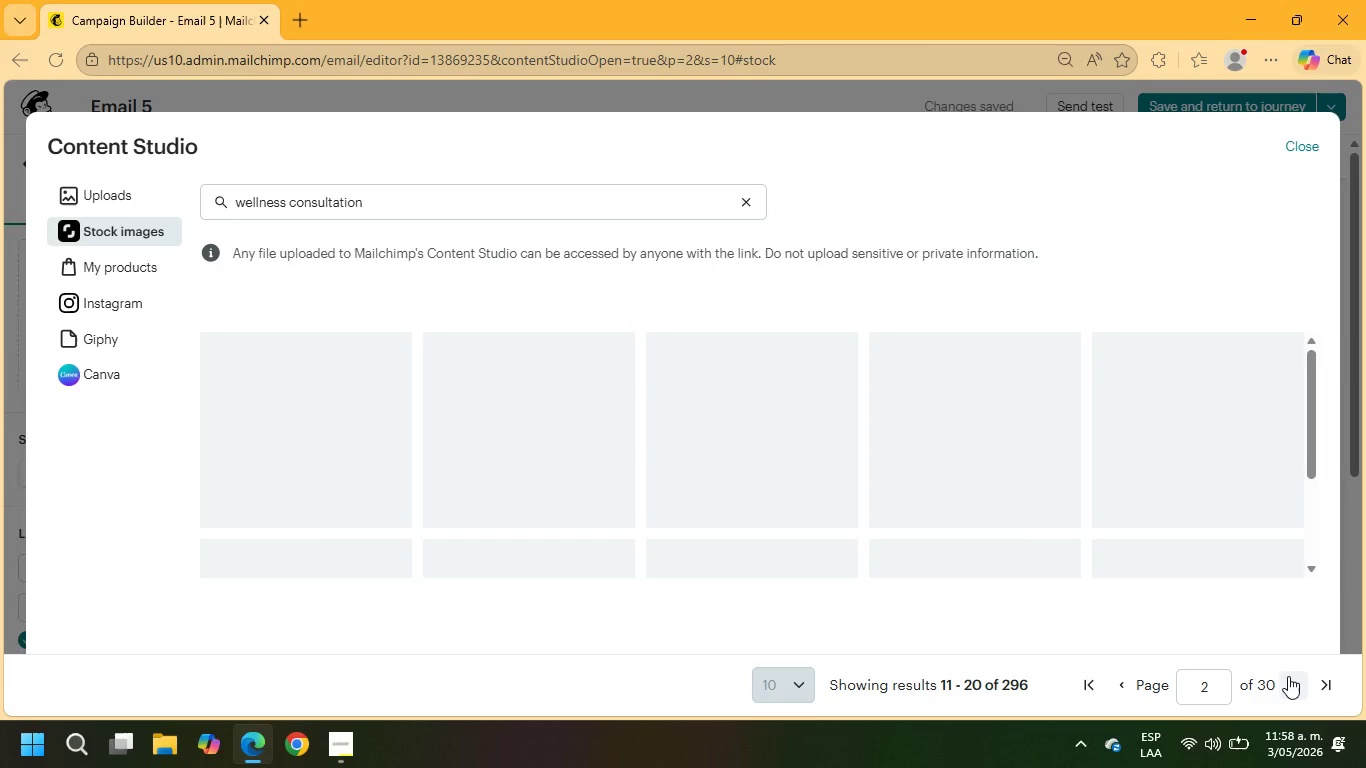 
left_click([1299, 198])
 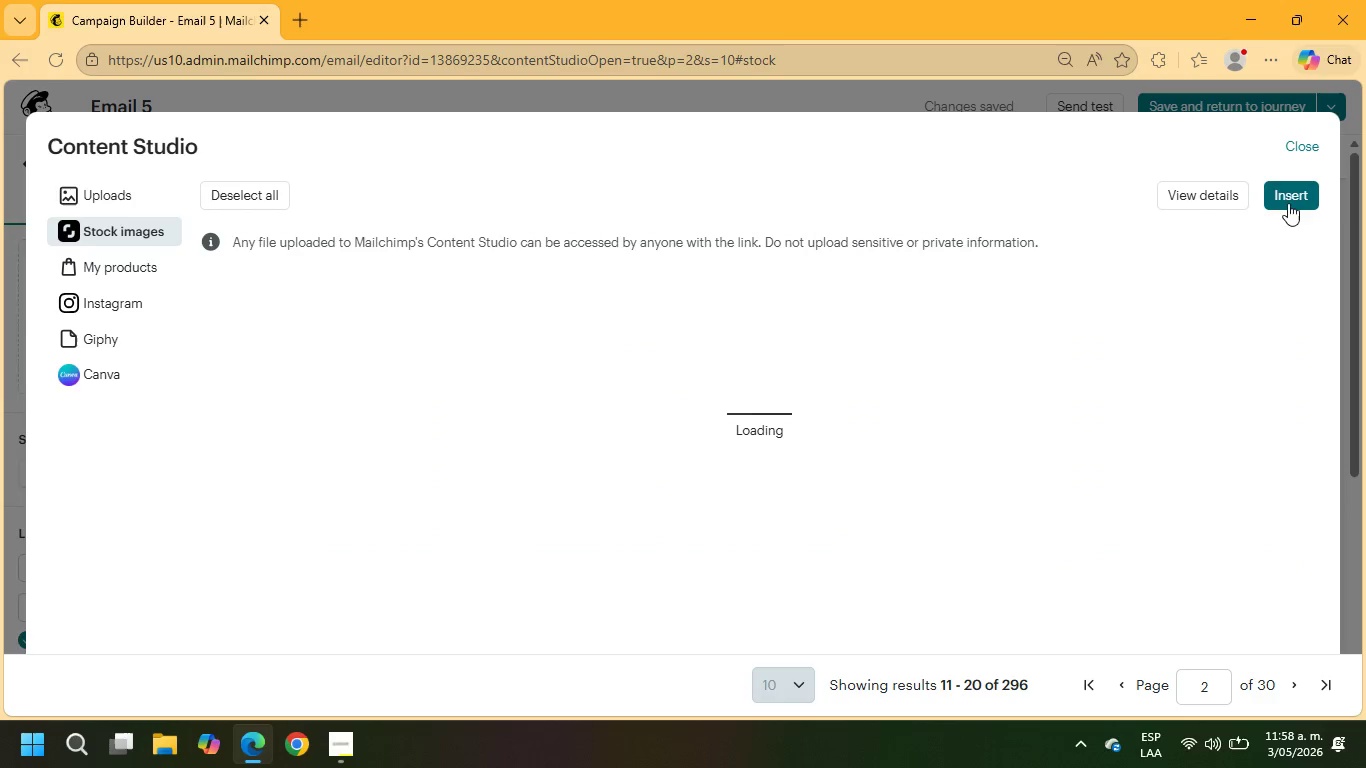 
scroll: coordinate [875, 459], scroll_direction: down, amount: 8.0
 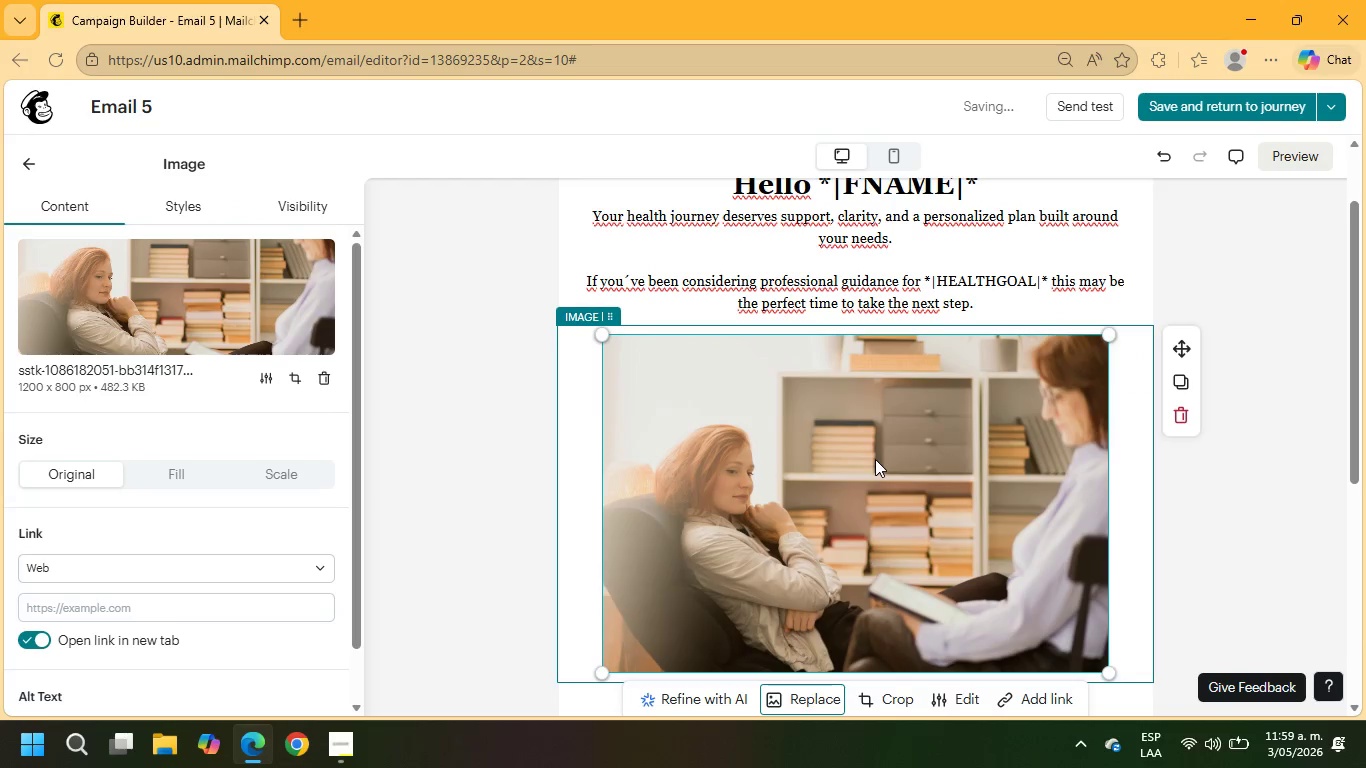 
scroll: coordinate [875, 459], scroll_direction: none, amount: 0.0
 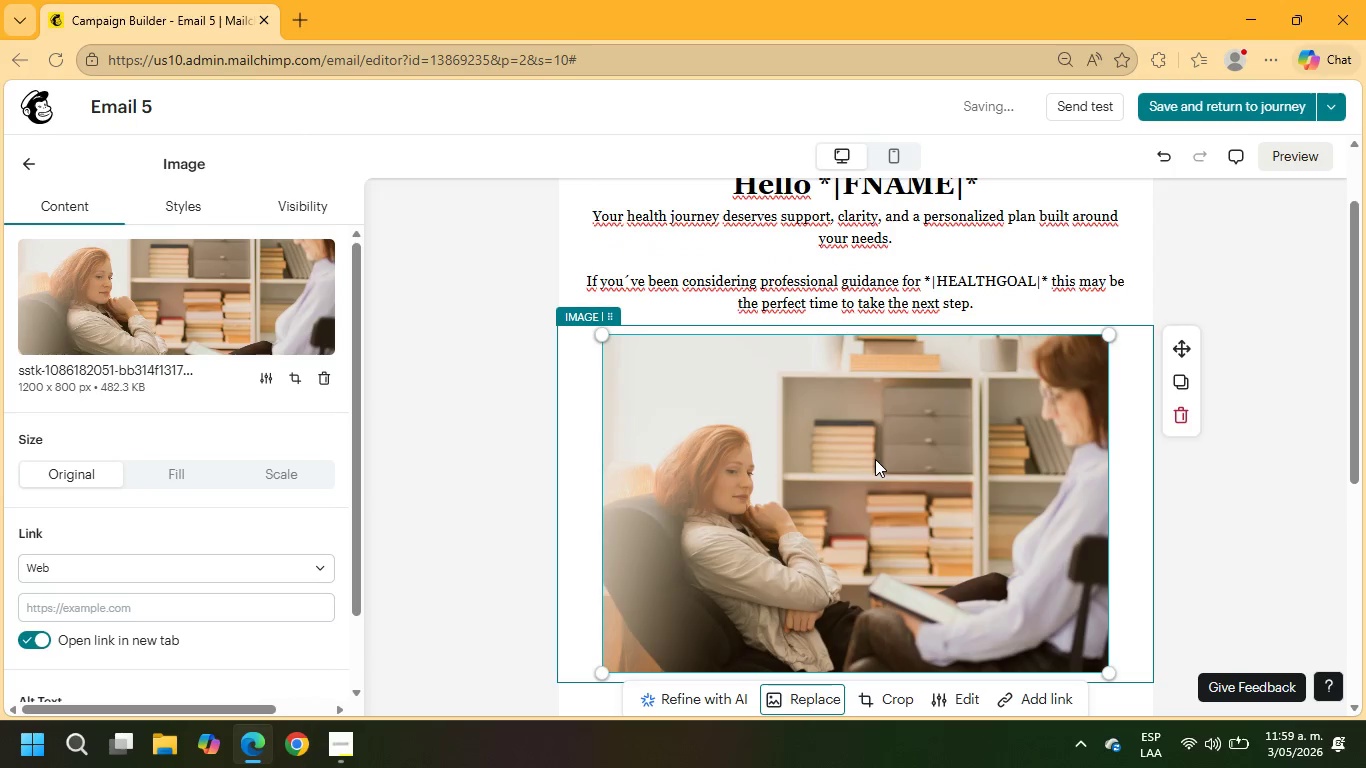 
scroll: coordinate [875, 459], scroll_direction: up, amount: 2.0
 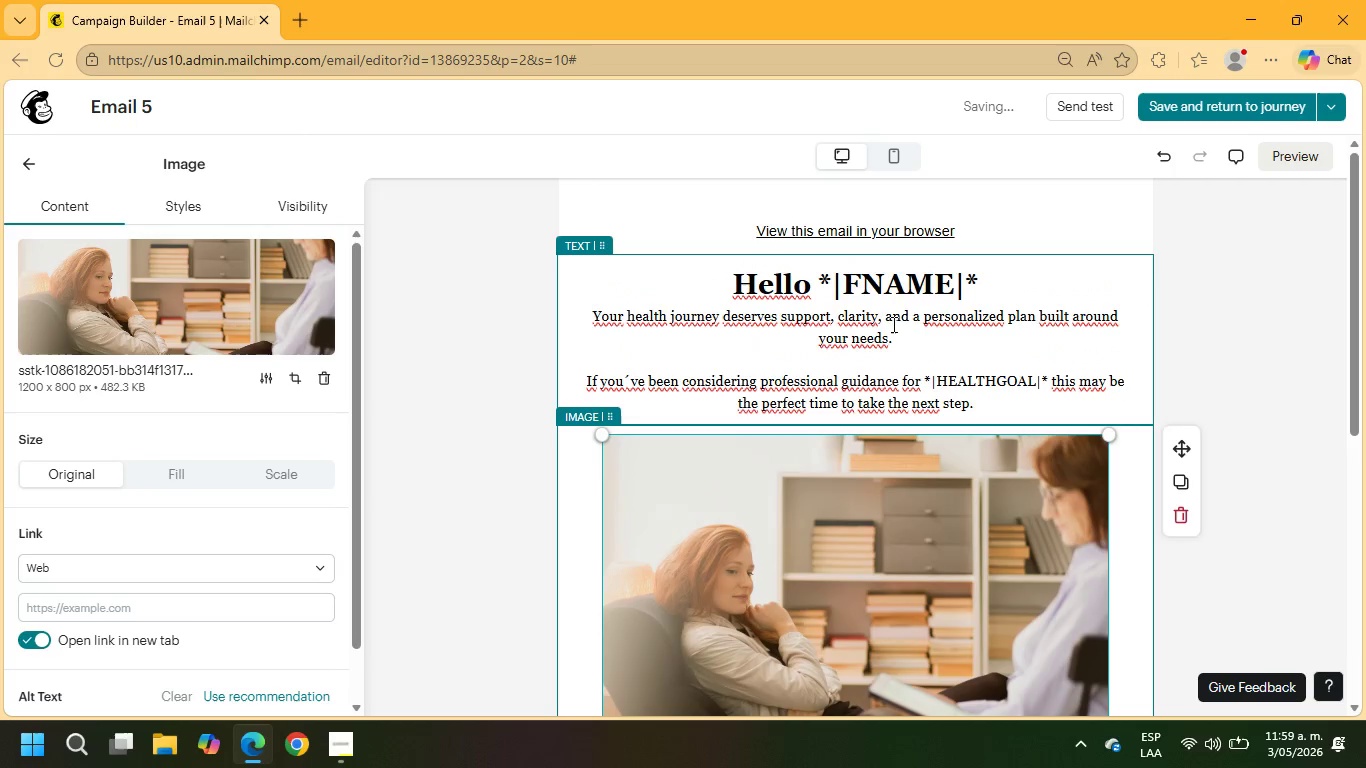 
left_click([878, 317])
 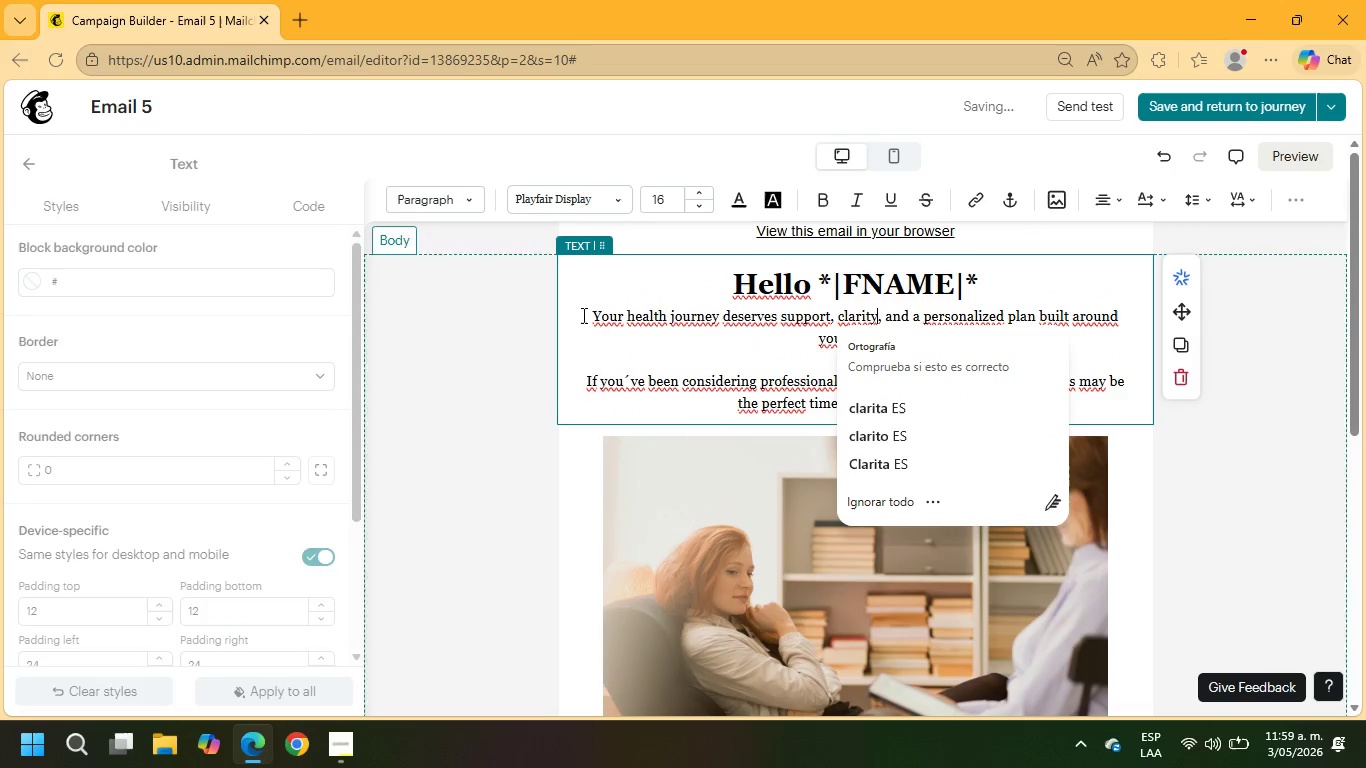 
left_click_drag(start_coordinate=[592, 318], to_coordinate=[992, 411])
 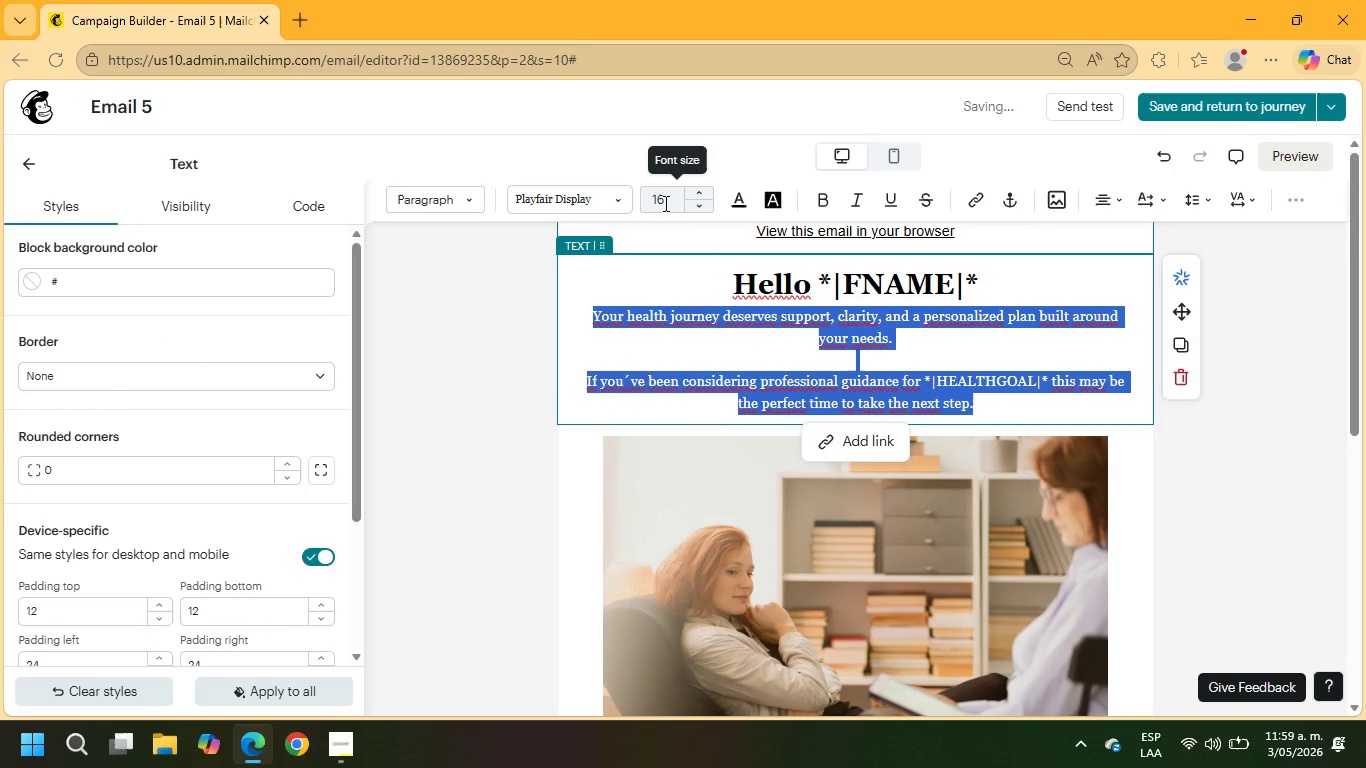 
left_click_drag(start_coordinate=[664, 203], to_coordinate=[646, 204])
 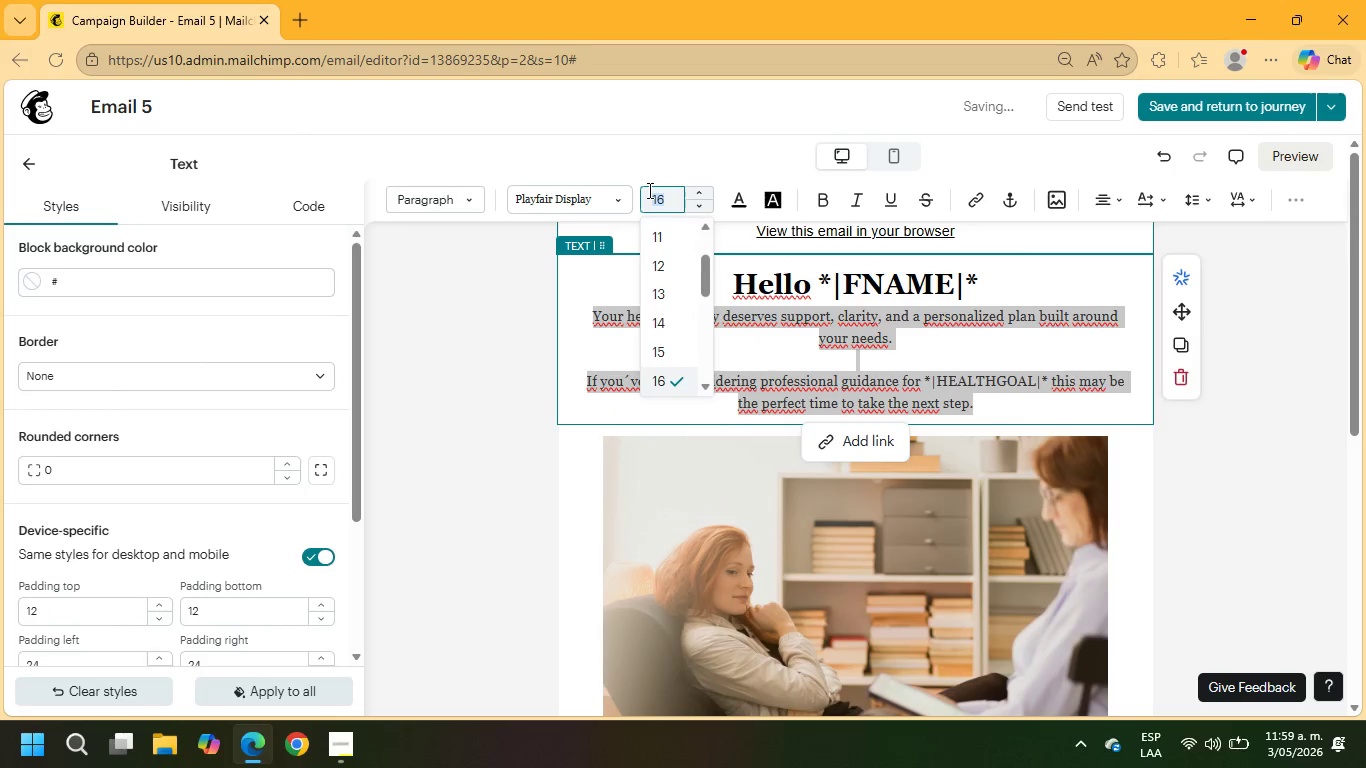 
key(Numpad1)
 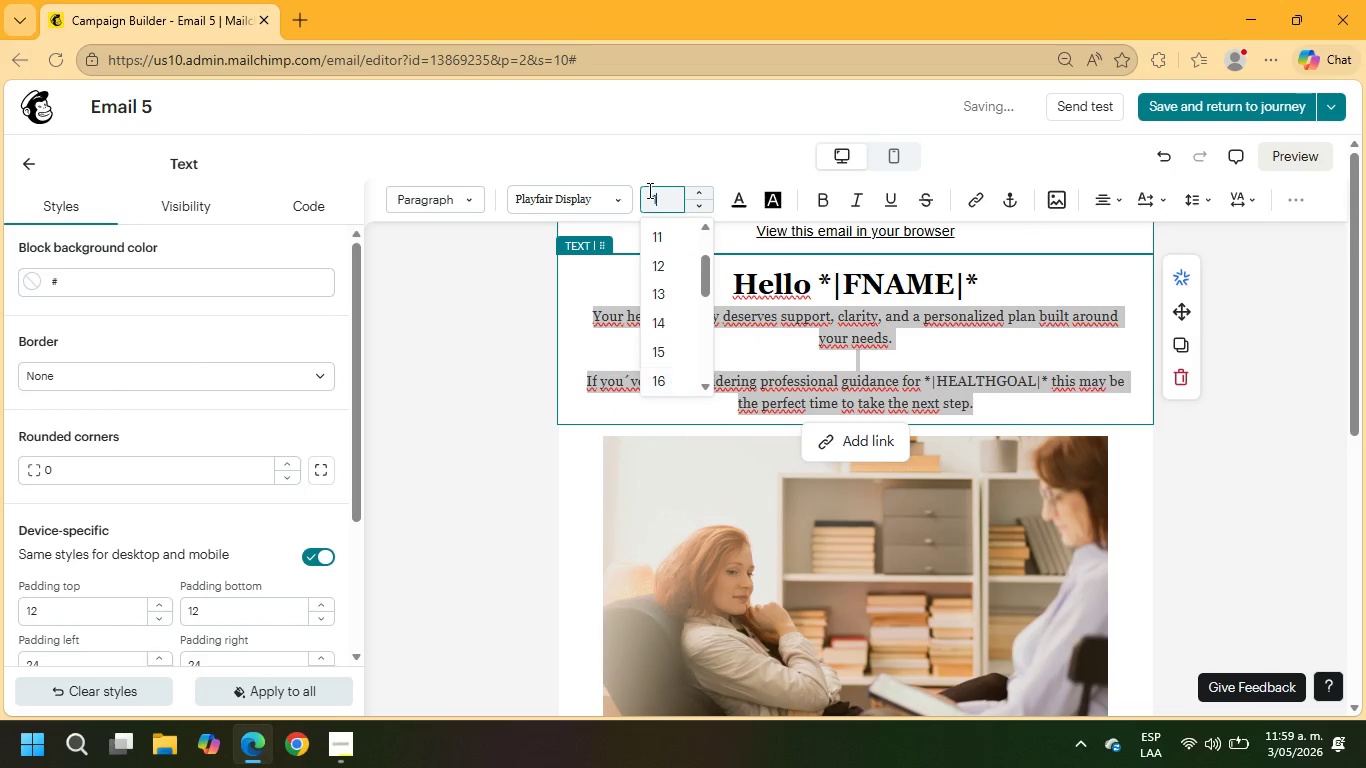 
key(Numpad8)
 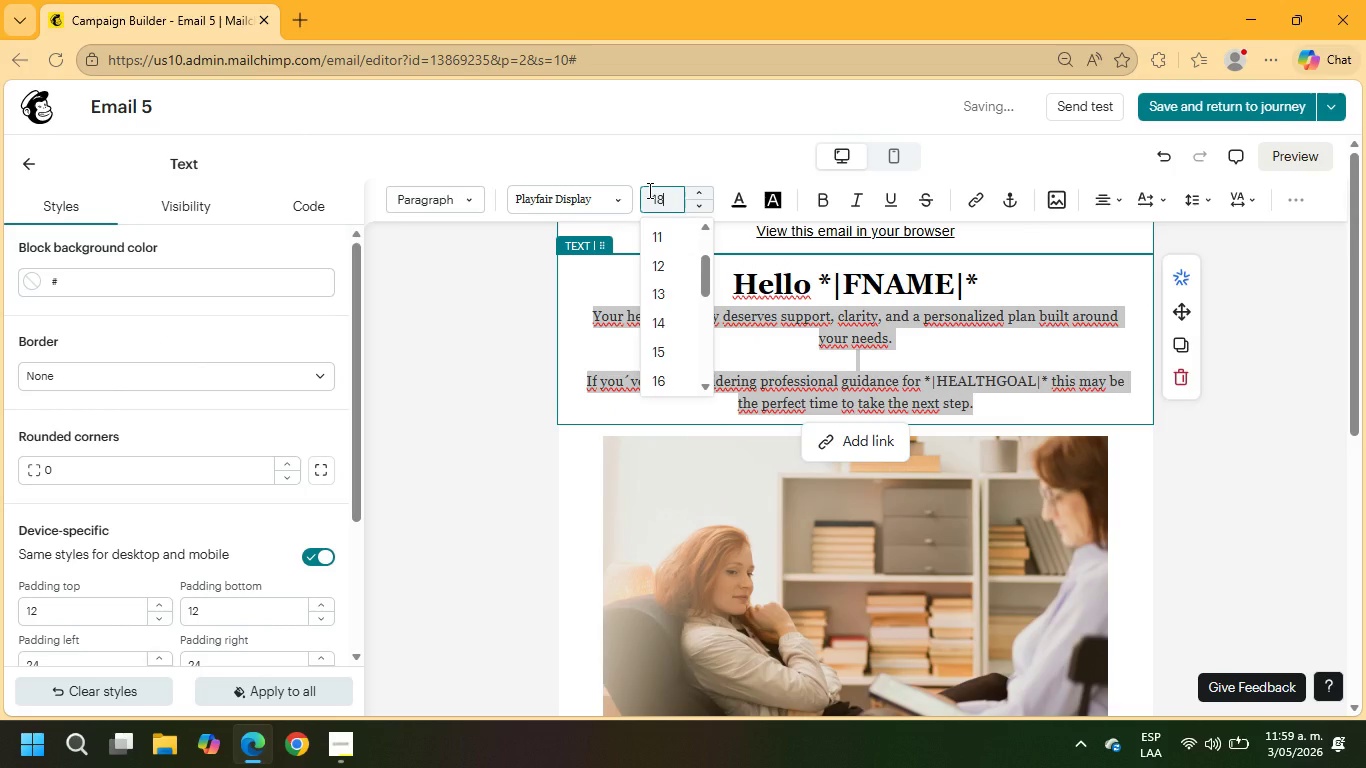 
key(NumpadEnter)
 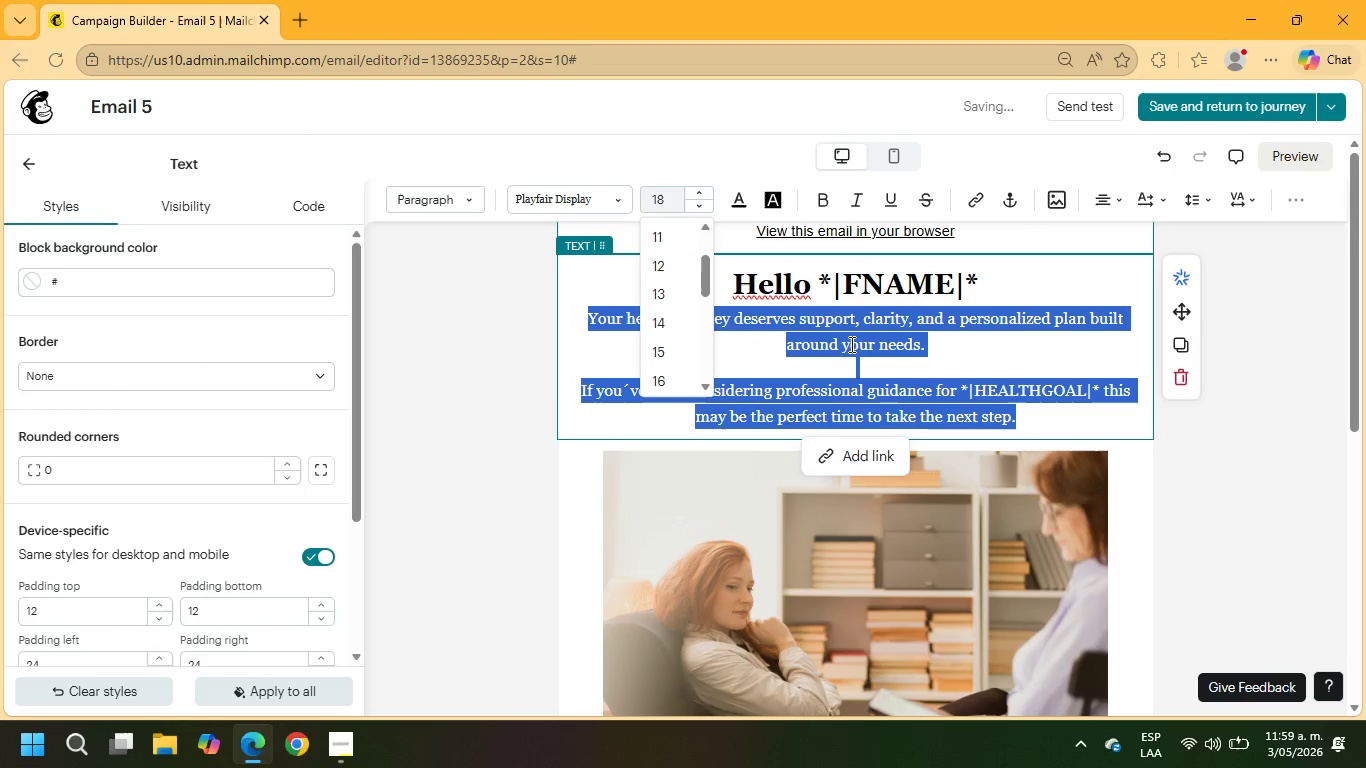 
scroll: coordinate [900, 400], scroll_direction: down, amount: 4.0
 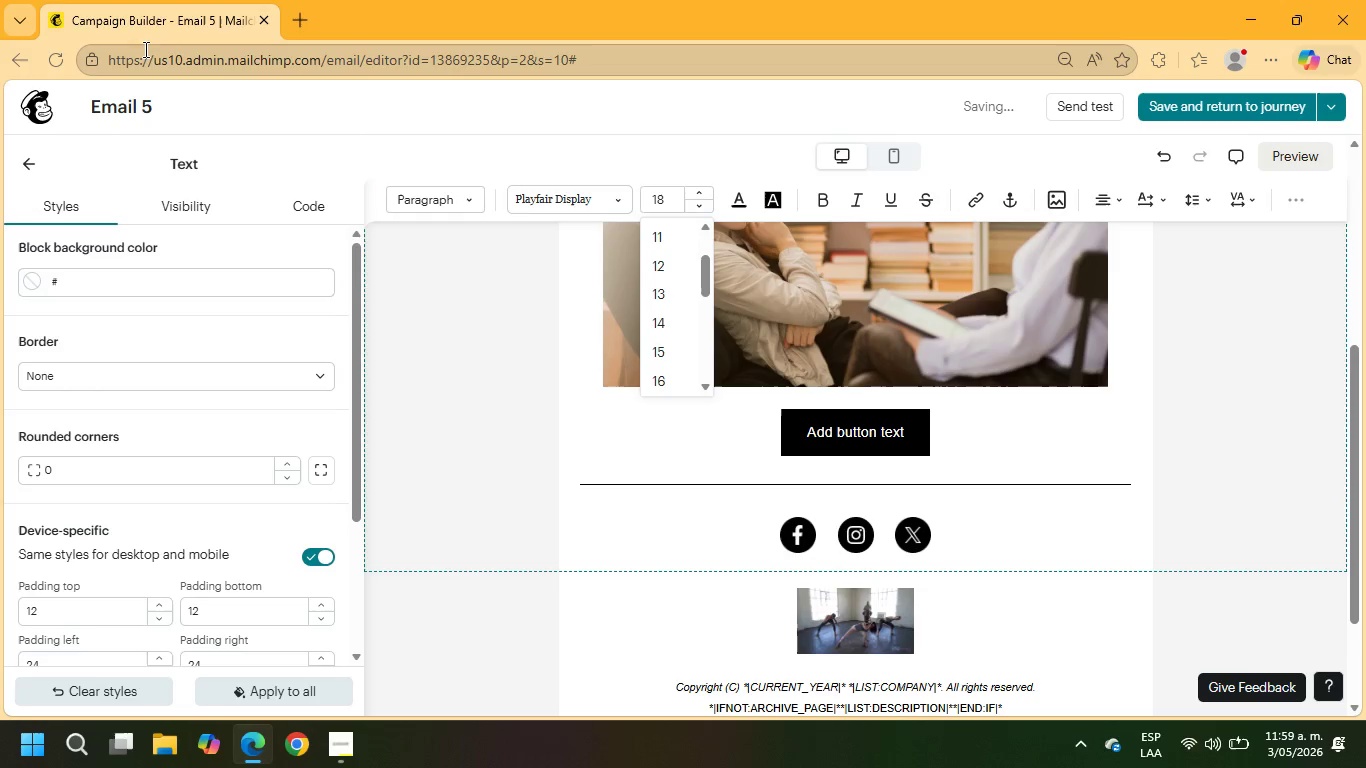 
left_click([17, 168])
 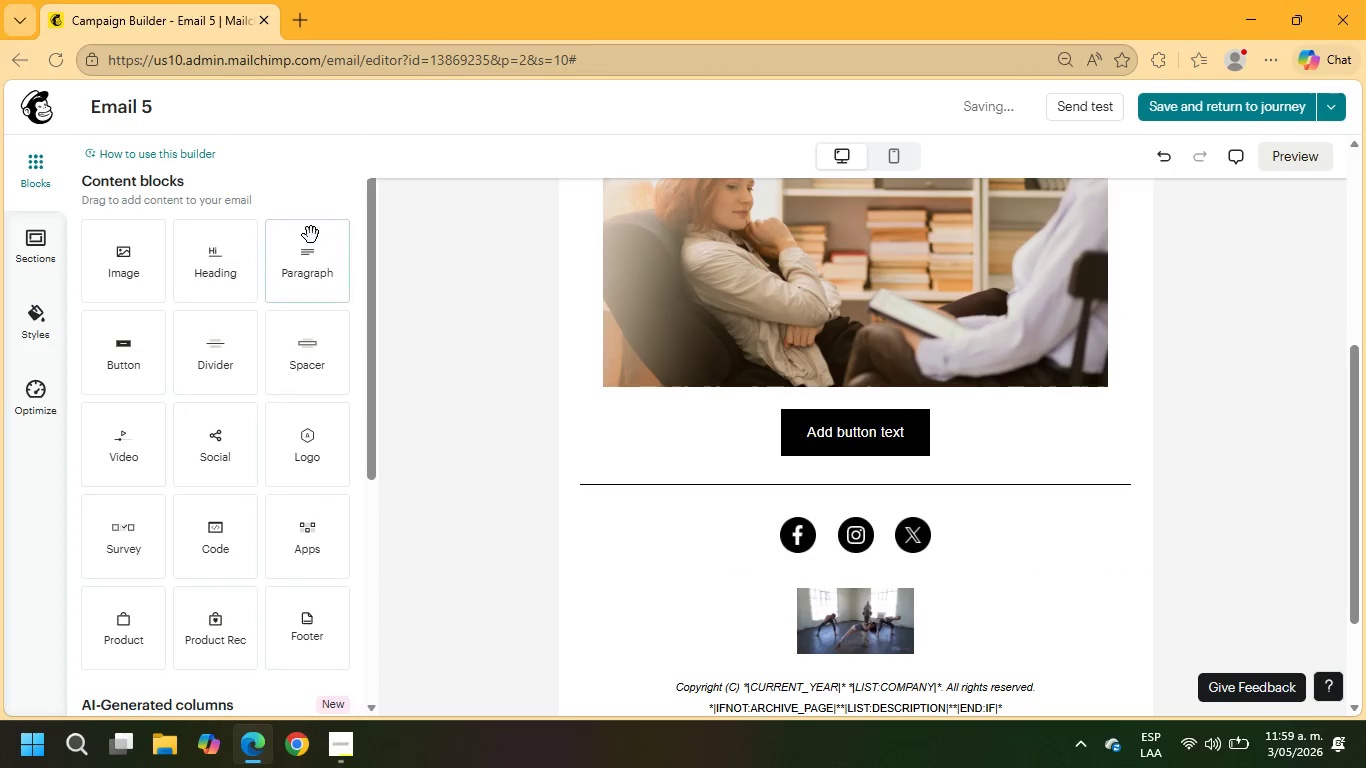 
left_click_drag(start_coordinate=[305, 258], to_coordinate=[603, 421])
 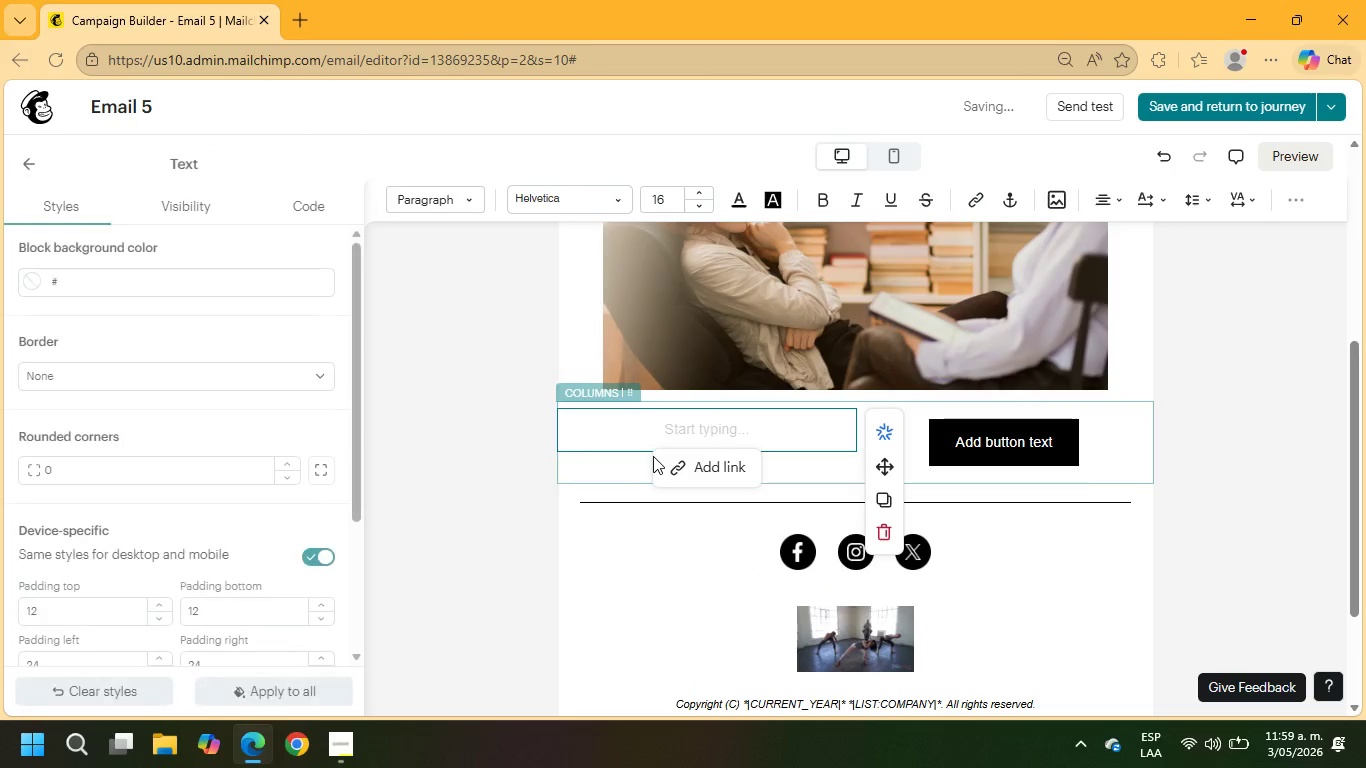 
type(Our remote wellness consultations are designed to provide practical recommendations, nutritional support, and sustainable wellness strategies tailored to your goals)
 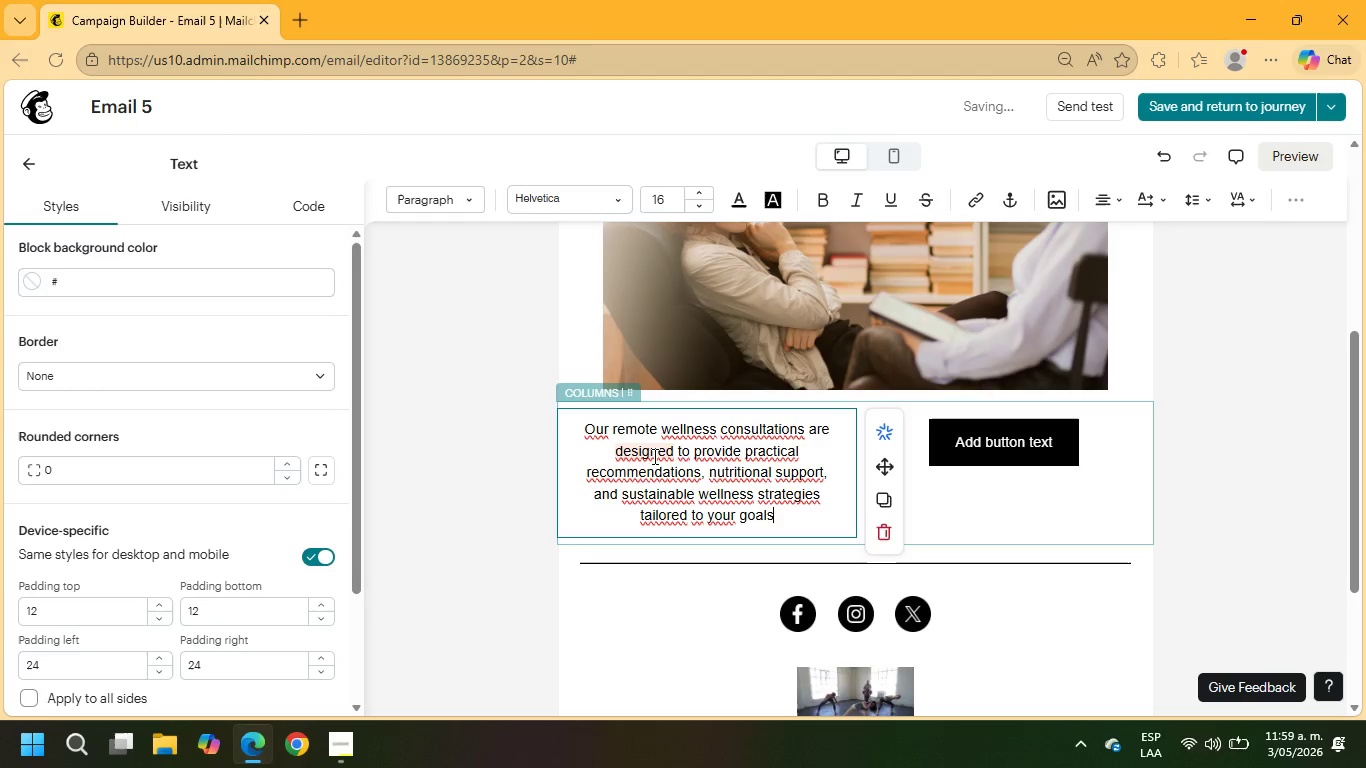 
key(Period)
 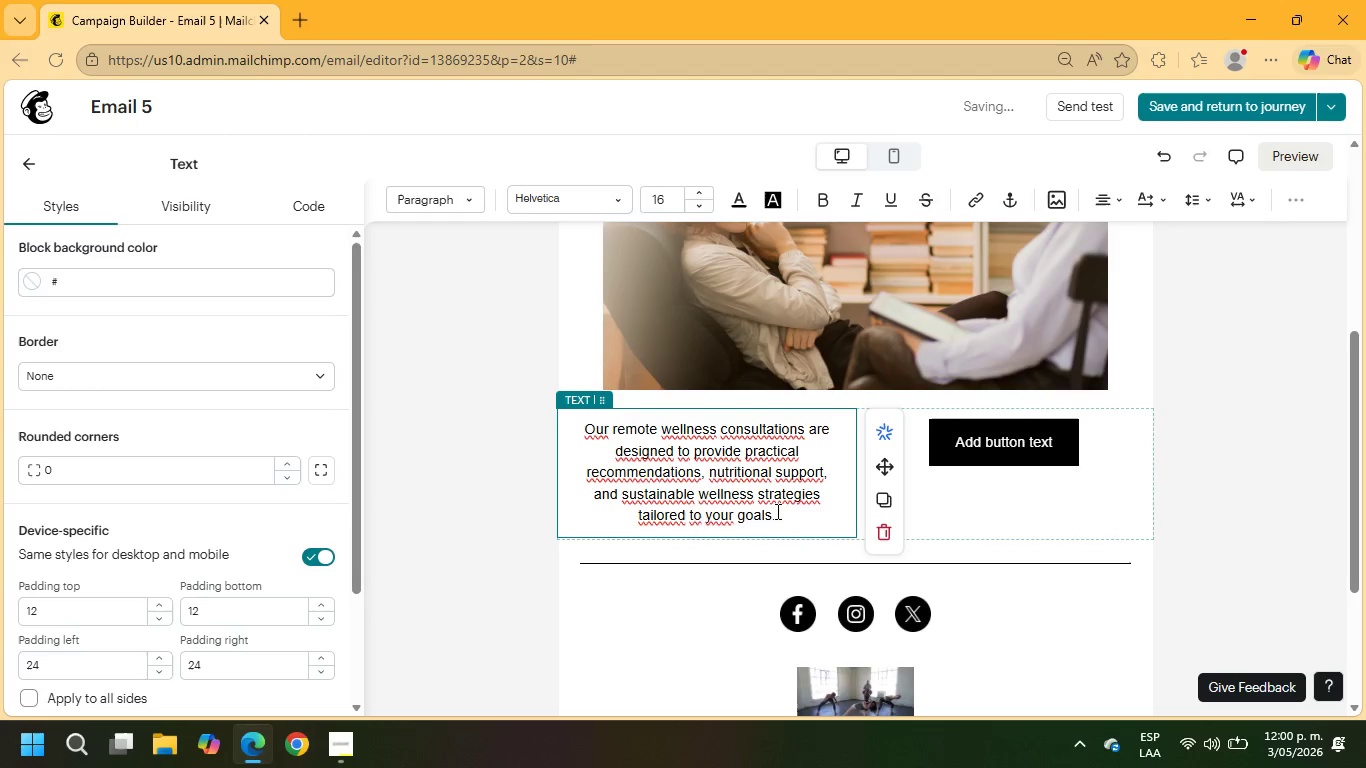 
left_click_drag(start_coordinate=[779, 518], to_coordinate=[569, 430])
 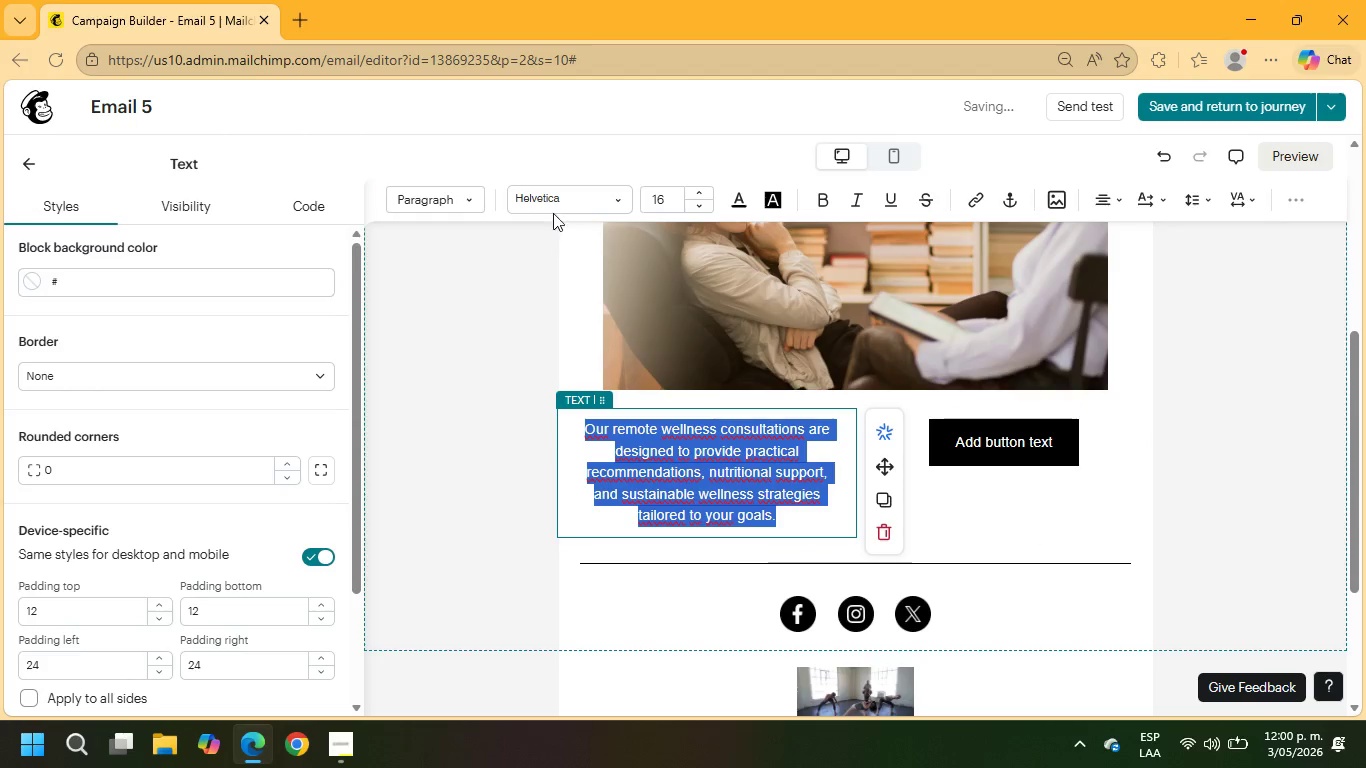 
left_click([554, 198])
 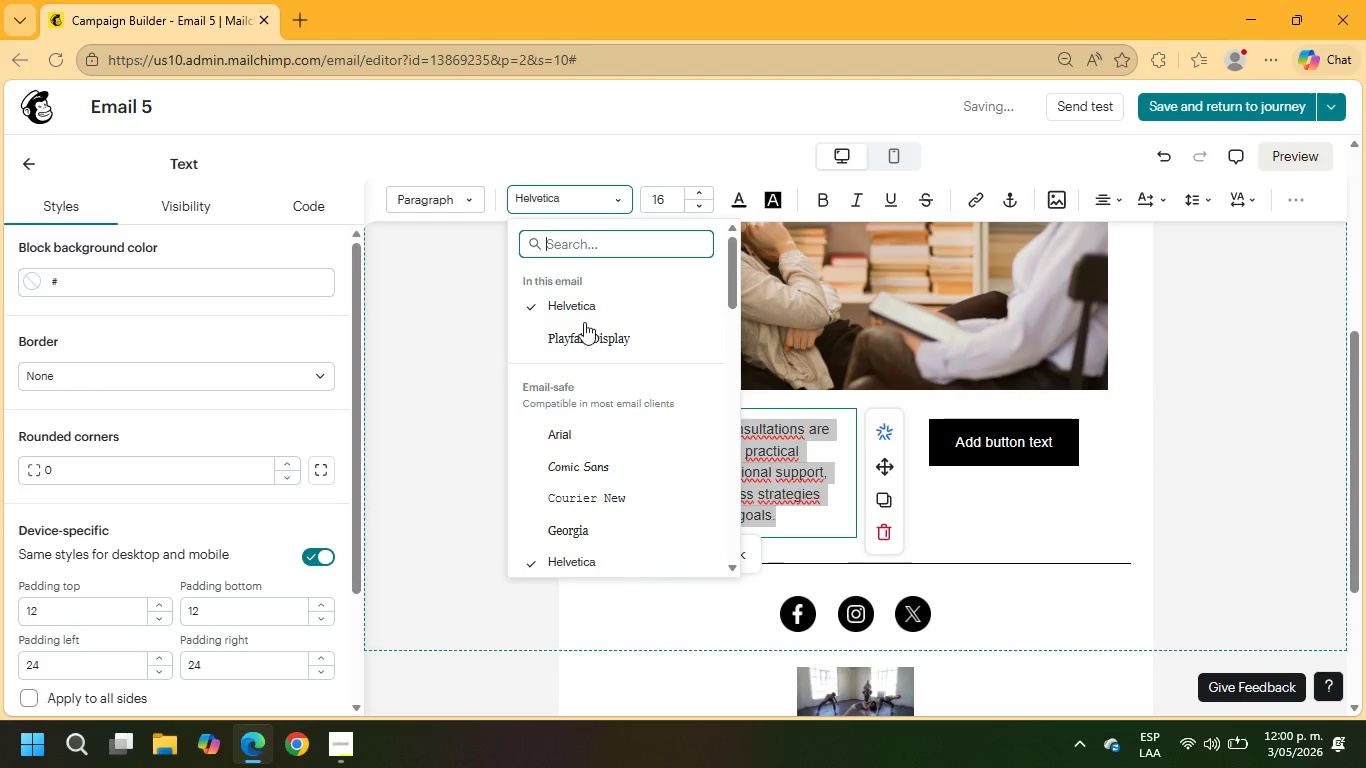 
left_click([586, 330])
 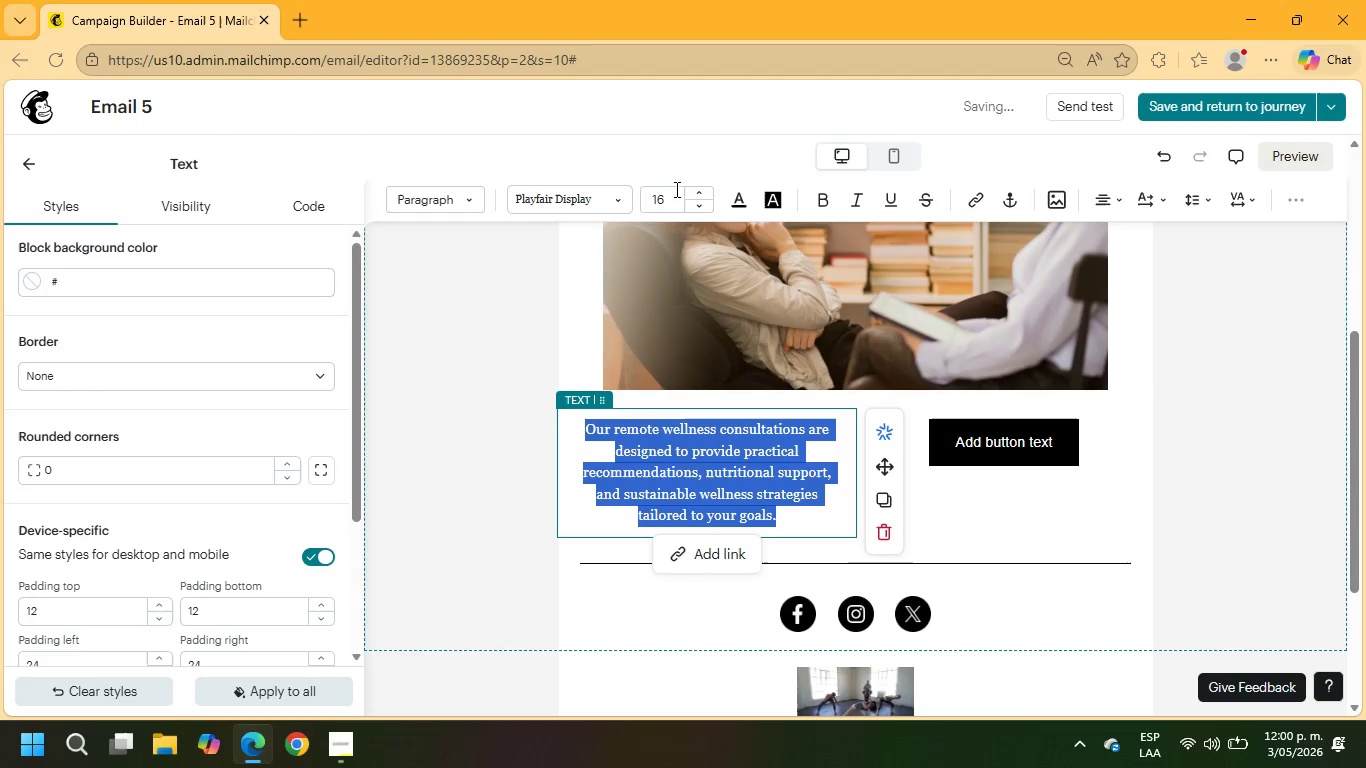 
left_click_drag(start_coordinate=[672, 200], to_coordinate=[649, 200])
 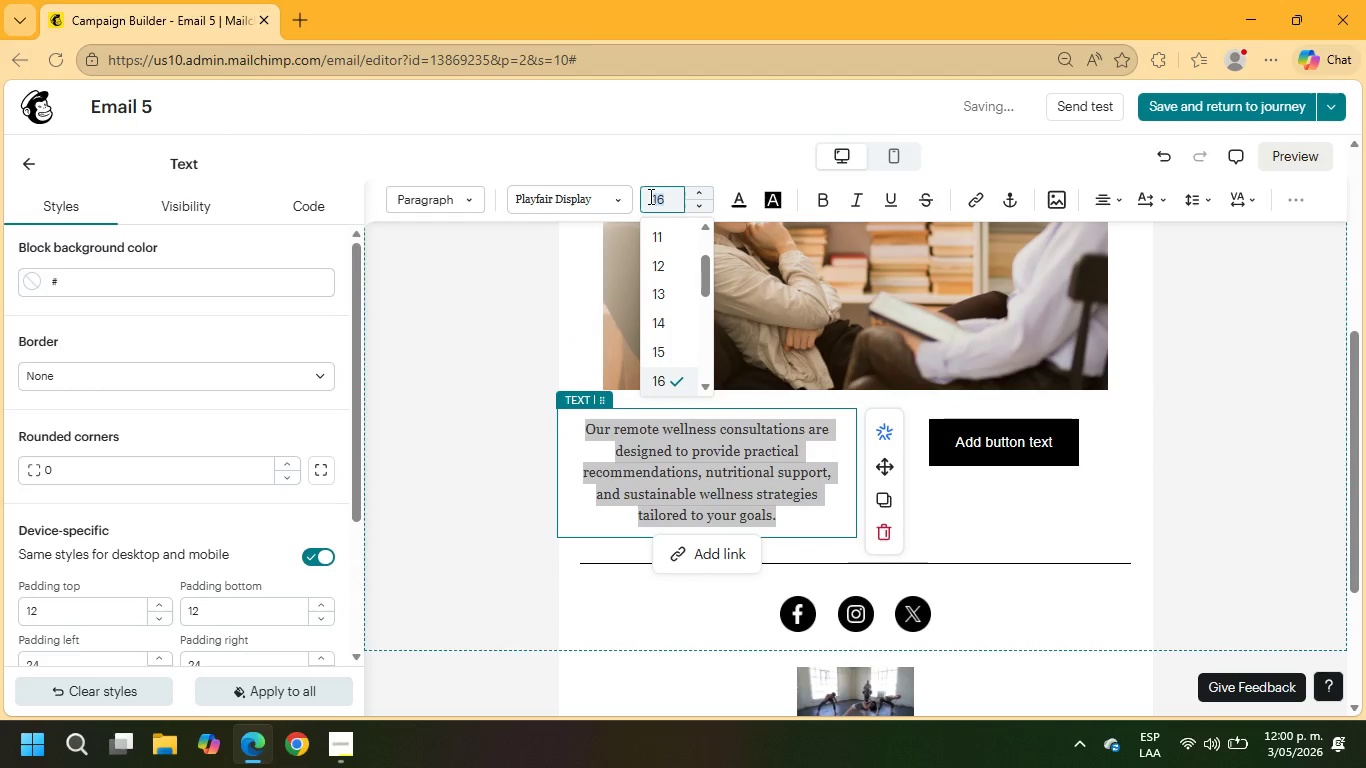 
key(Numpad1)
 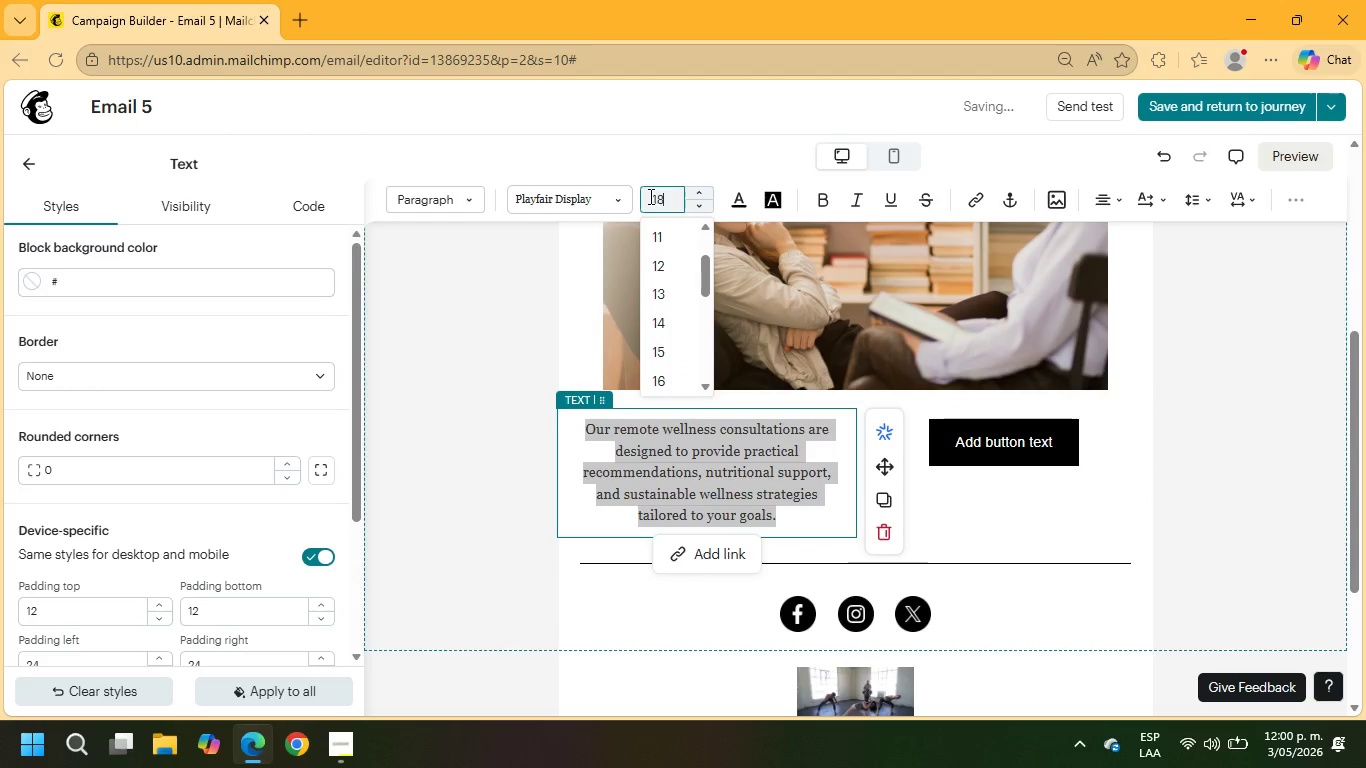 
key(Numpad8)
 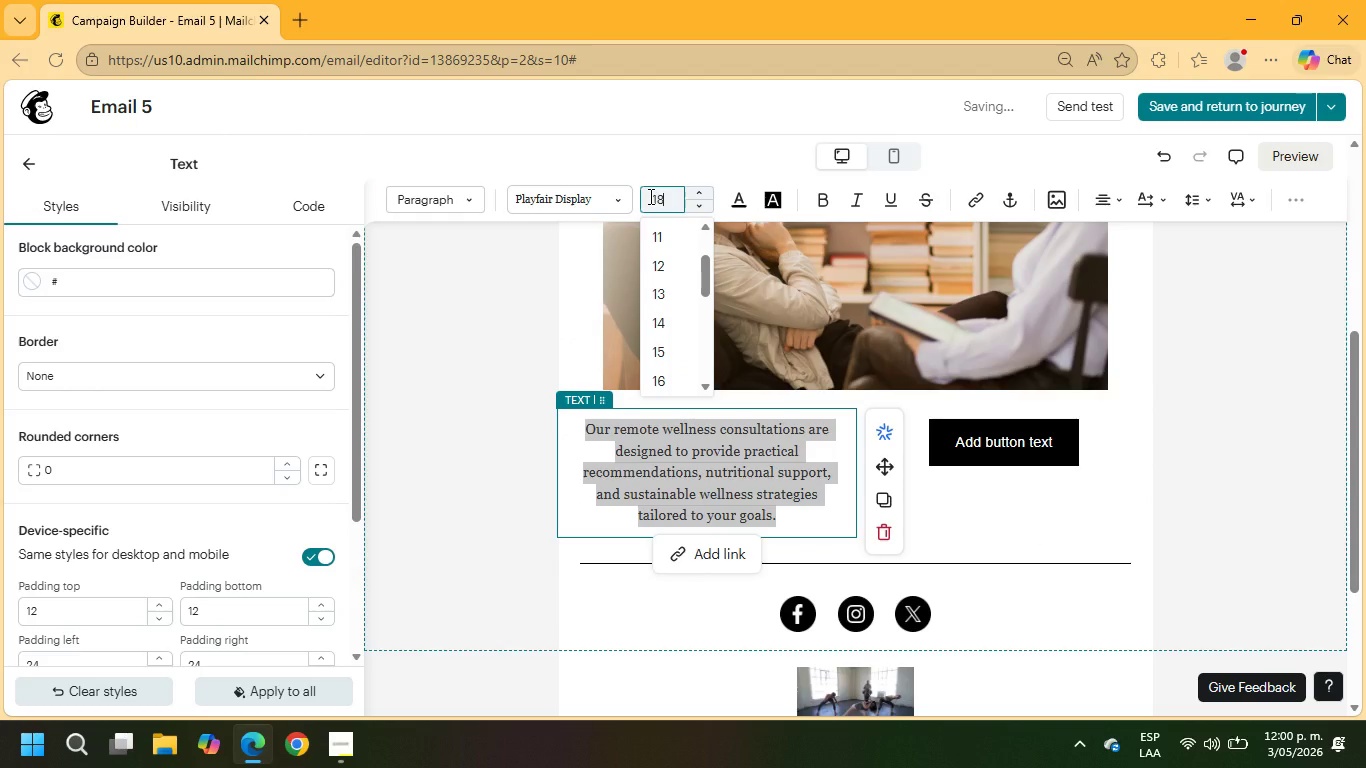 
key(NumpadEnter)
 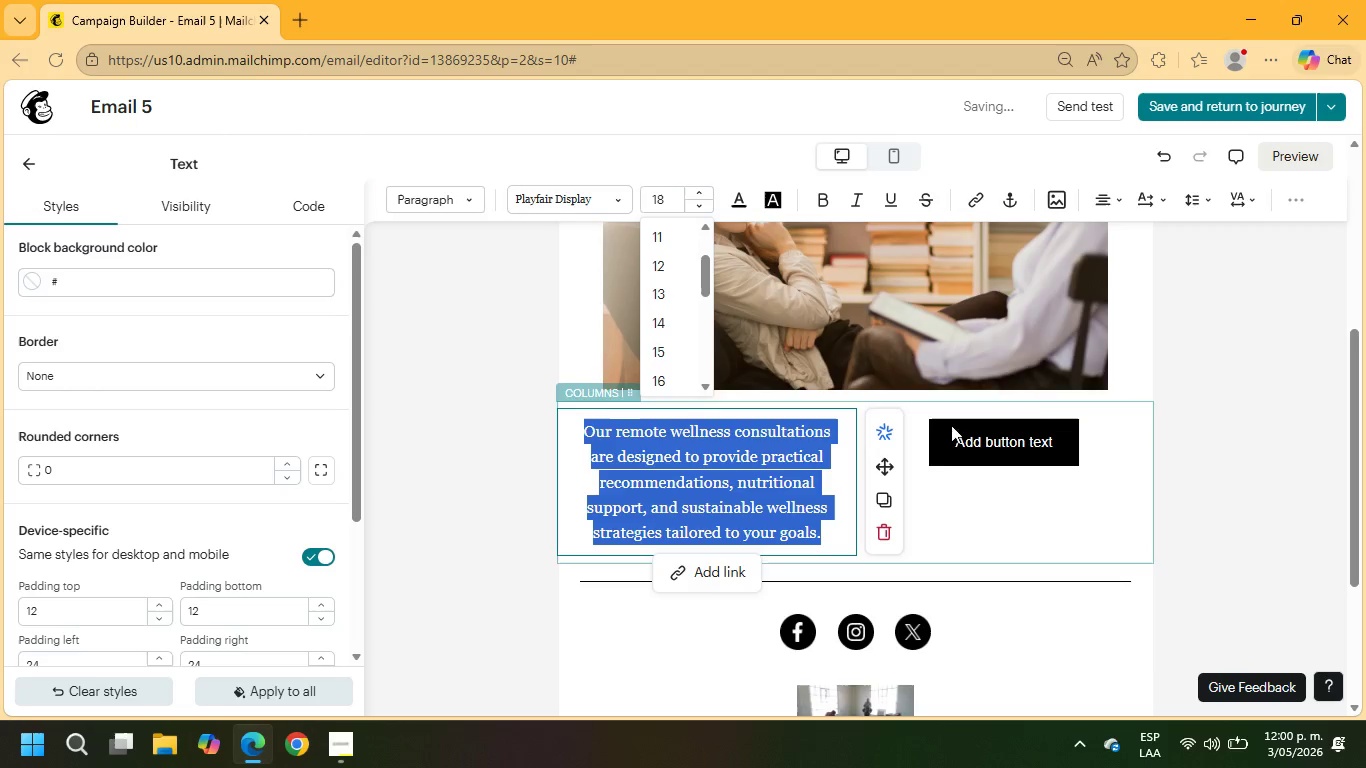 
left_click([971, 432])
 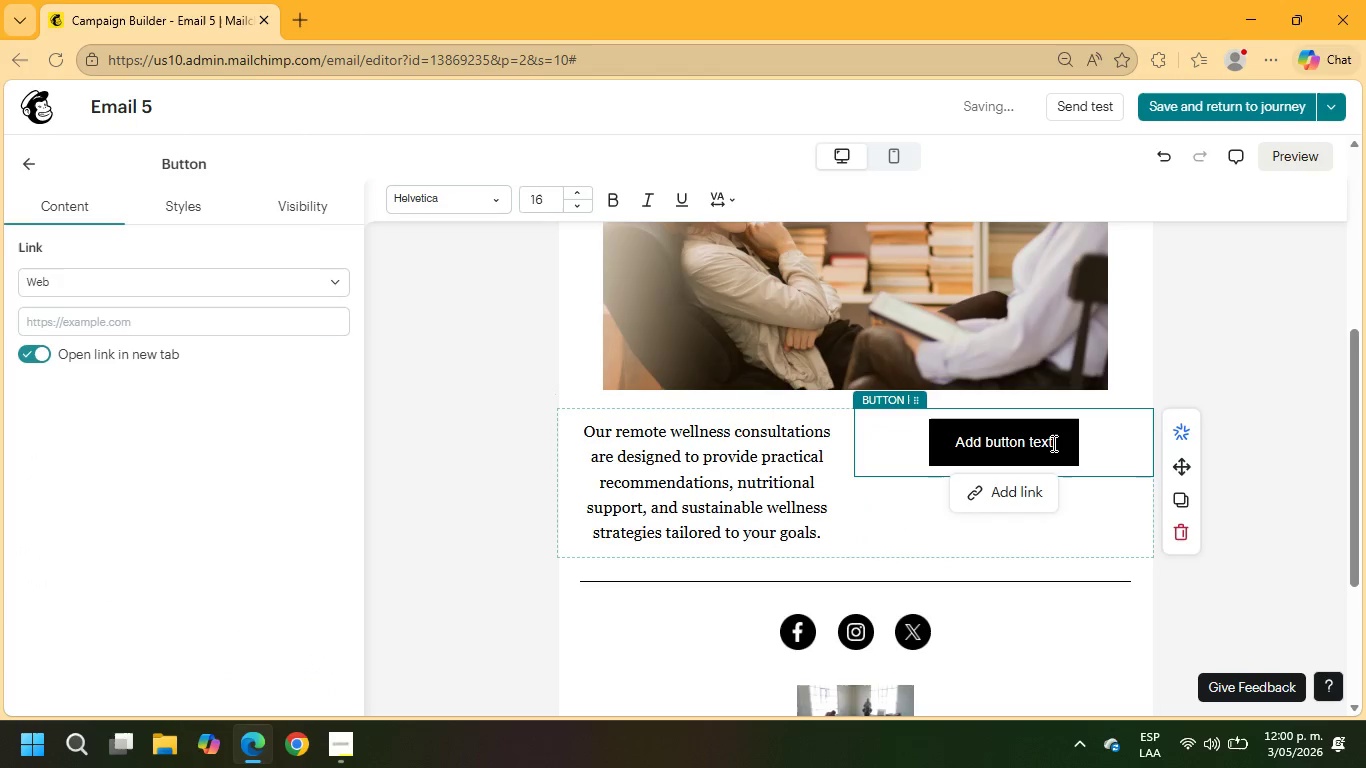 
left_click_drag(start_coordinate=[1052, 443], to_coordinate=[950, 440])
 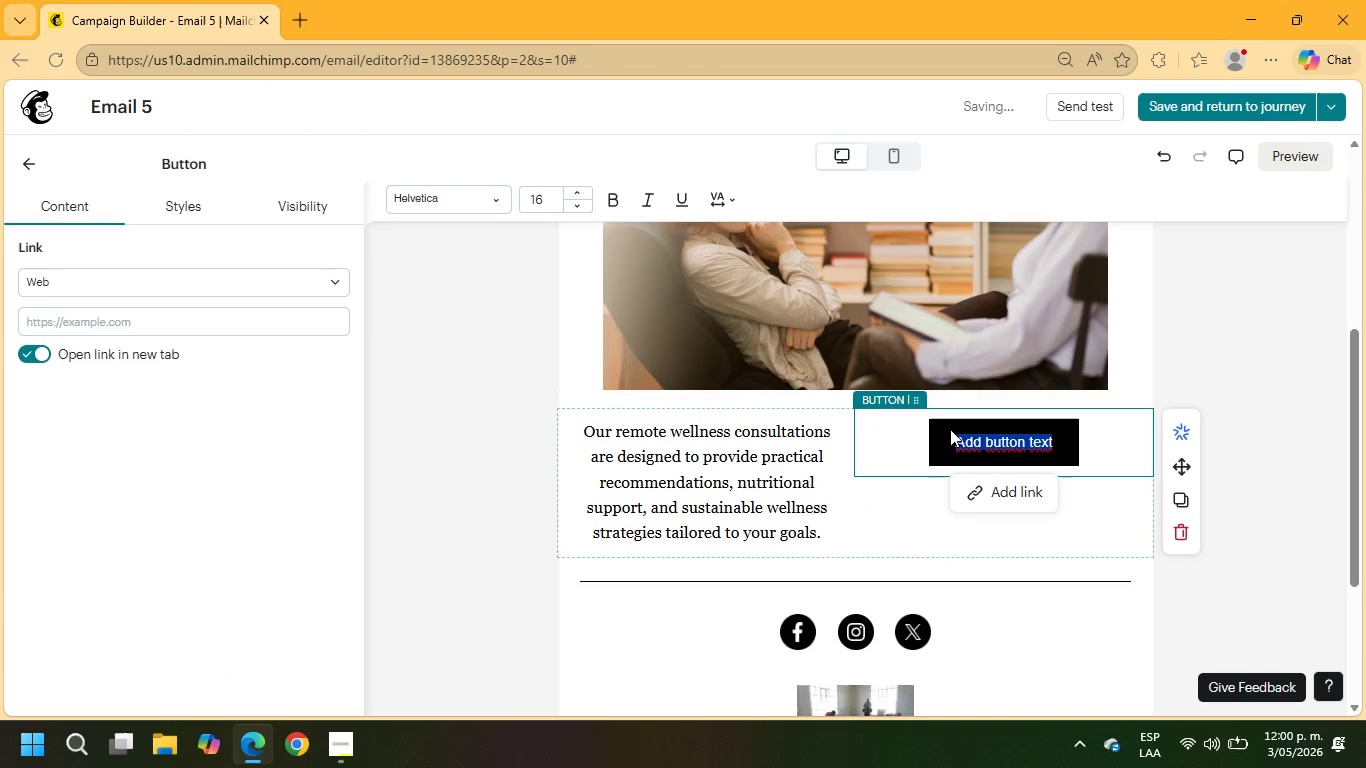 
type(Book consultation)
 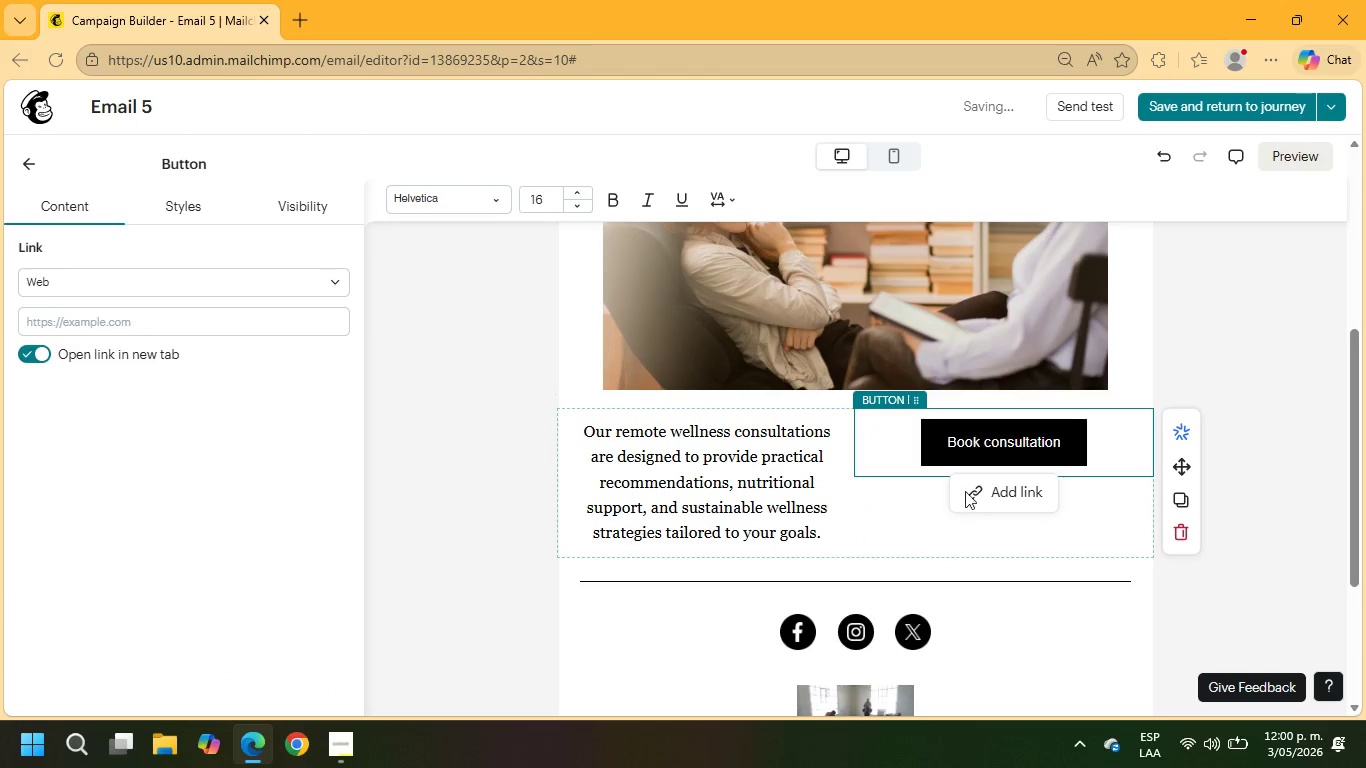 
left_click([968, 493])
 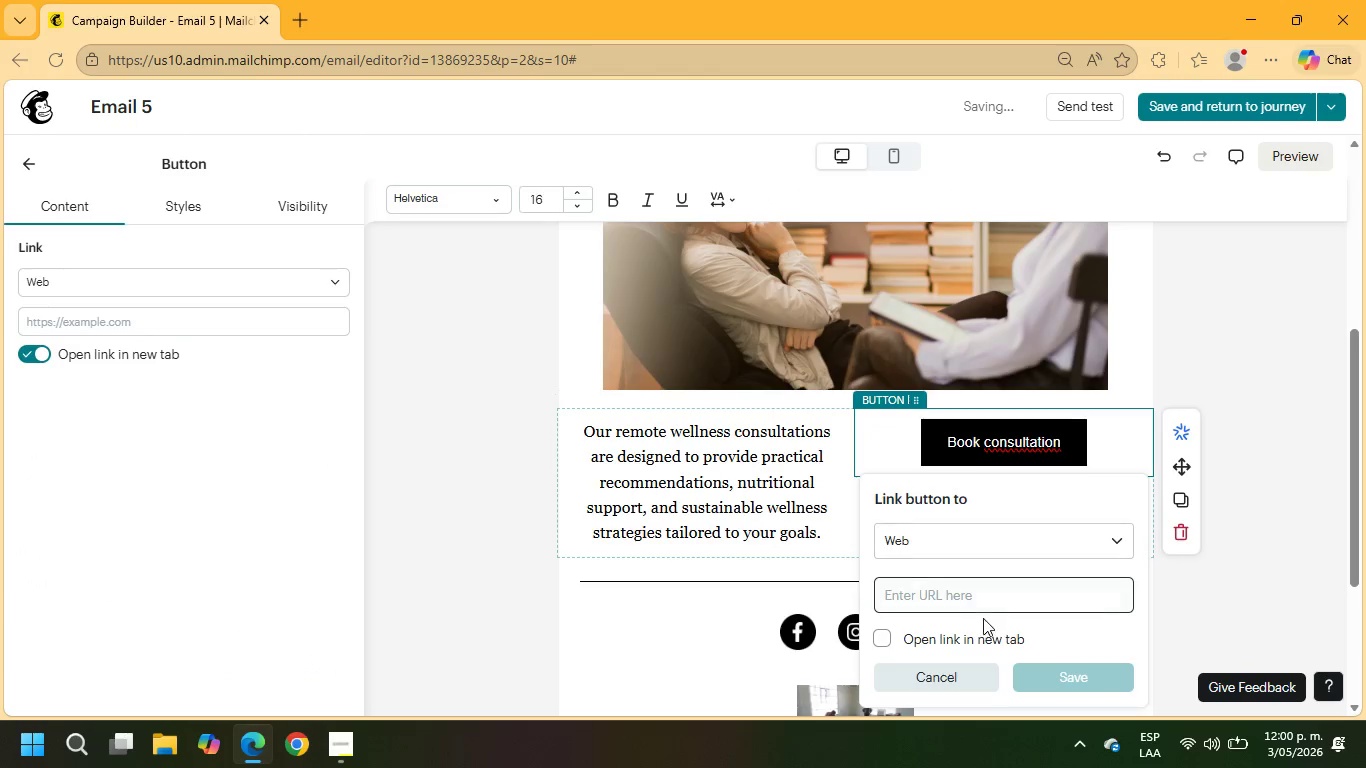 
left_click([977, 603])
 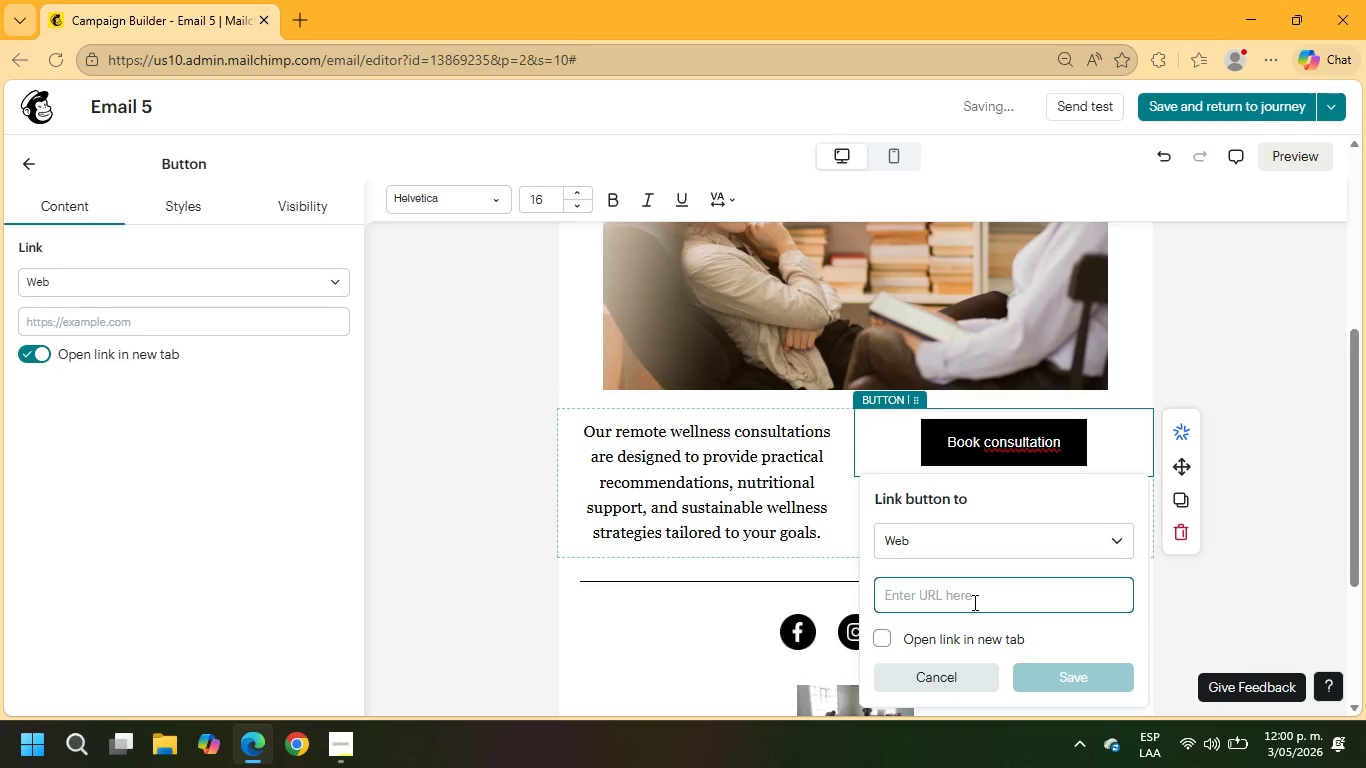 
type(example.com)
 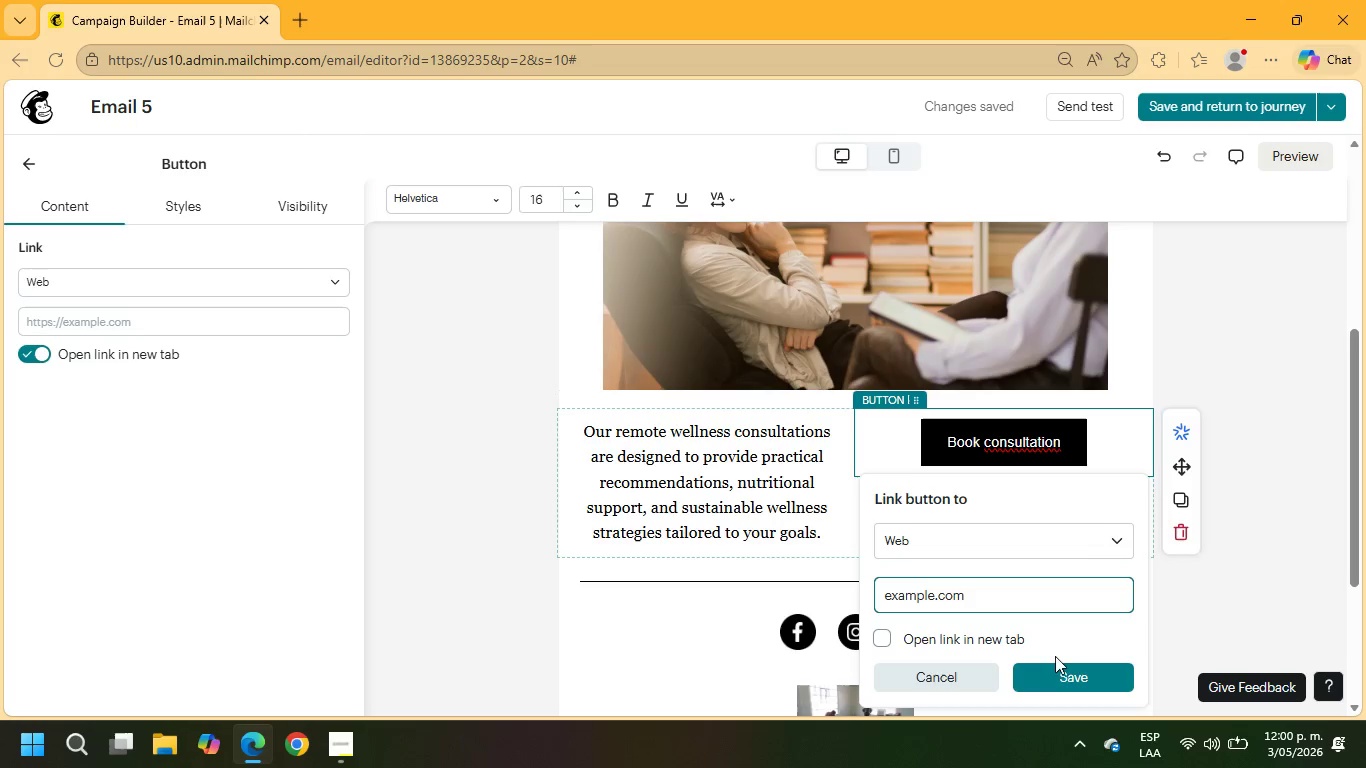 
left_click([1053, 671])
 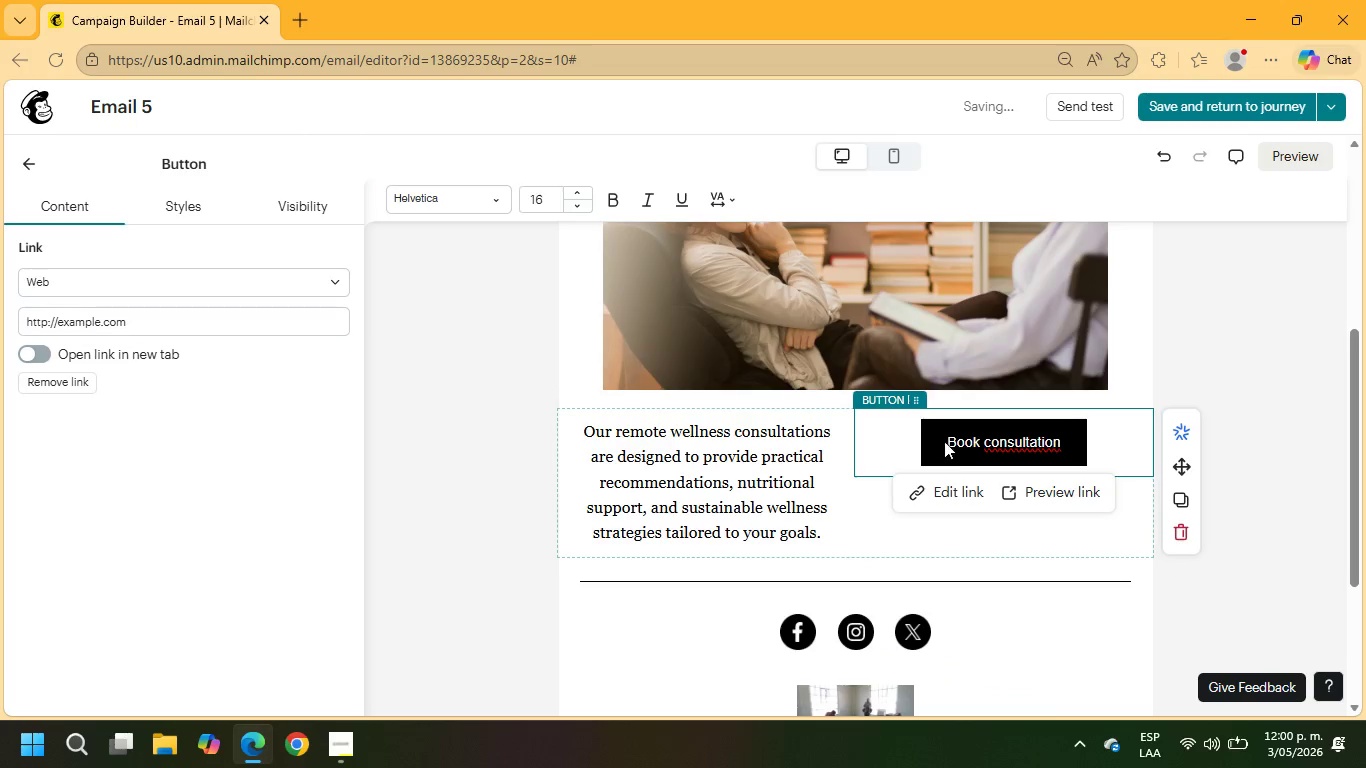 
left_click_drag(start_coordinate=[948, 439], to_coordinate=[1073, 443])
 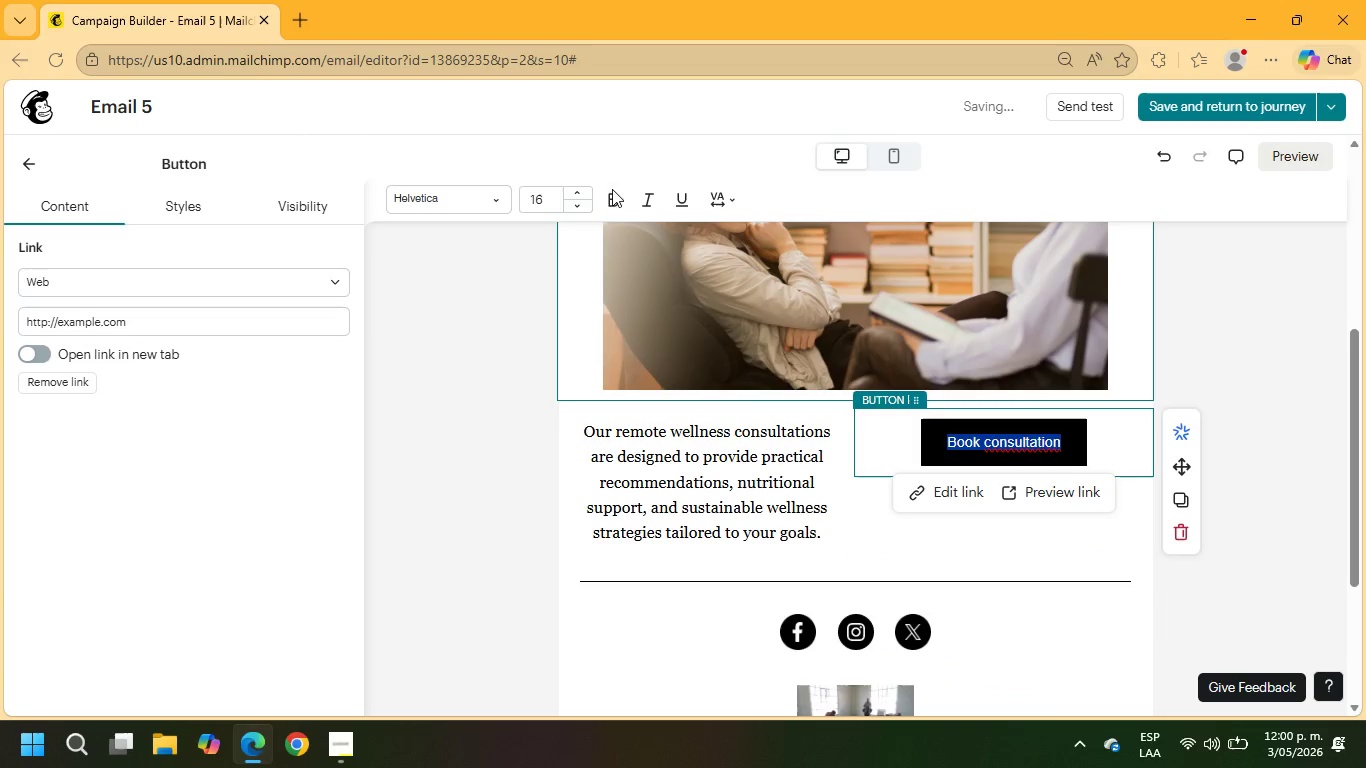 
left_click([611, 198])
 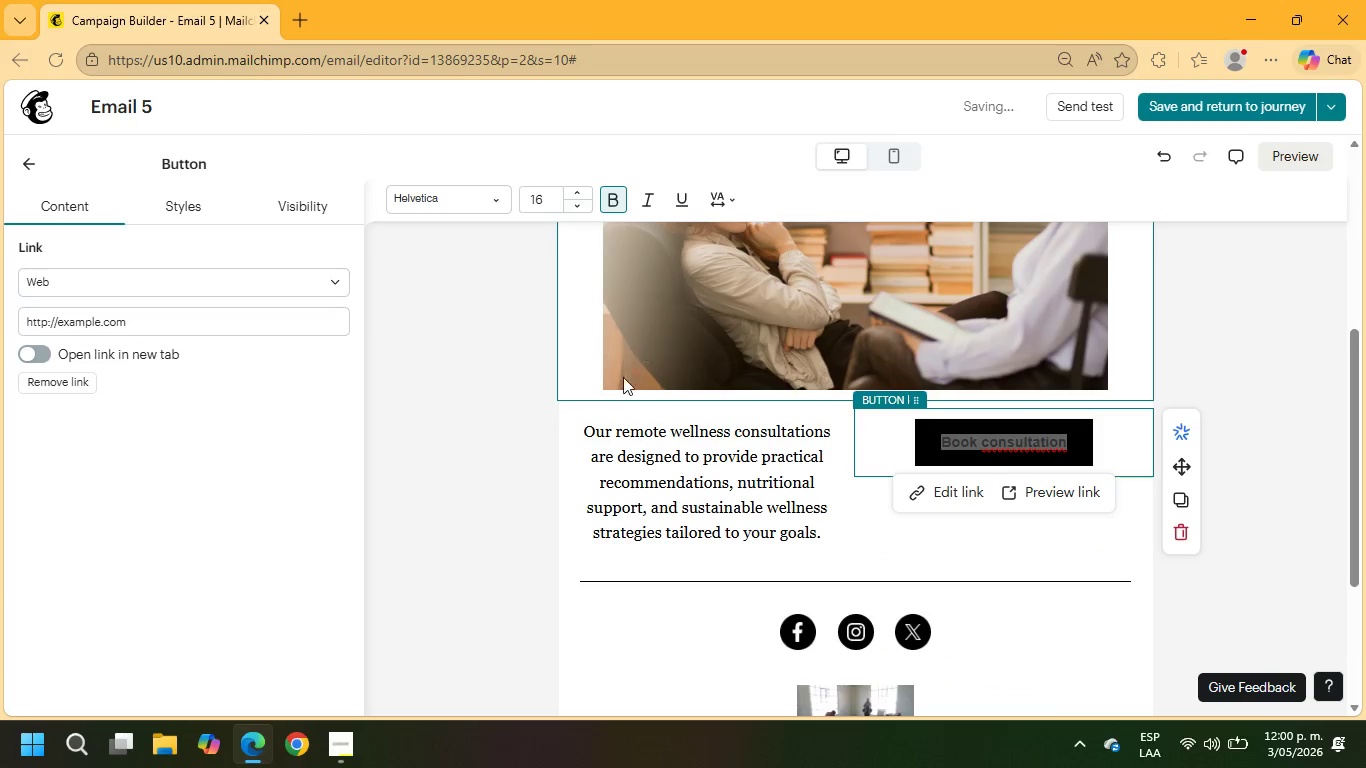 
scroll: coordinate [591, 409], scroll_direction: down, amount: 1.0
 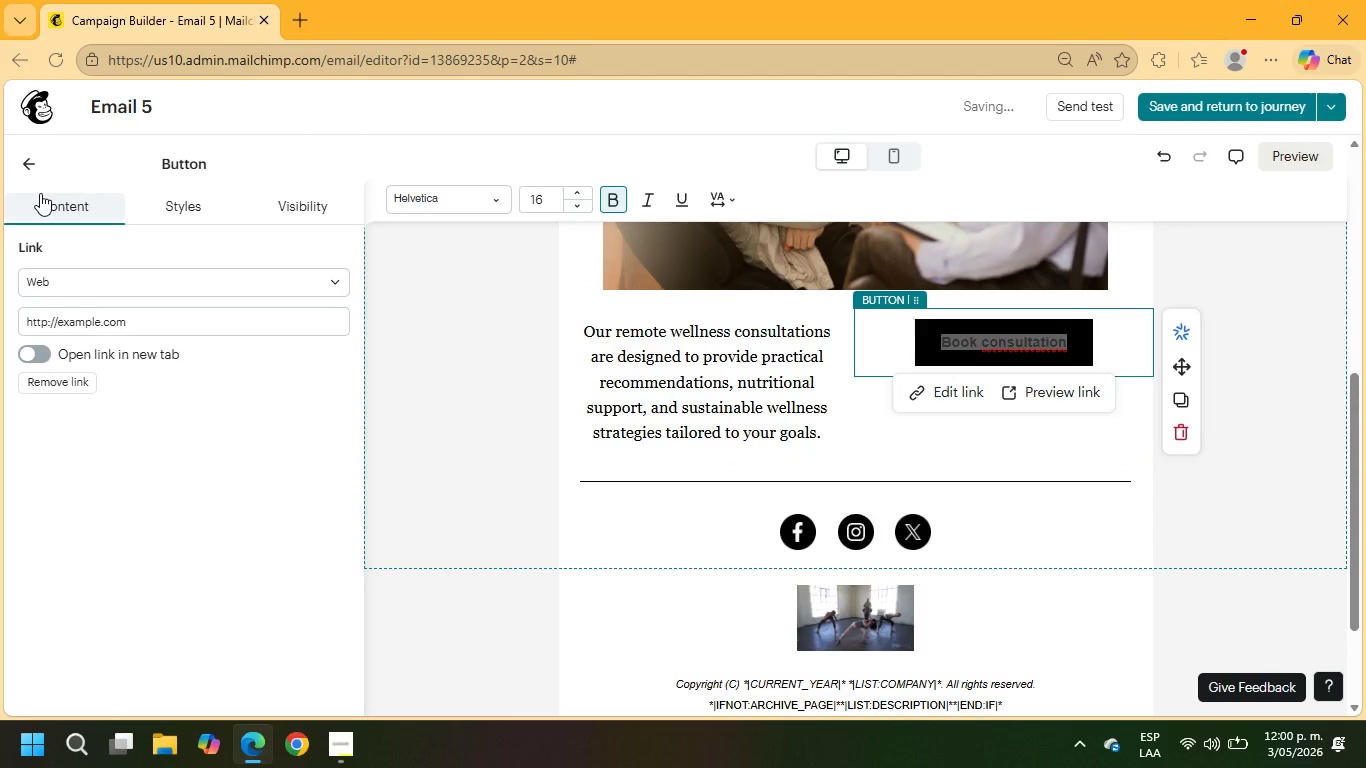 
wait(6.02)
 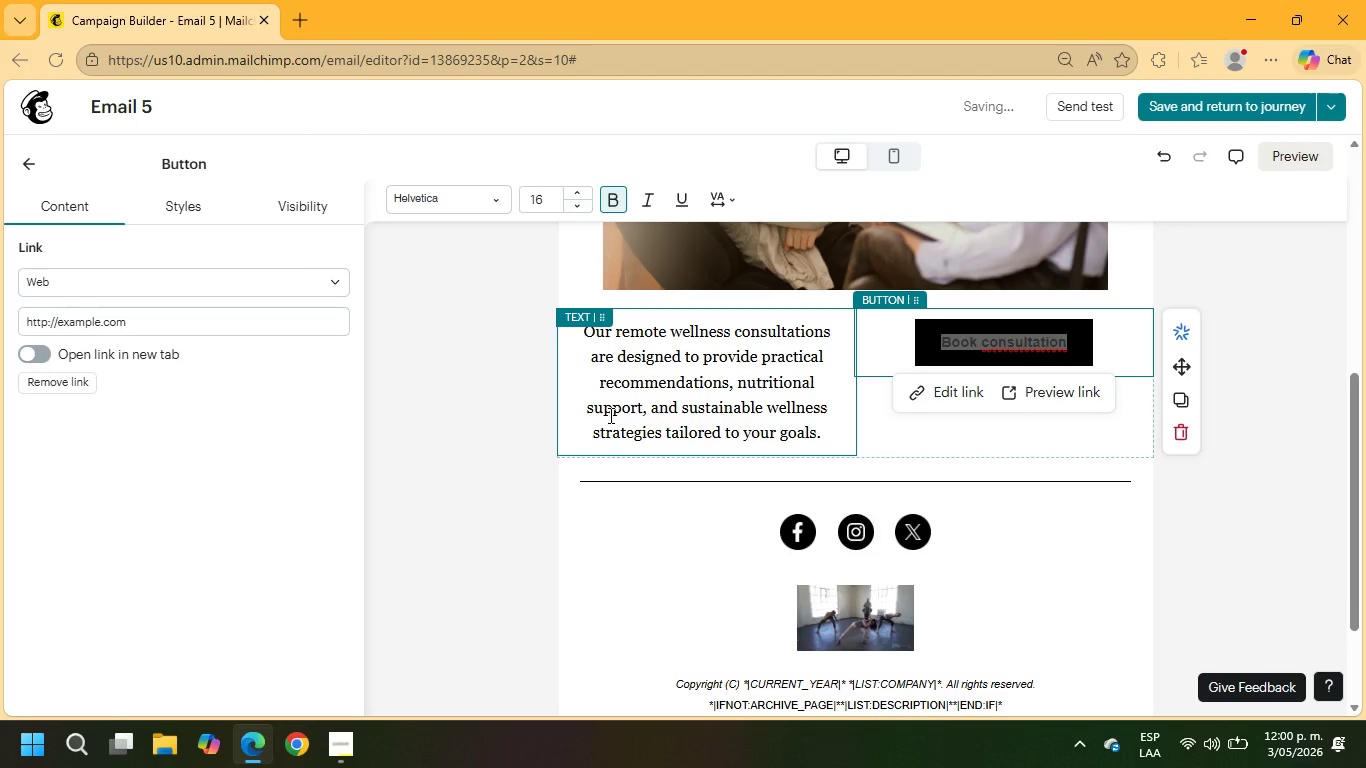 
left_click([40, 160])
 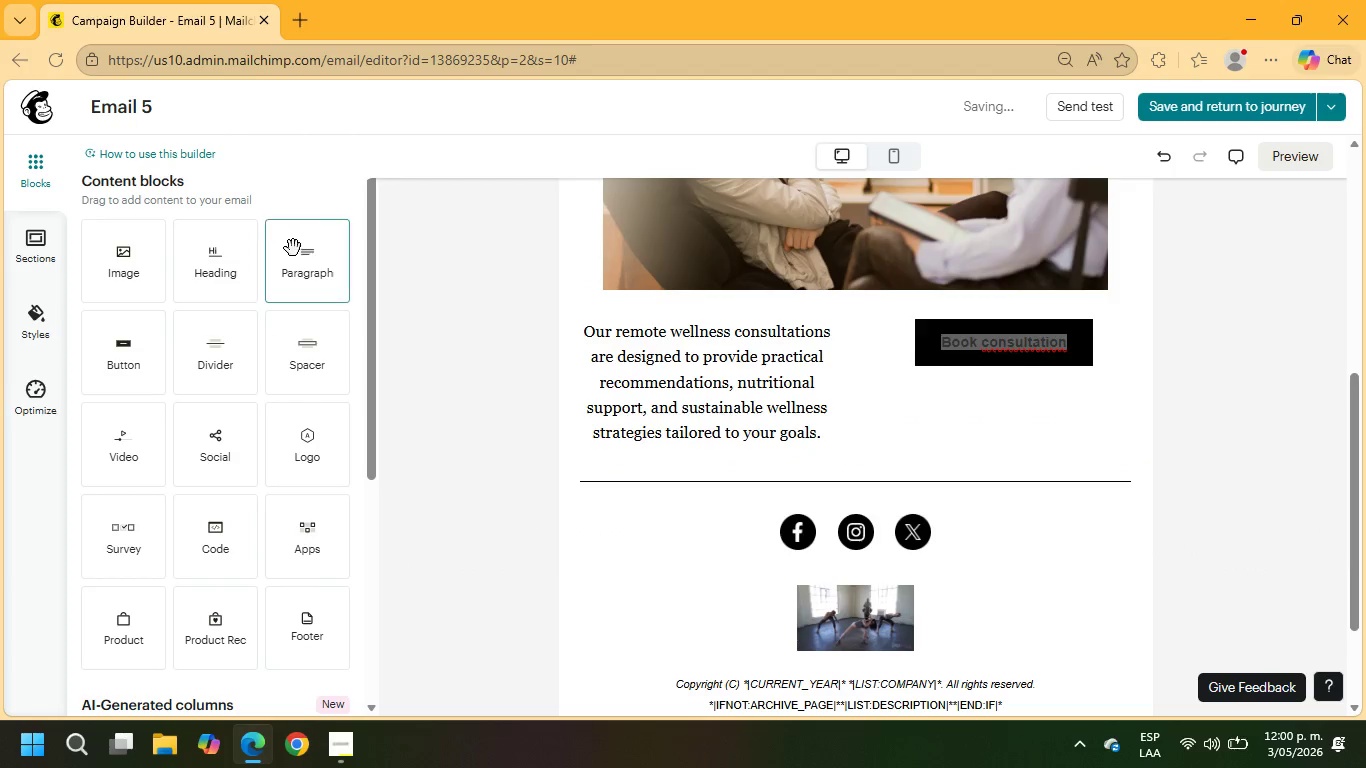 
left_click_drag(start_coordinate=[306, 259], to_coordinate=[590, 514])
 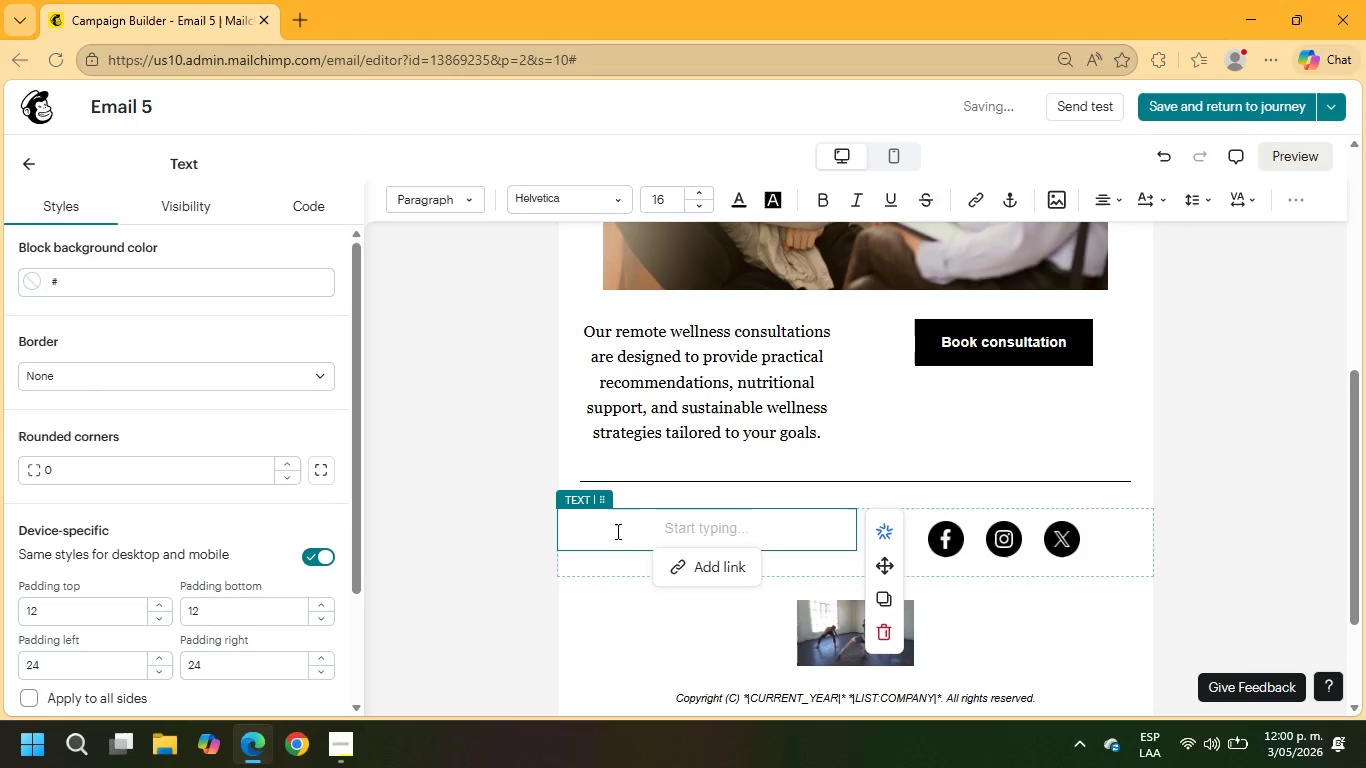 
type(We took forward to supporting your wellness journey.)
 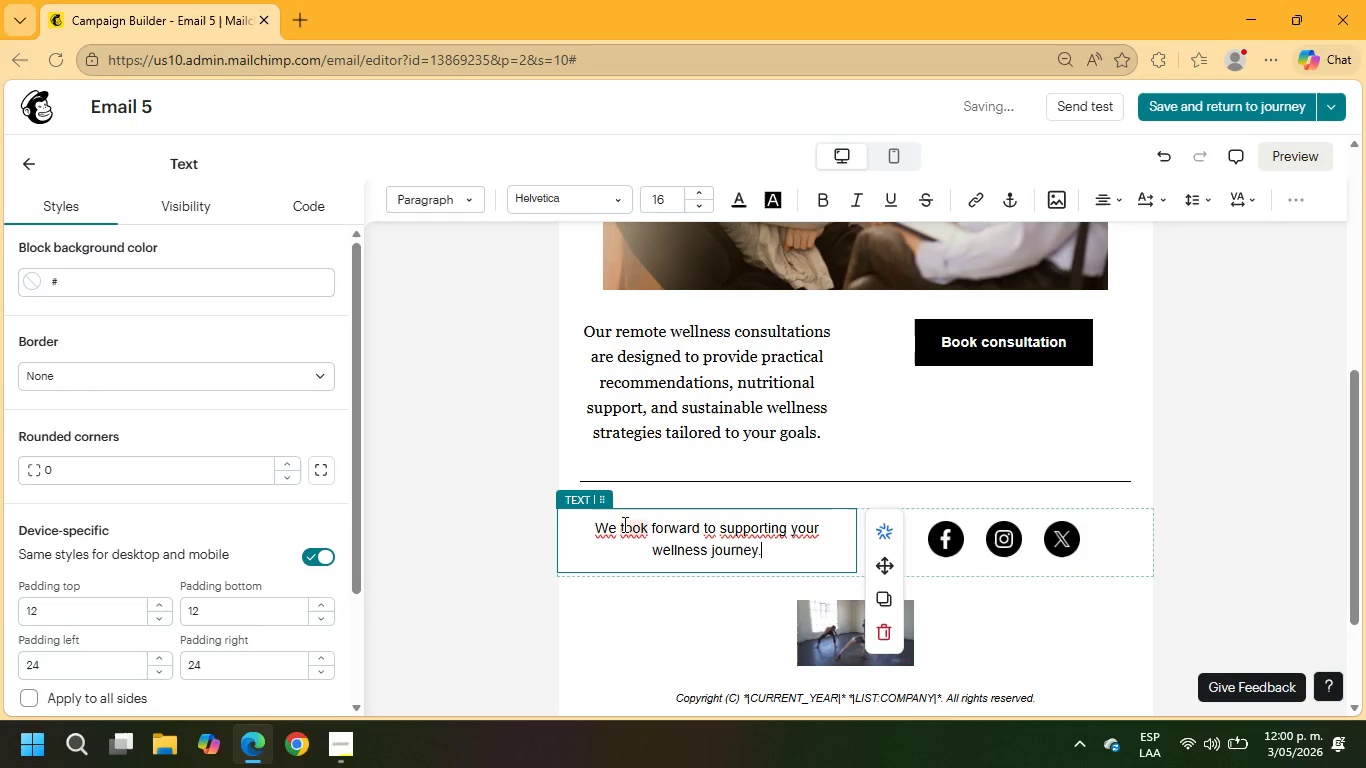 
key(Enter)
 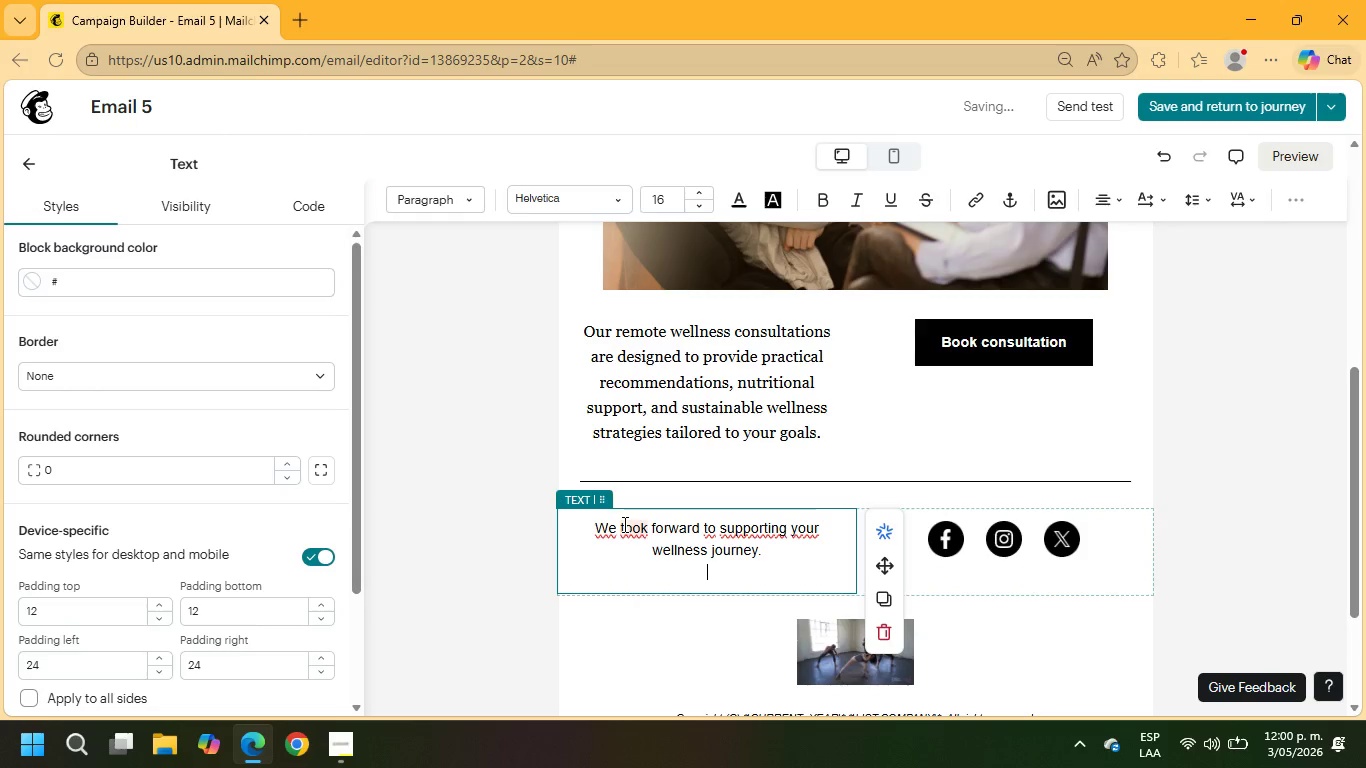 
key(Enter)
 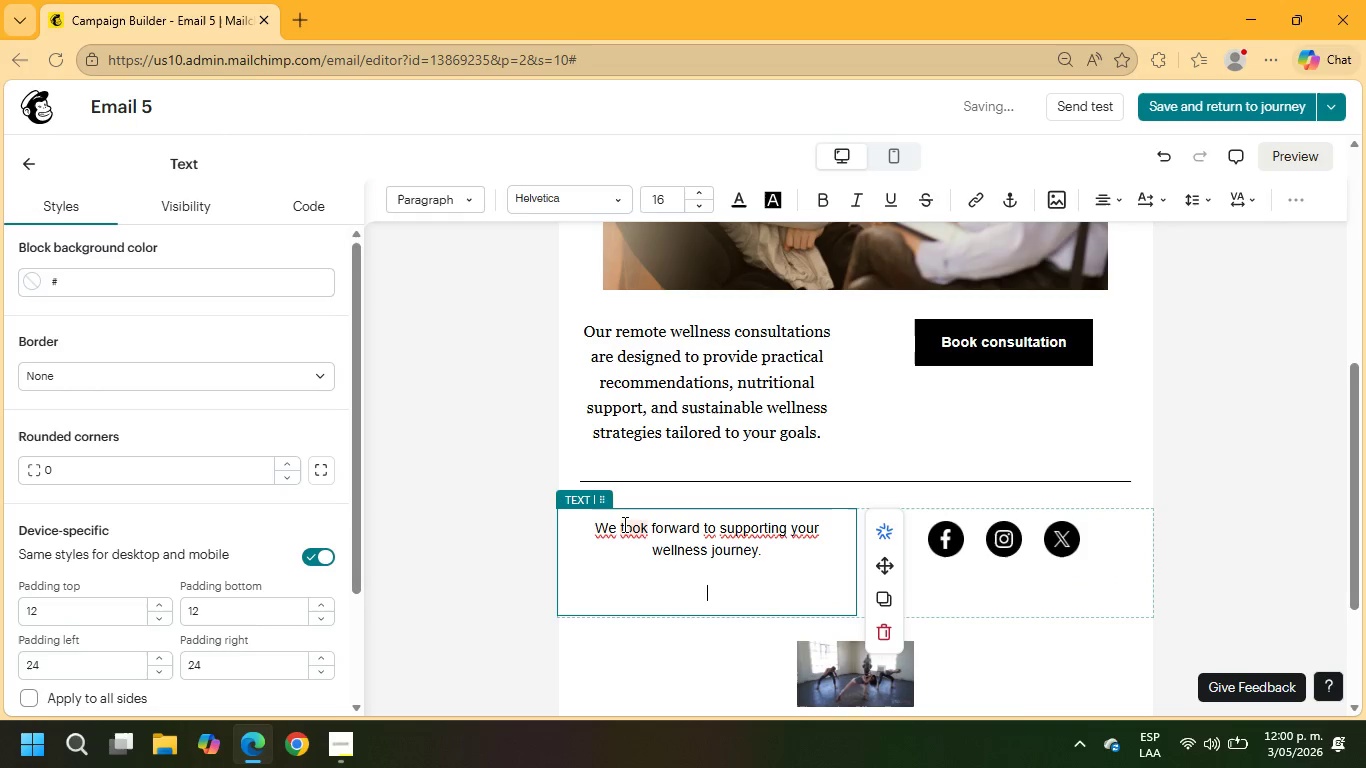 
type(Best regards,)
 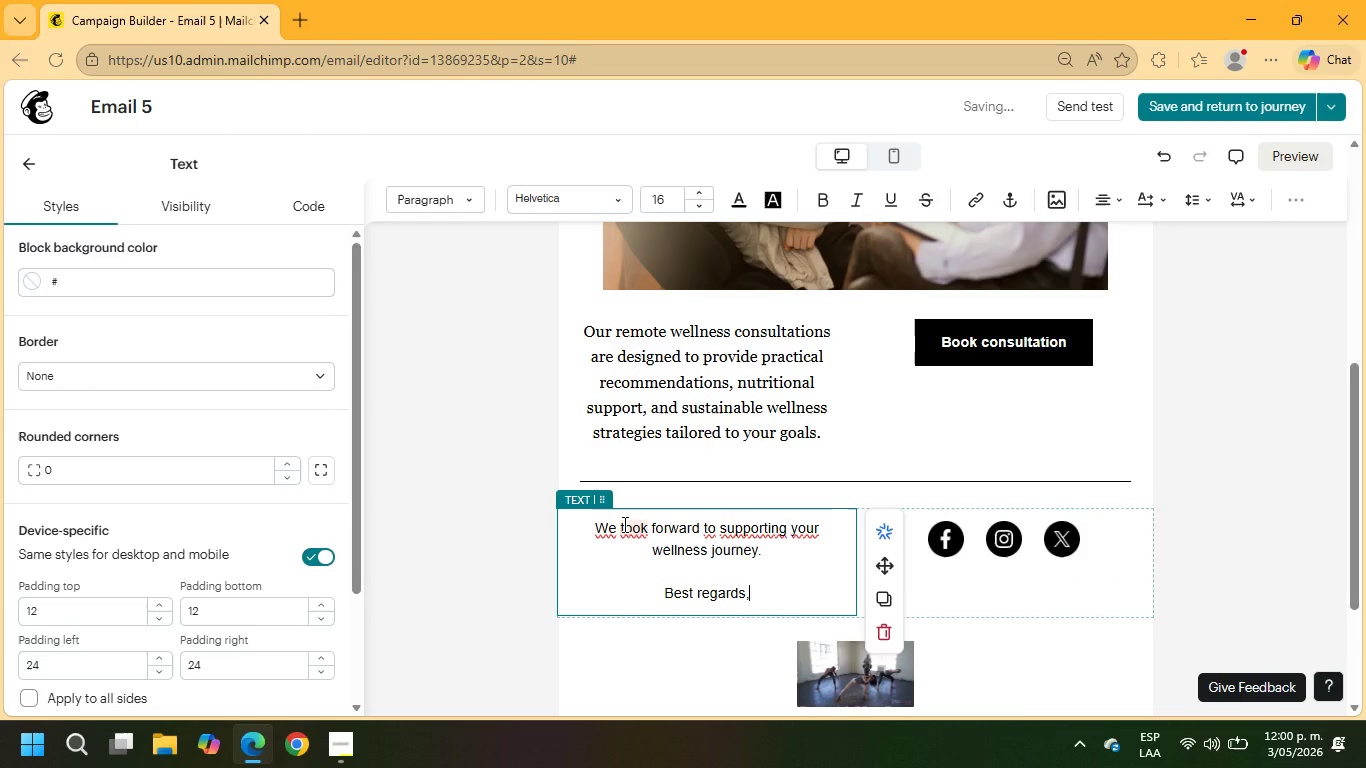 
key(Enter)
 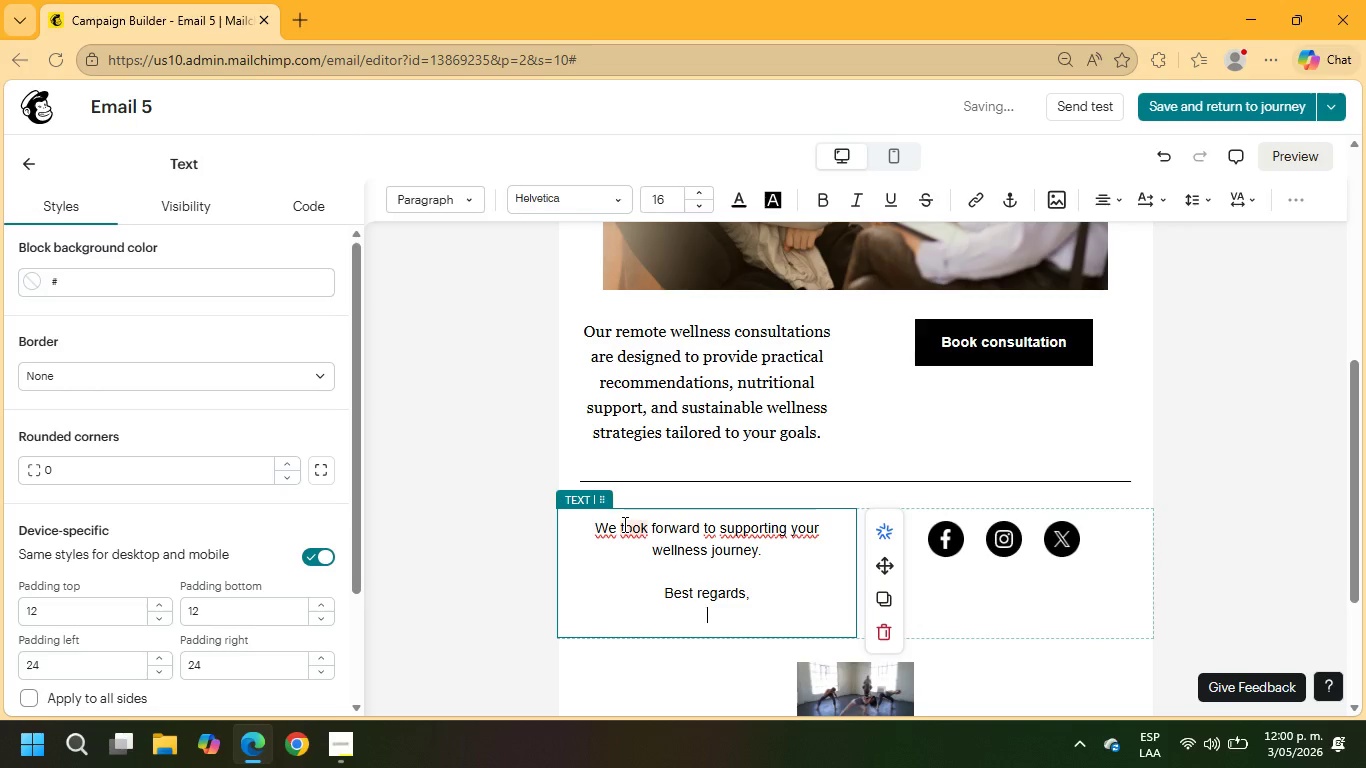 
key(Enter)
 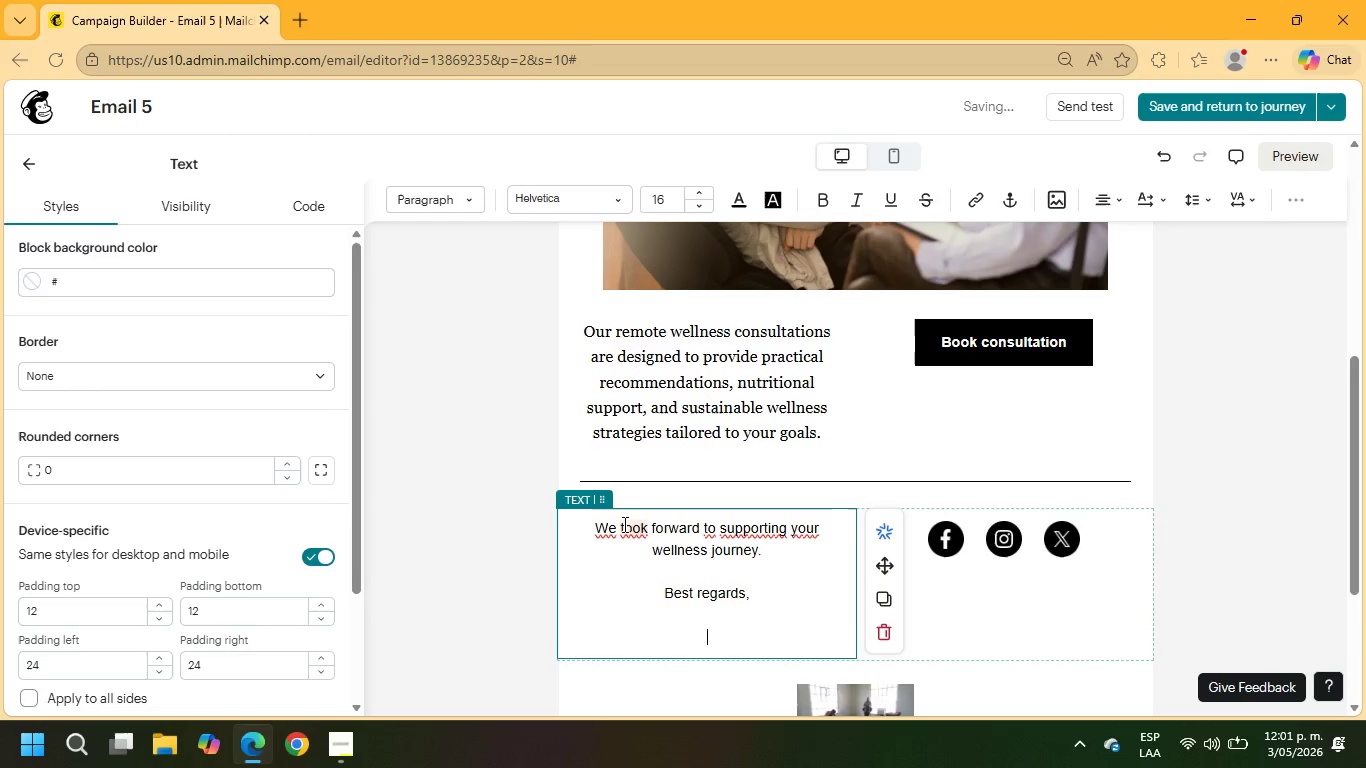 
type(-VitalPath Wellness Team)
 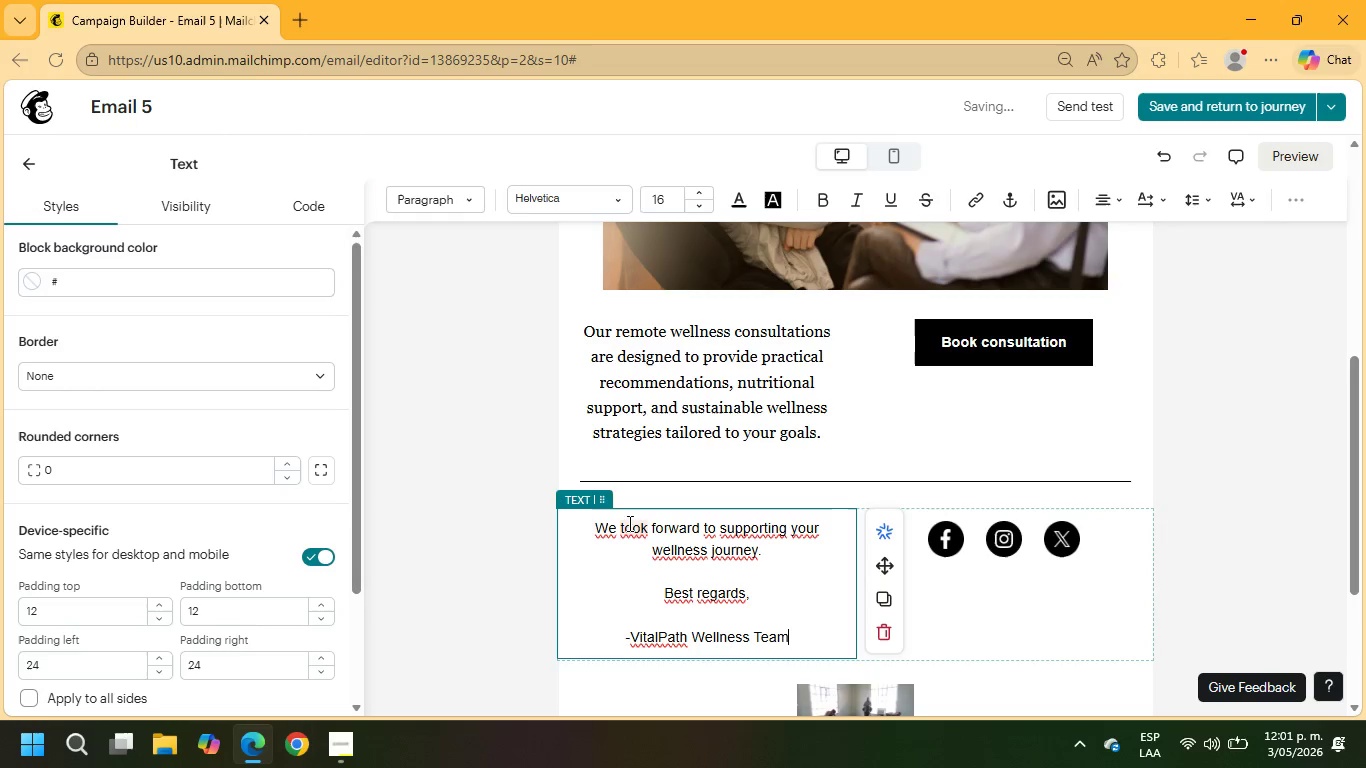 
left_click_drag(start_coordinate=[794, 635], to_coordinate=[574, 525])
 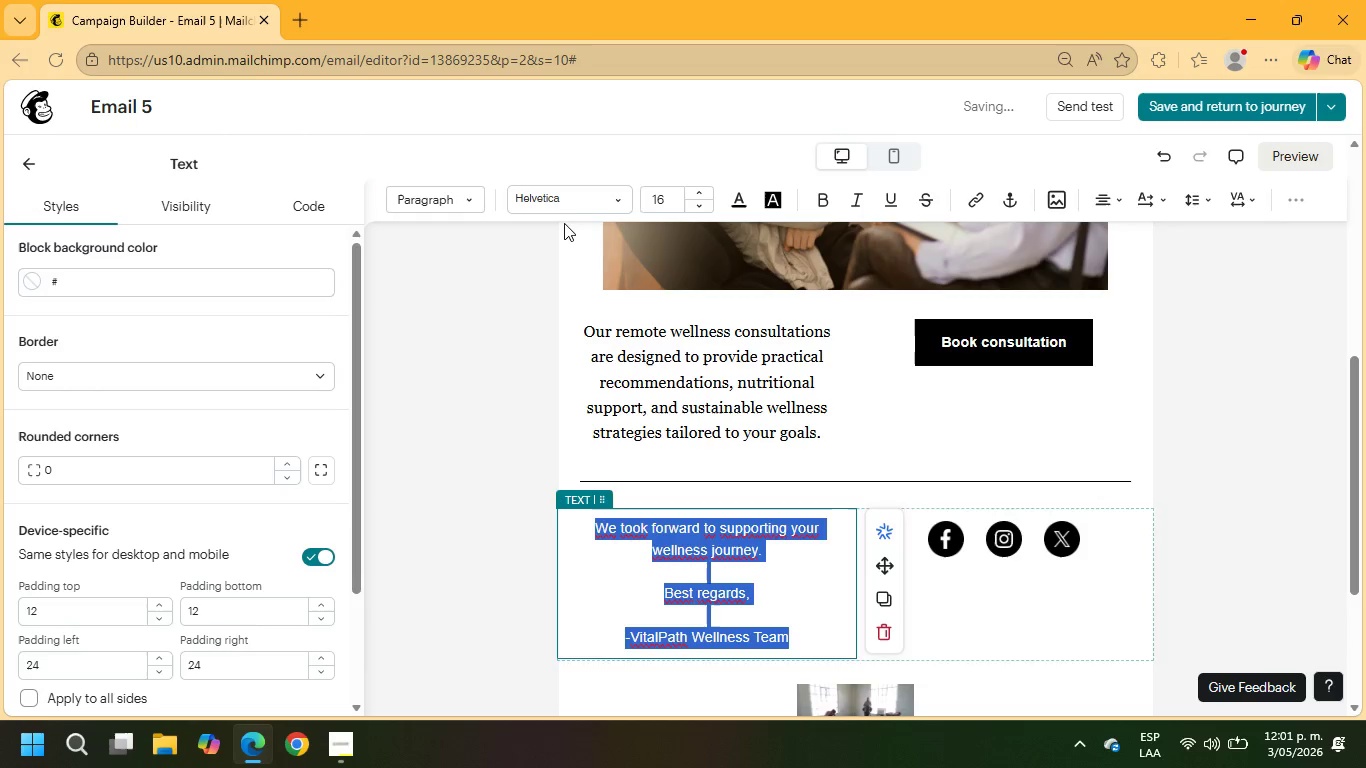 
left_click([566, 204])
 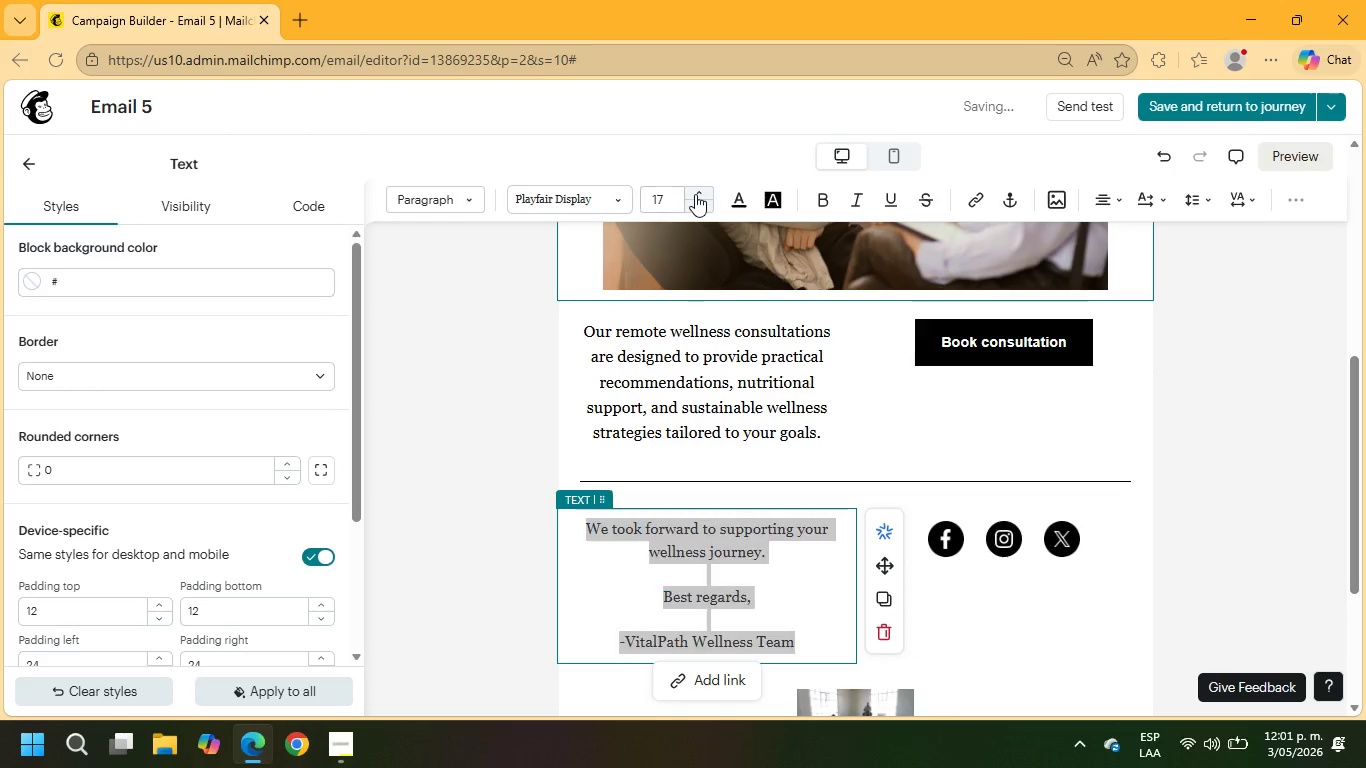 
wait(5.17)
 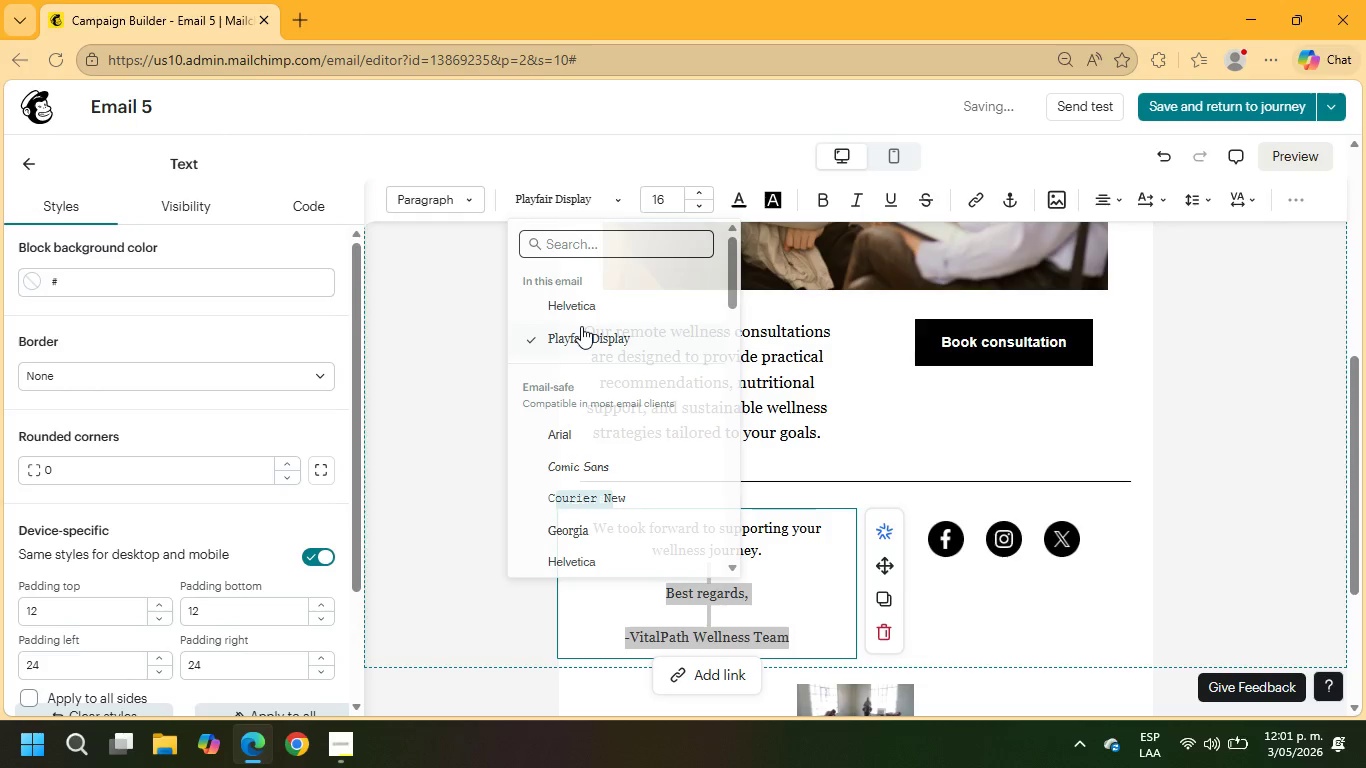 
left_click([697, 195])
 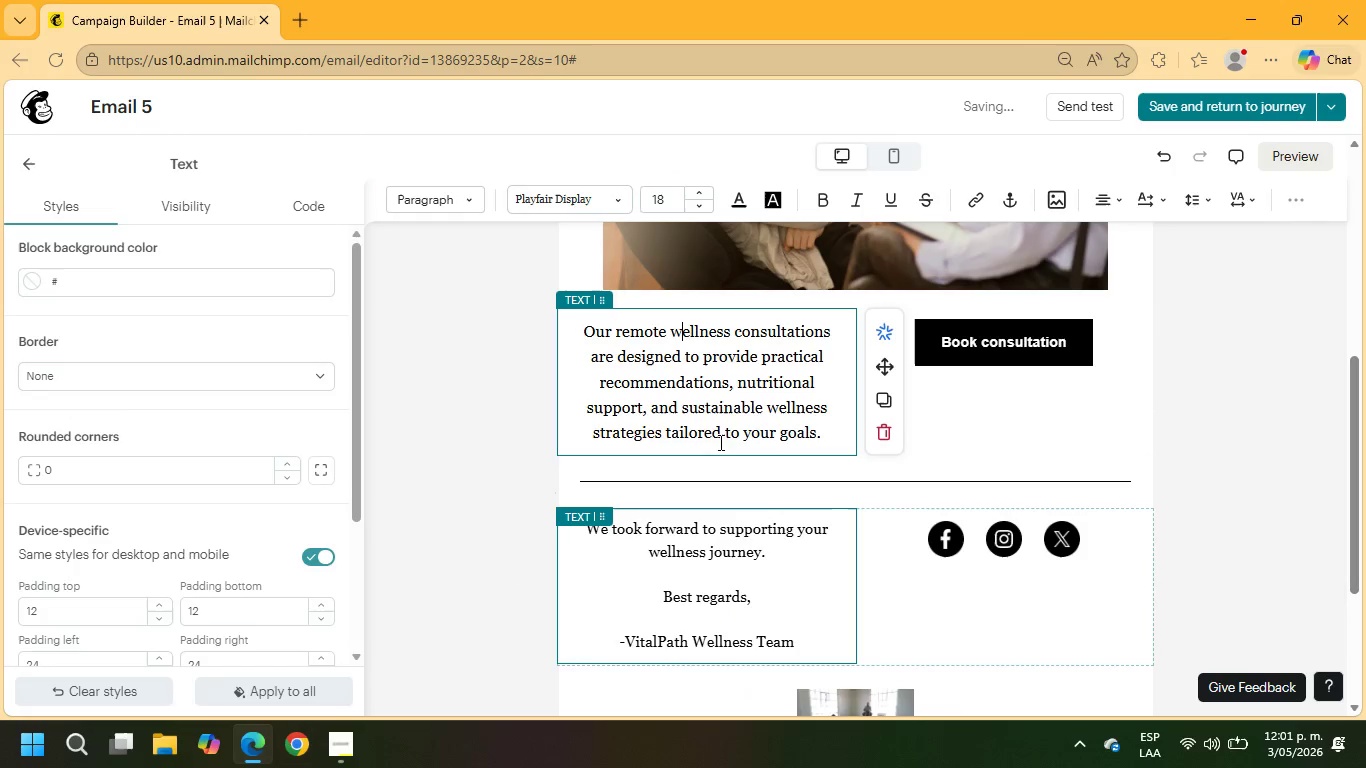 
left_click_drag(start_coordinate=[798, 636], to_coordinate=[562, 510])
 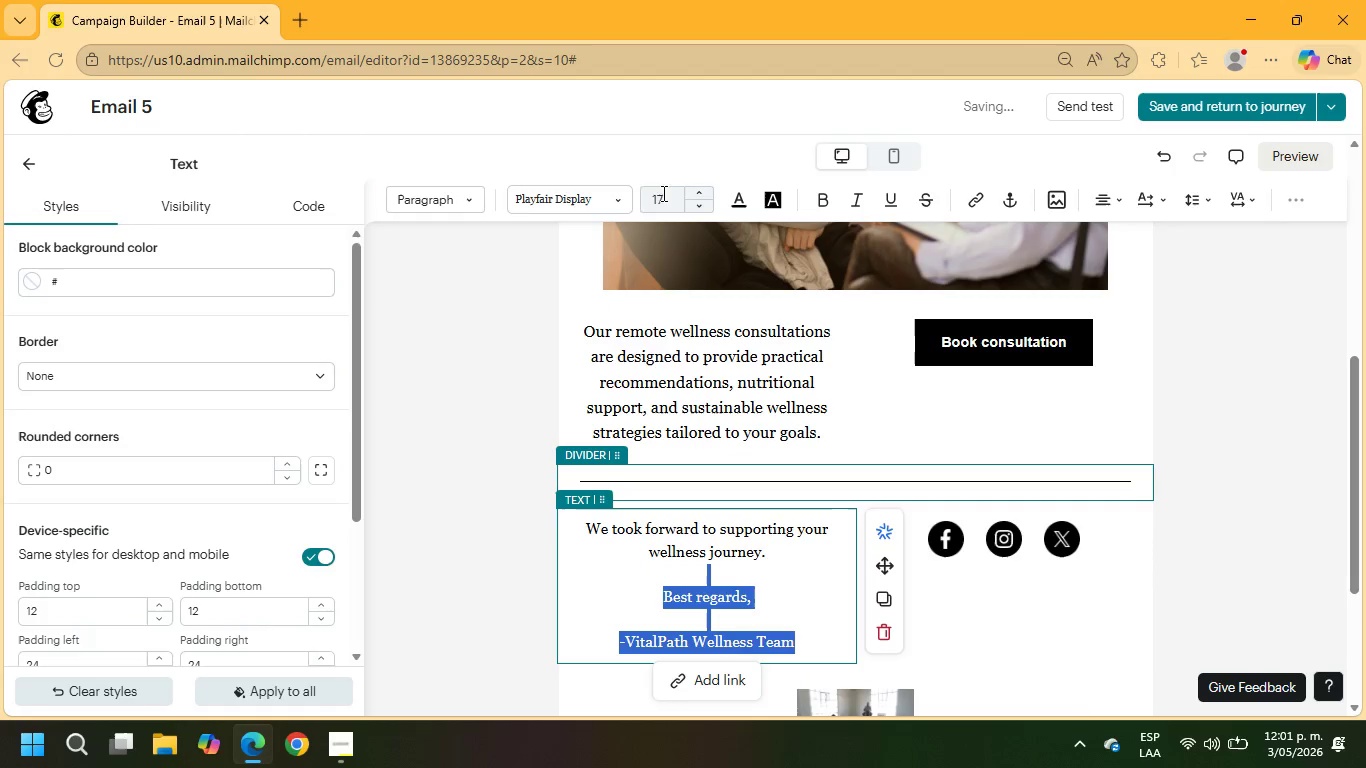 
left_click_drag(start_coordinate=[669, 198], to_coordinate=[648, 197])
 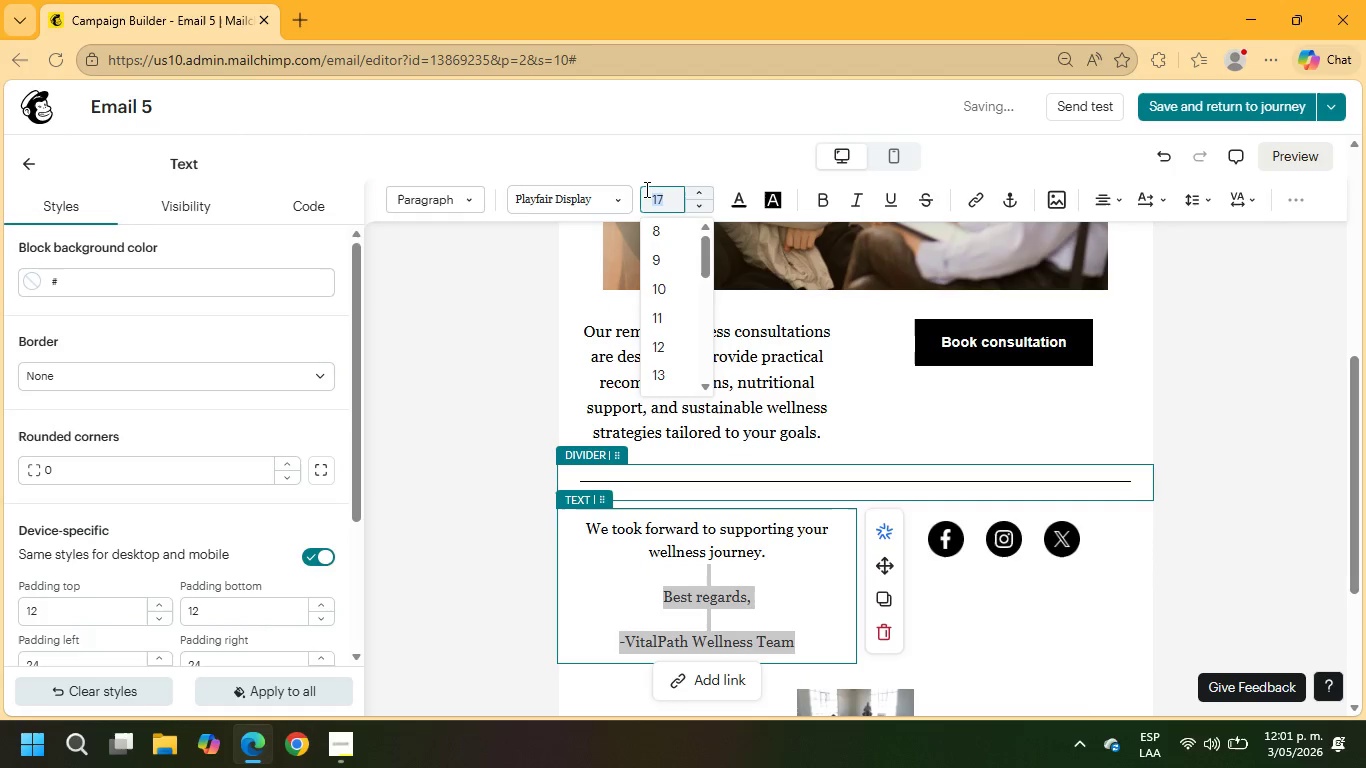 
key(Numpad1)
 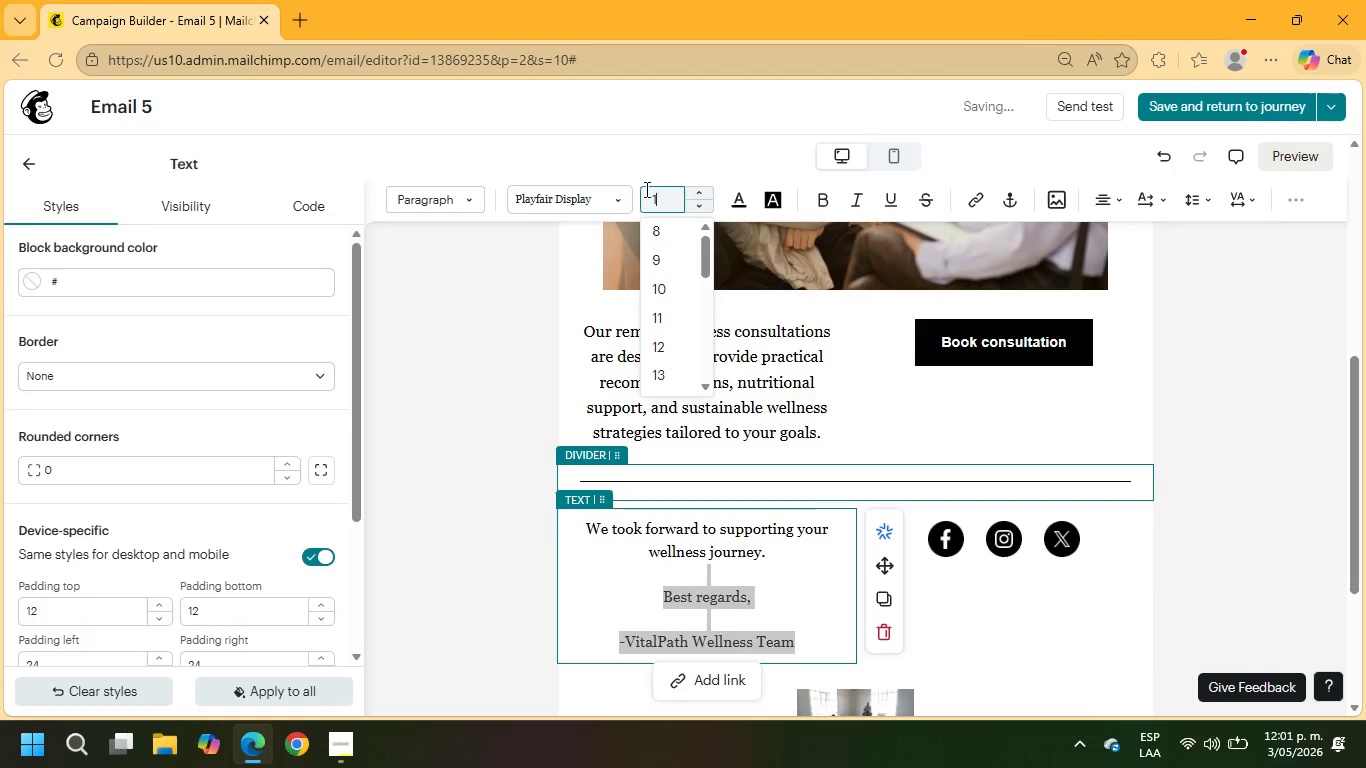 
key(Numpad8)
 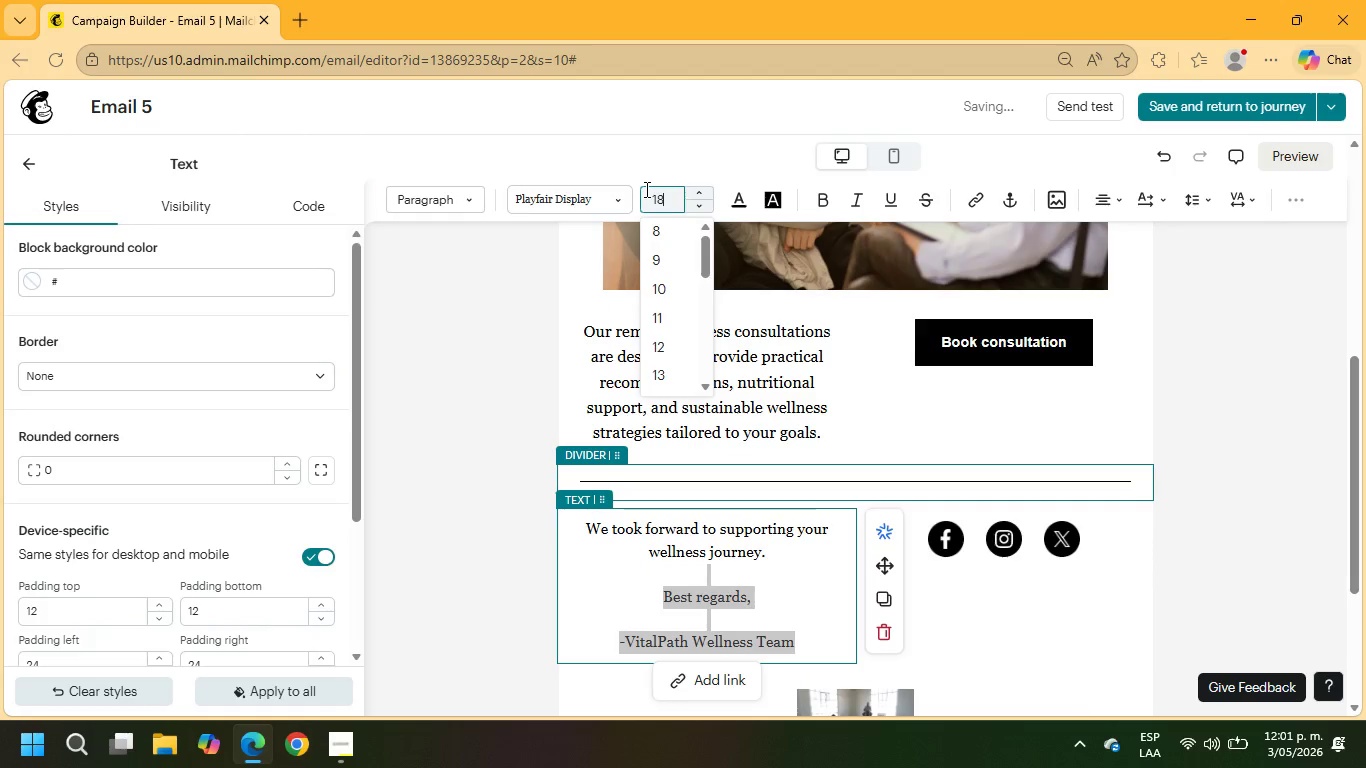 
key(NumpadEnter)
 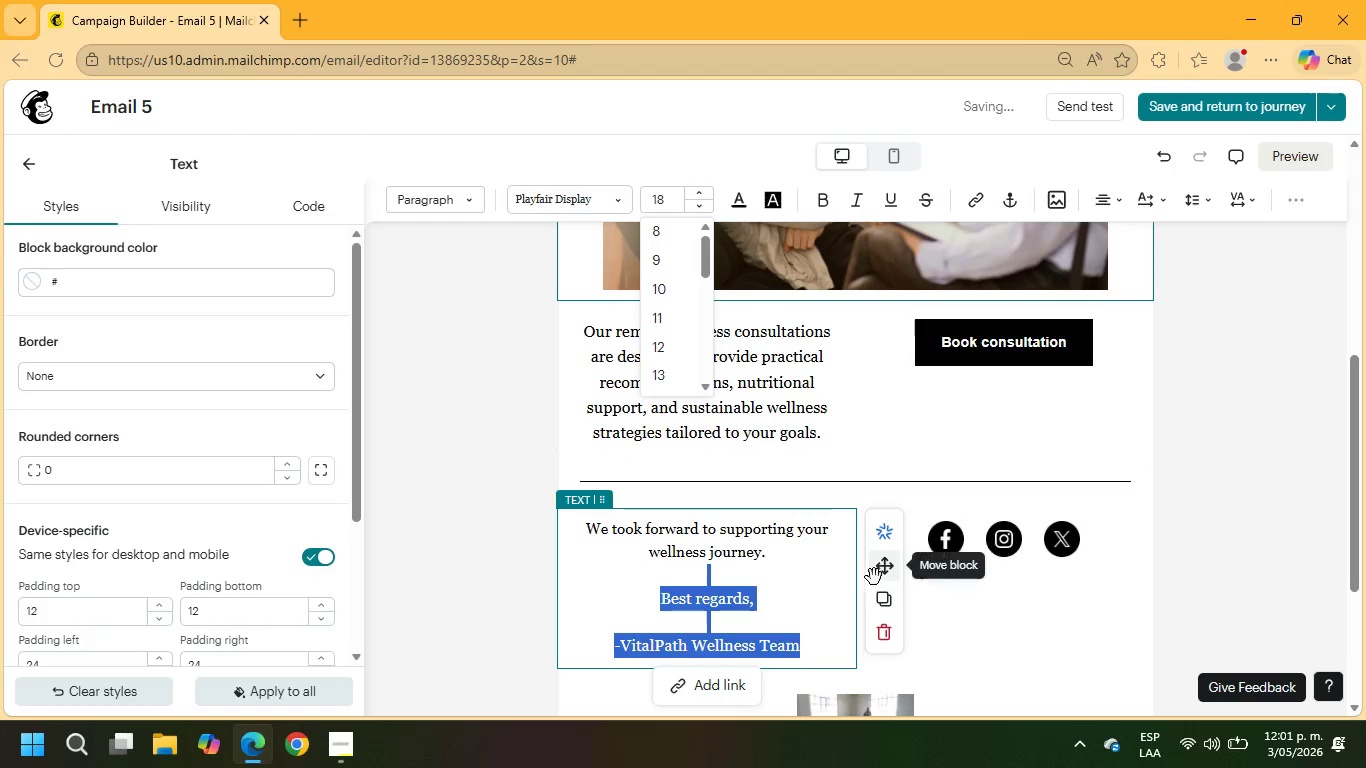 
left_click([834, 574])
 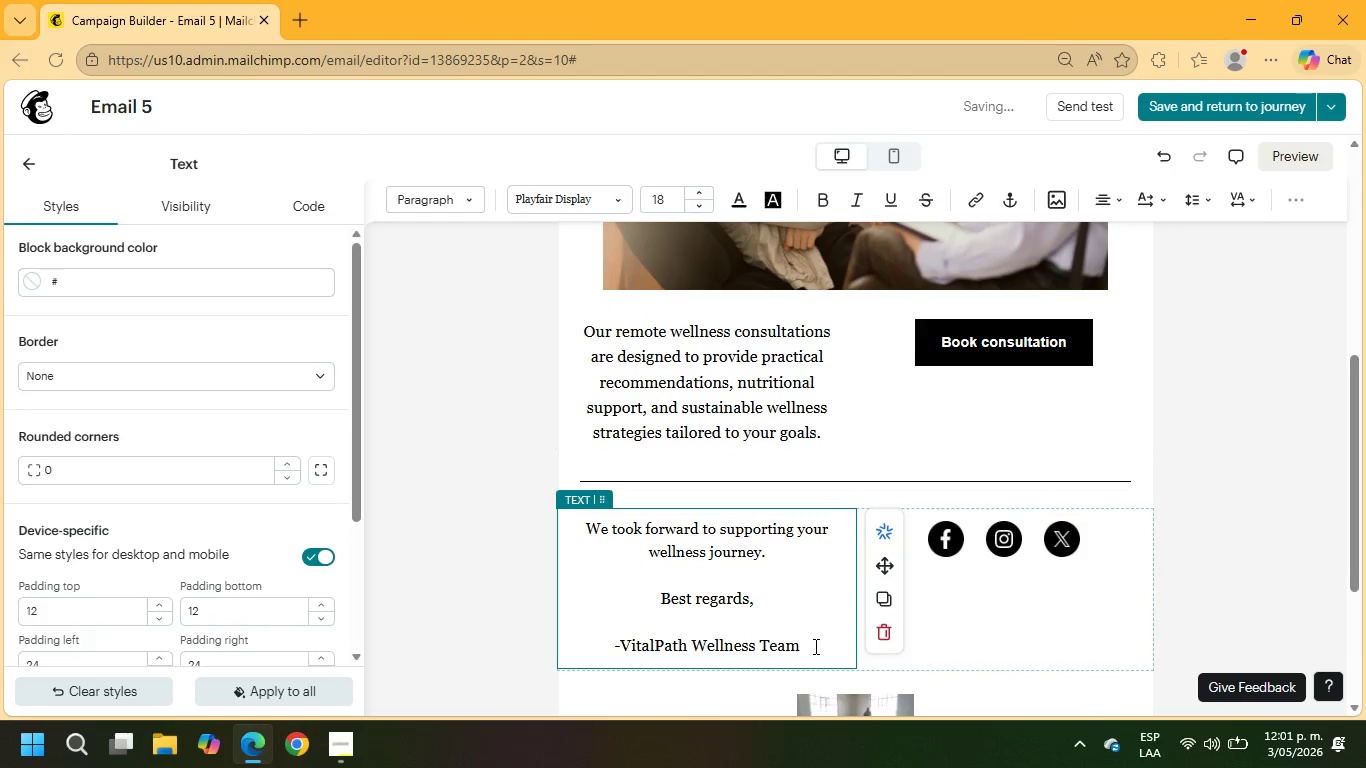 
left_click_drag(start_coordinate=[814, 656], to_coordinate=[650, 608])
 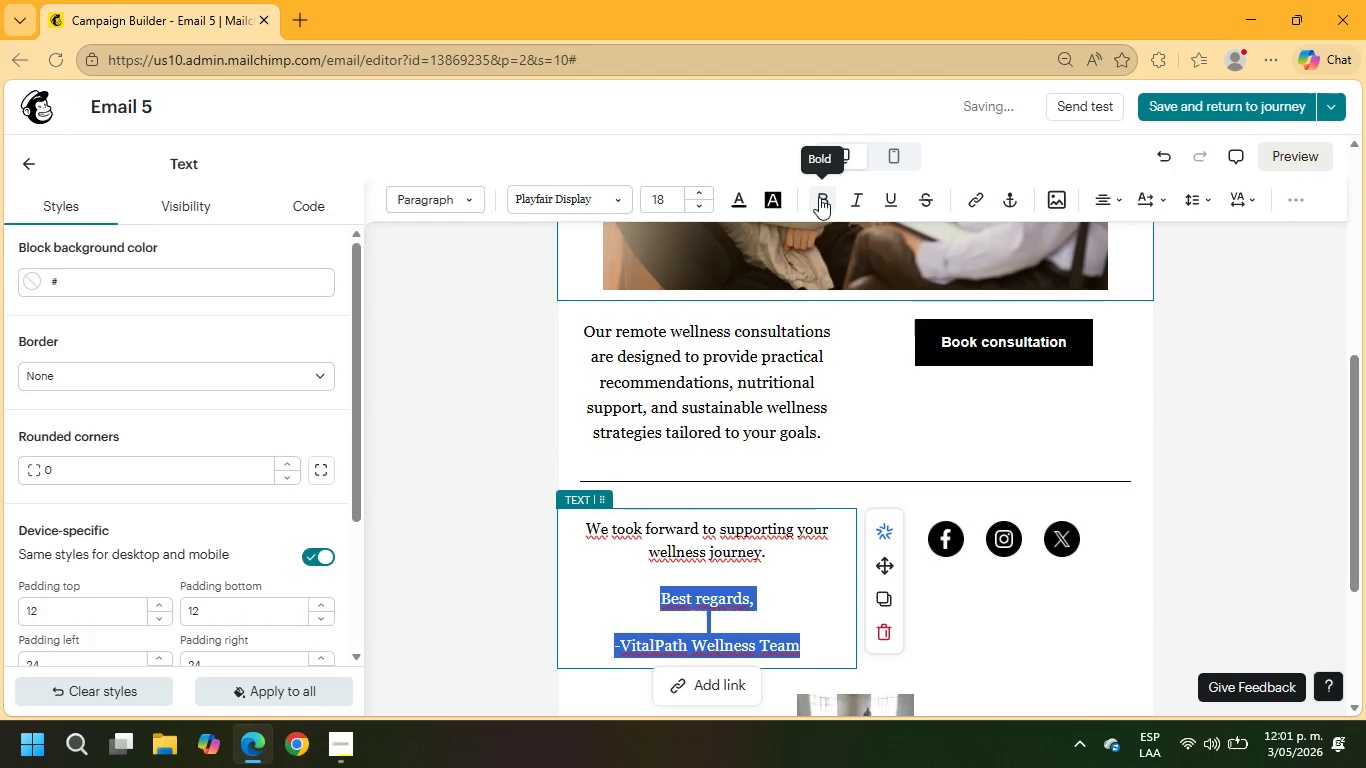 
scroll: coordinate [918, 439], scroll_direction: down, amount: 3.0
 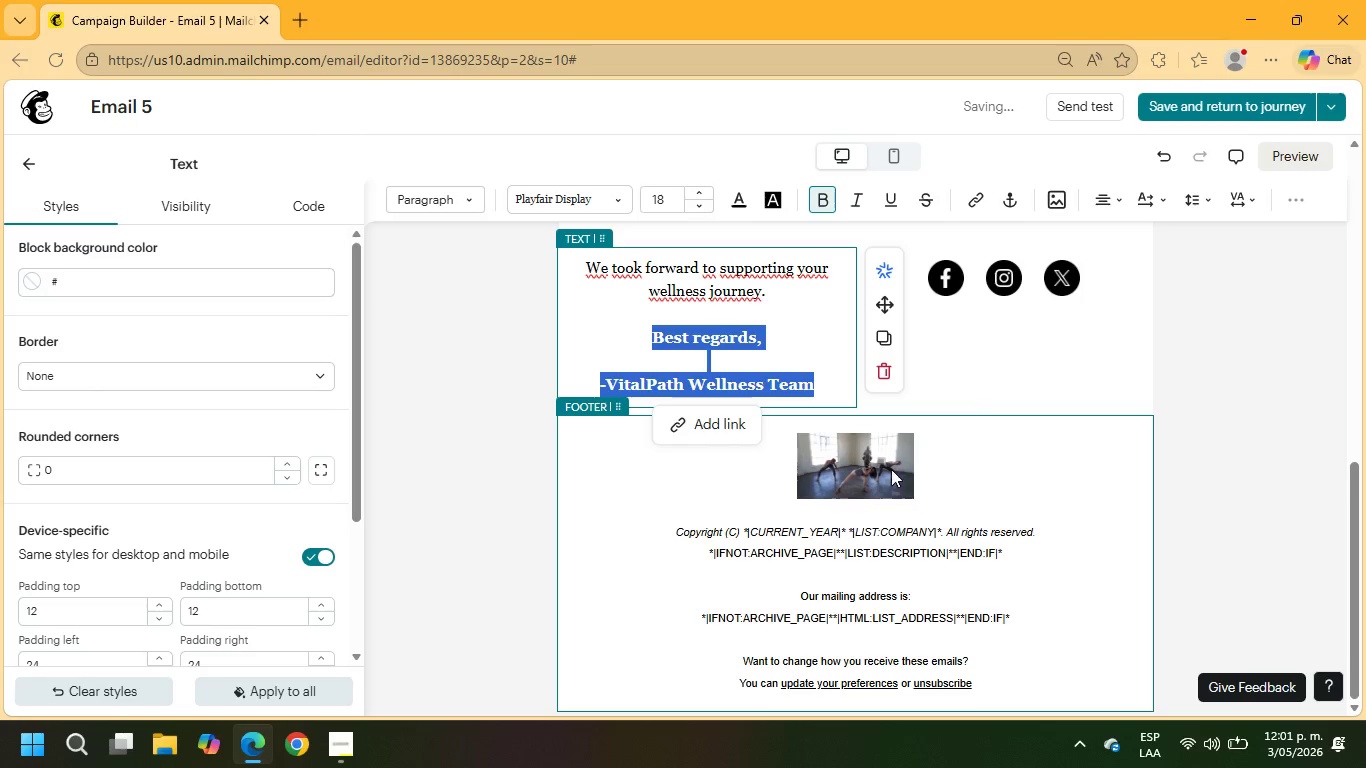 
left_click([890, 467])
 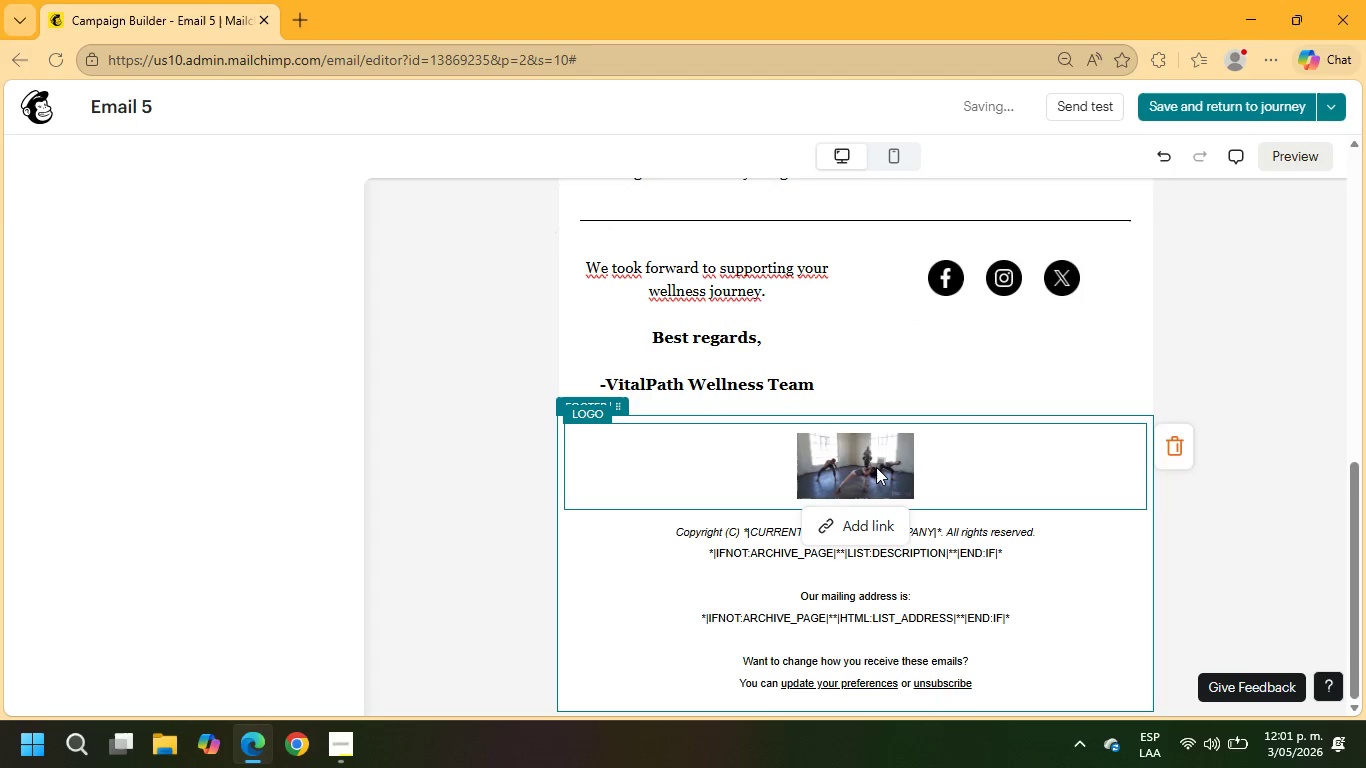 
left_click([876, 467])
 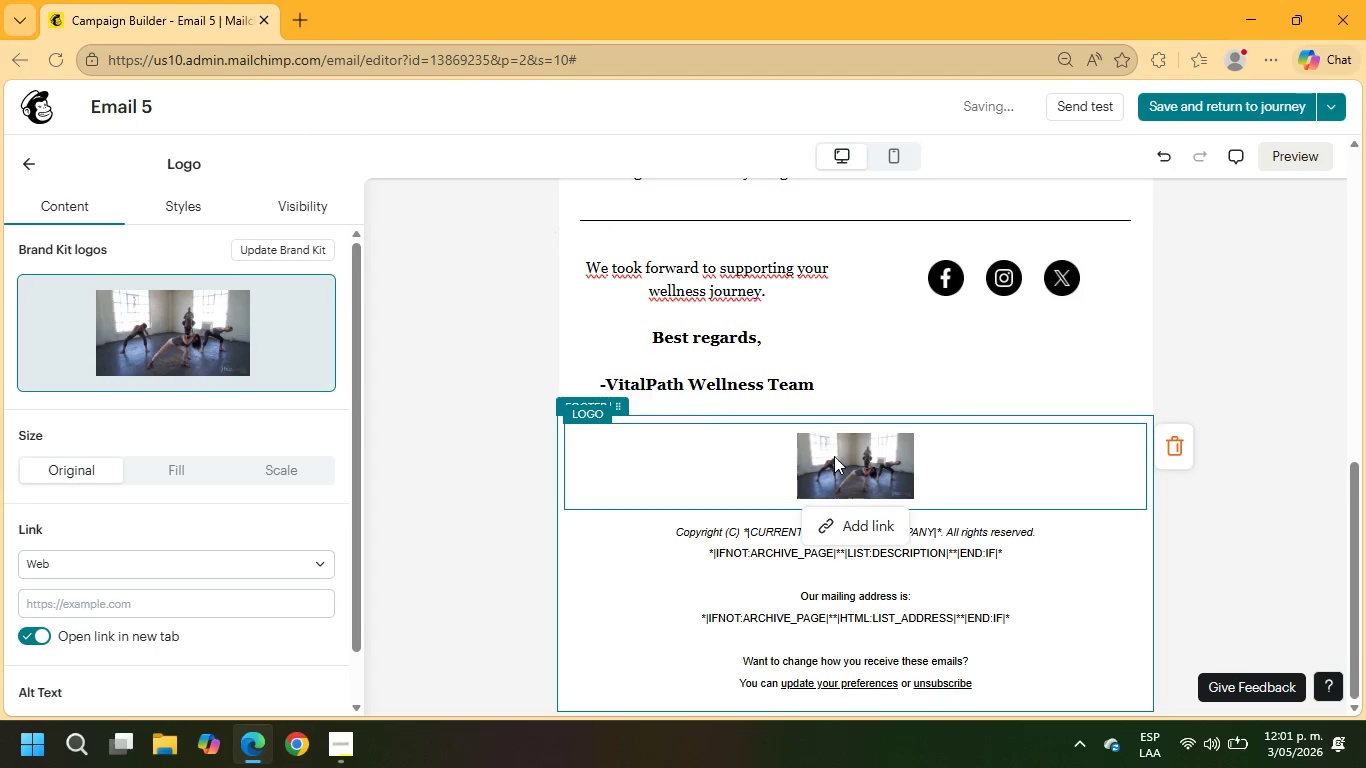 
left_click([856, 457])
 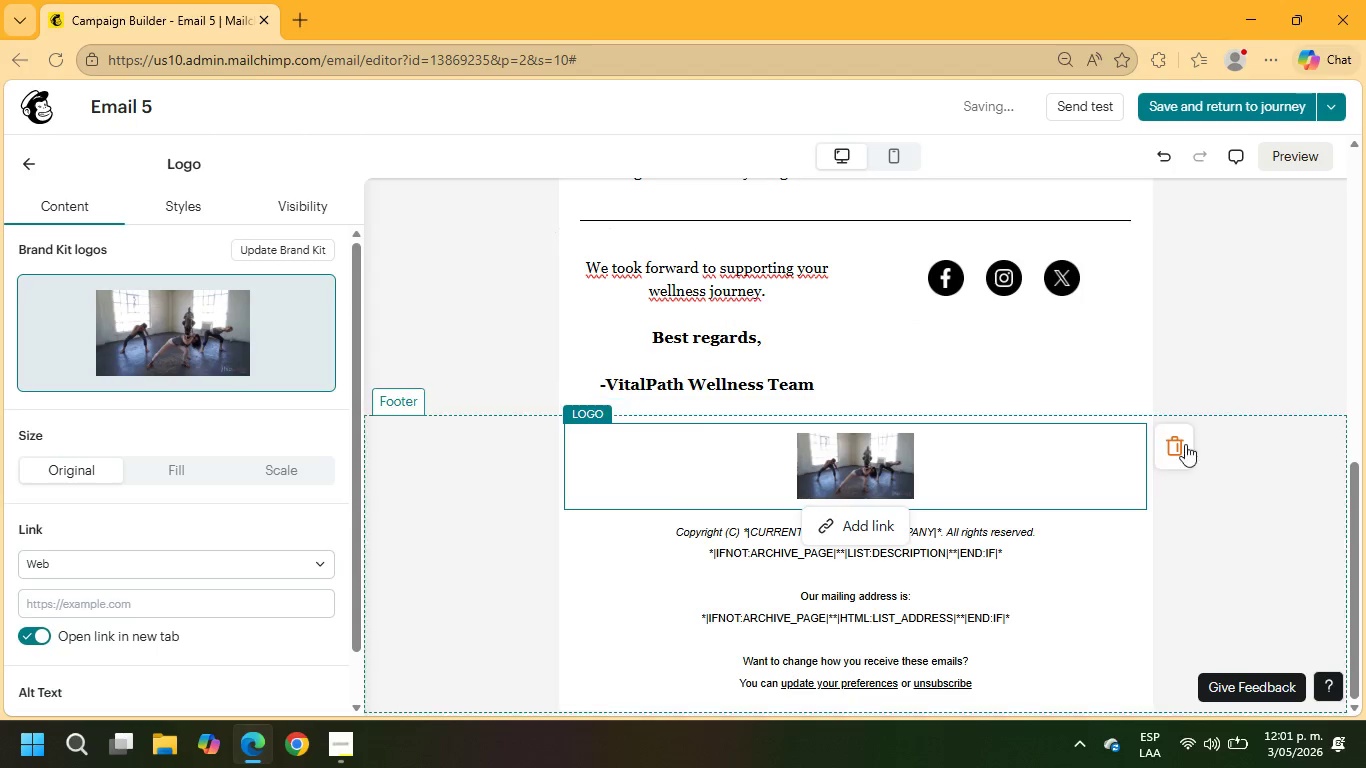 
left_click([1170, 445])
 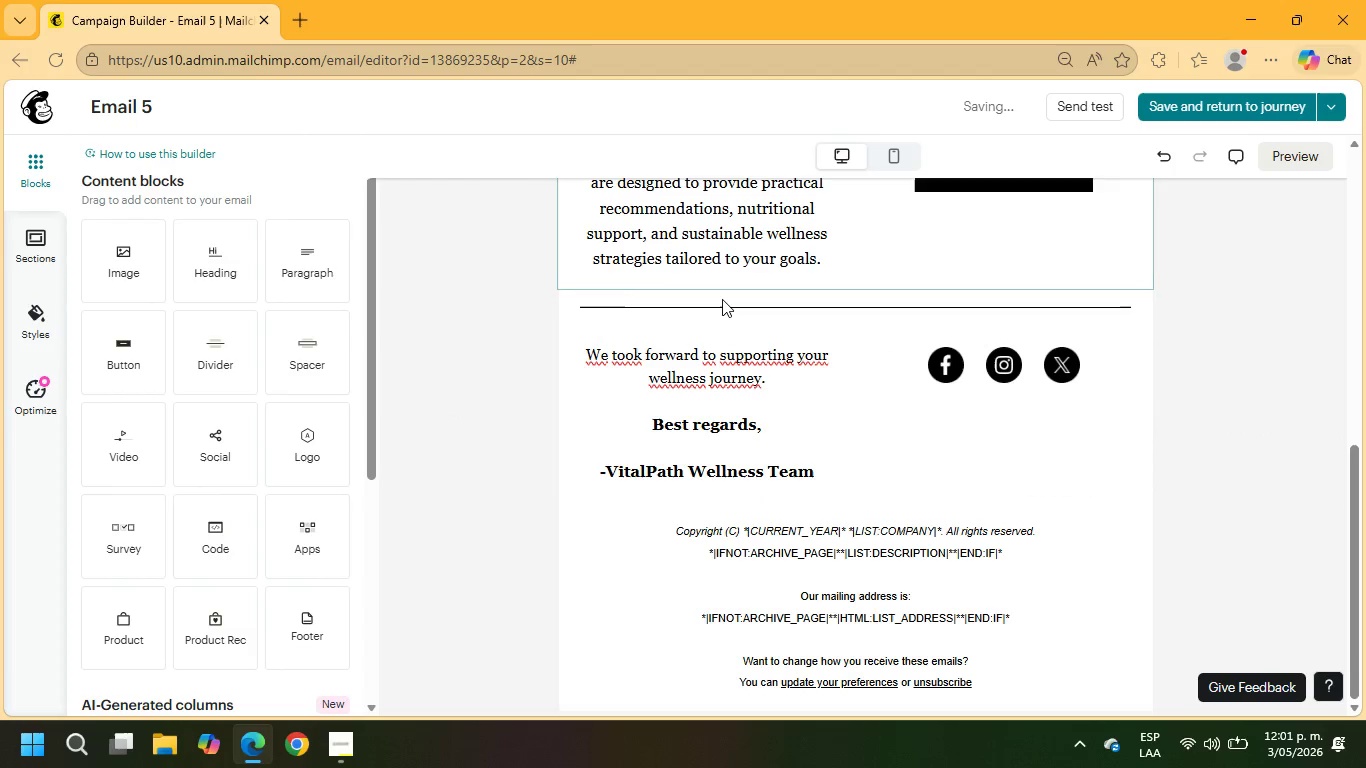 
left_click([720, 307])
 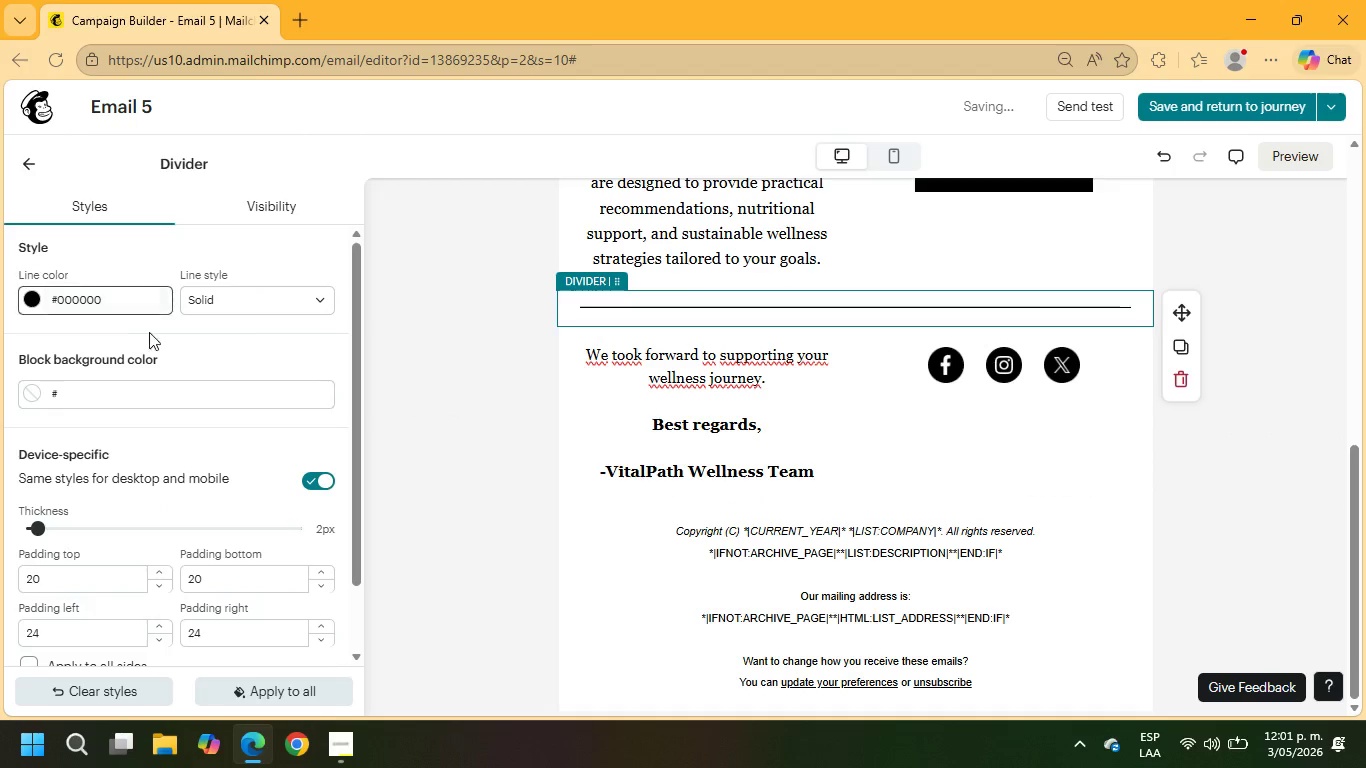 
left_click([209, 308])
 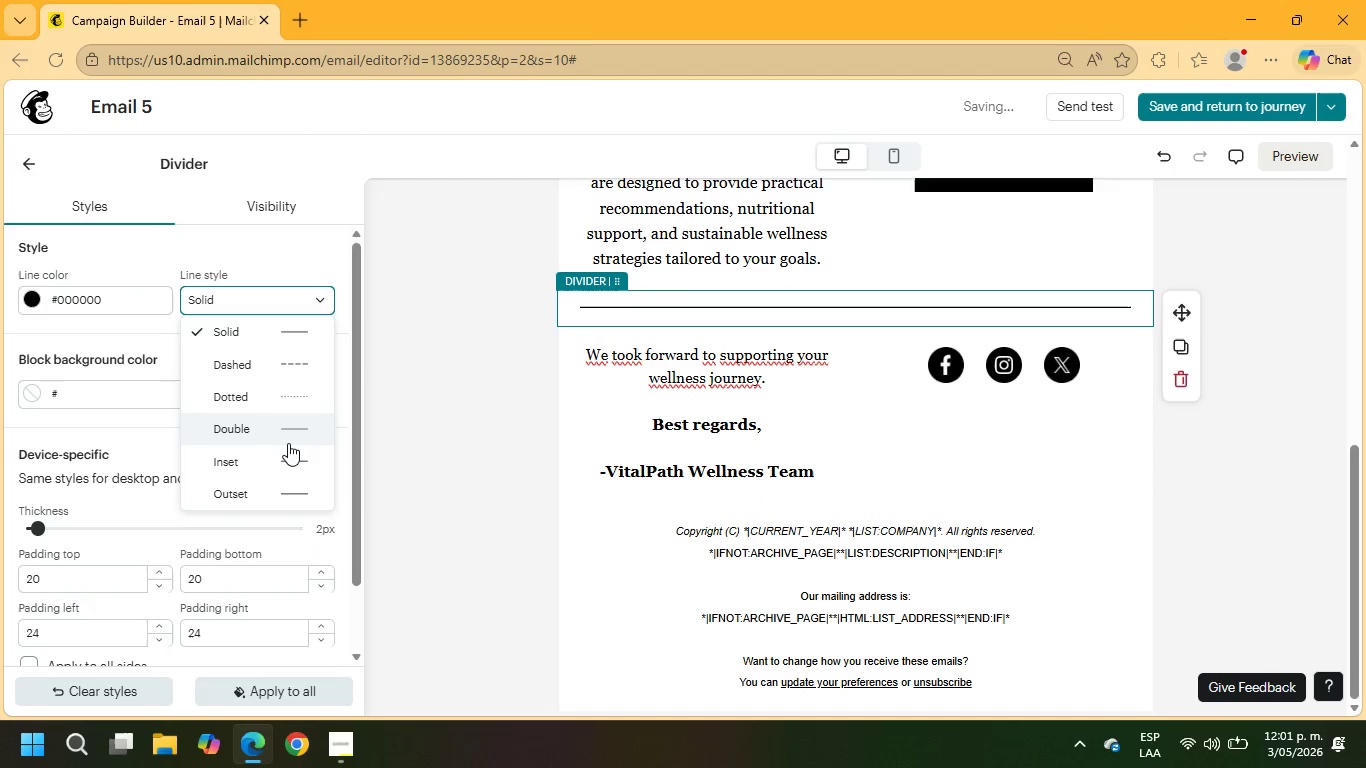 
left_click([288, 430])
 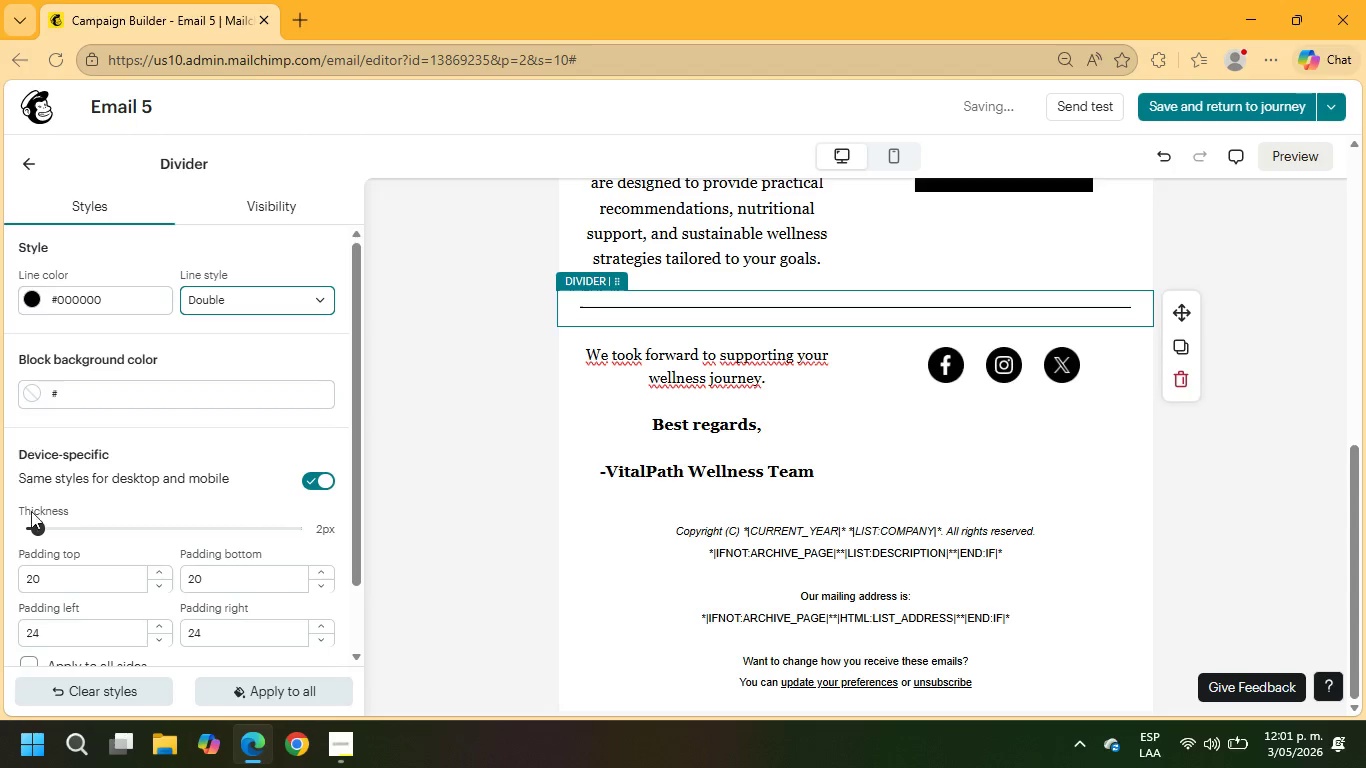 
left_click_drag(start_coordinate=[40, 528], to_coordinate=[51, 529])
 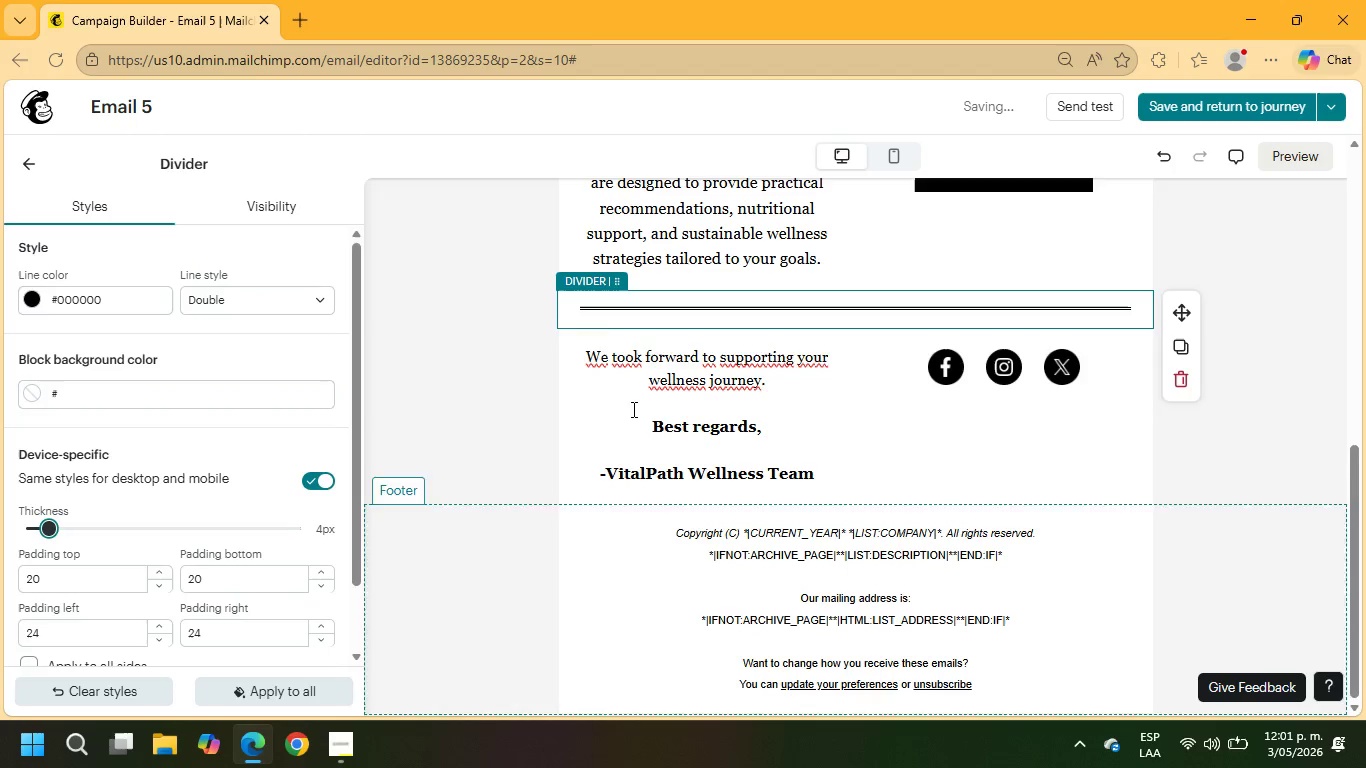 
scroll: coordinate [637, 404], scroll_direction: up, amount: 10.0
 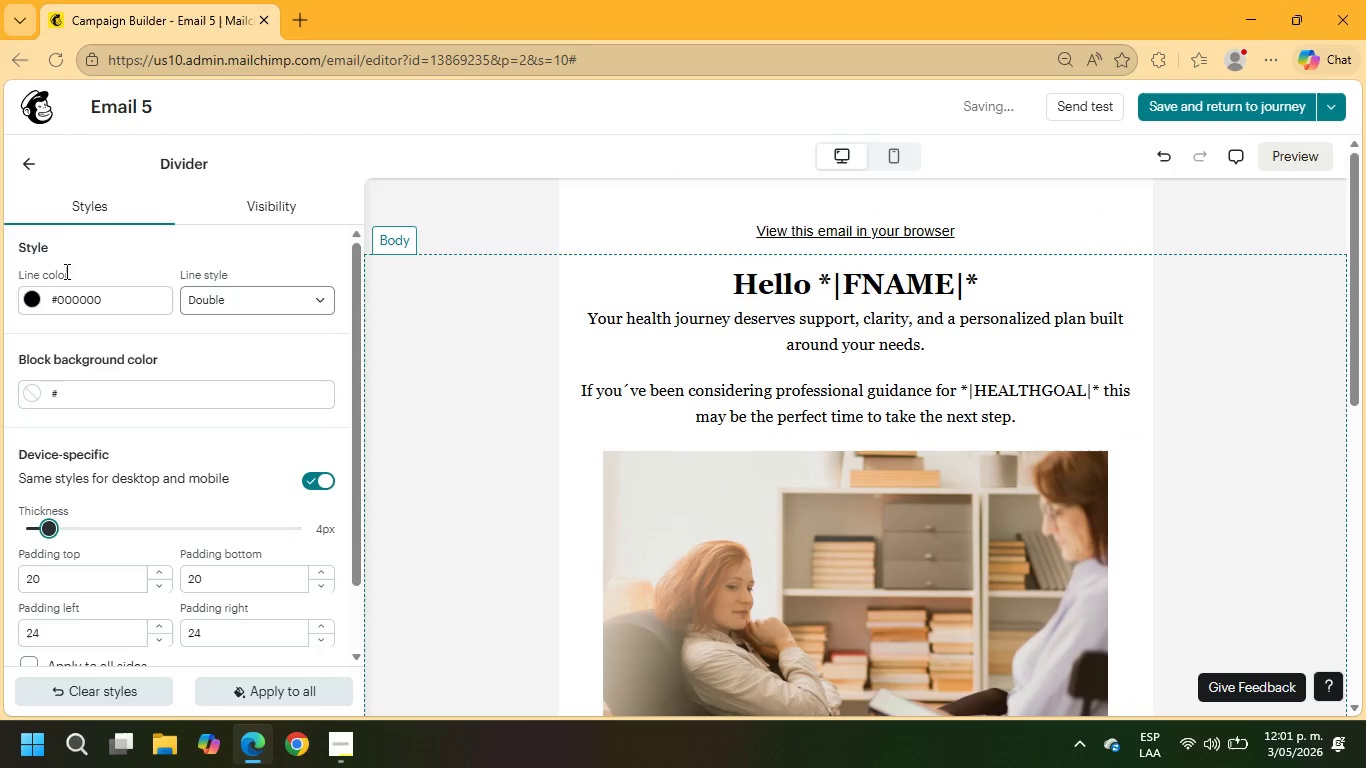 
left_click([24, 159])
 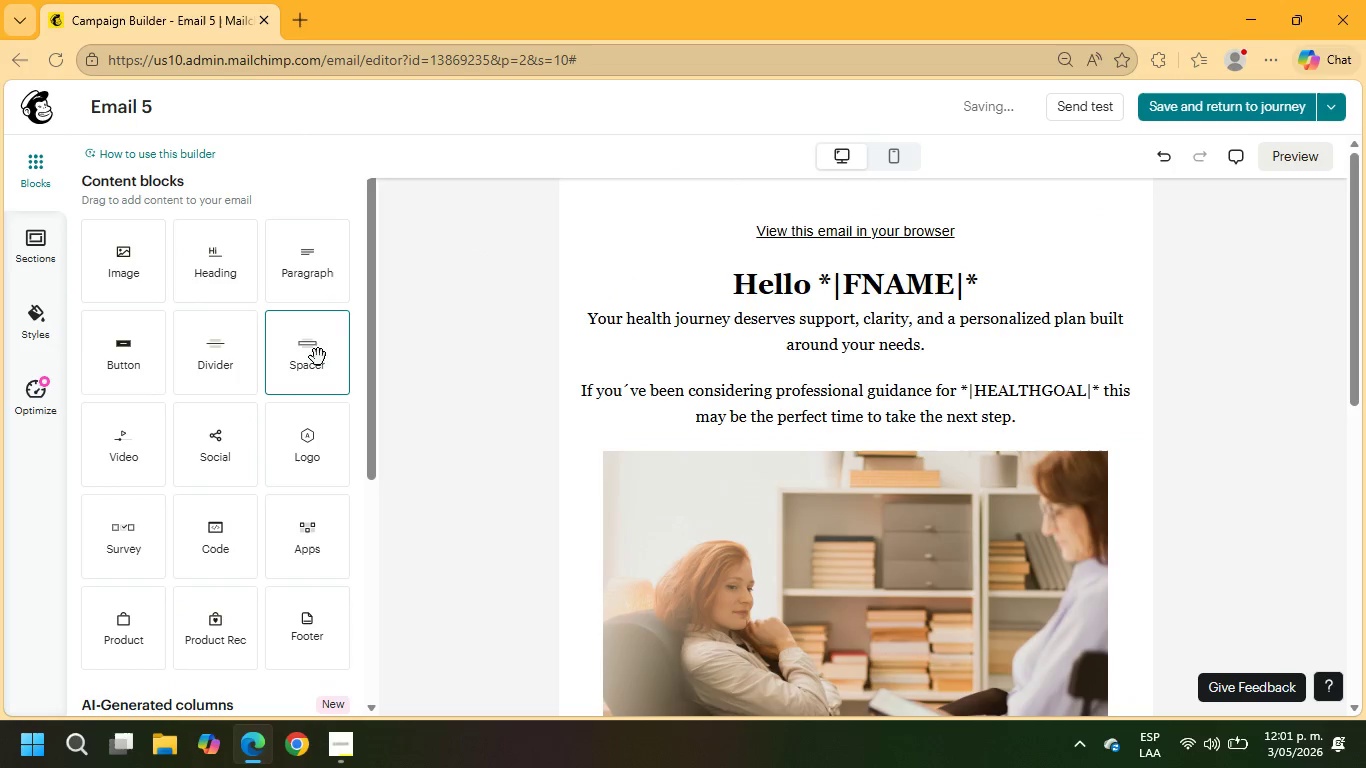 
left_click_drag(start_coordinate=[227, 367], to_coordinate=[736, 258])
 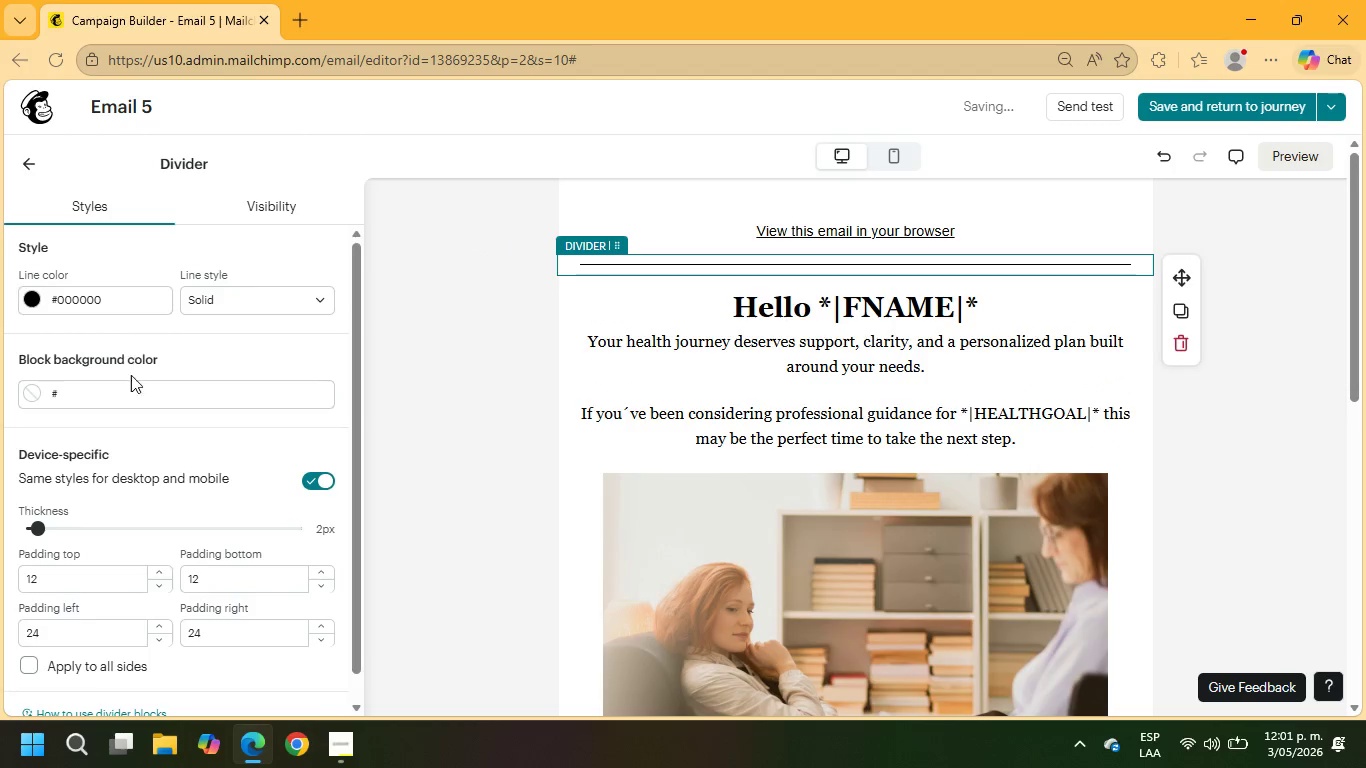 
left_click([260, 297])
 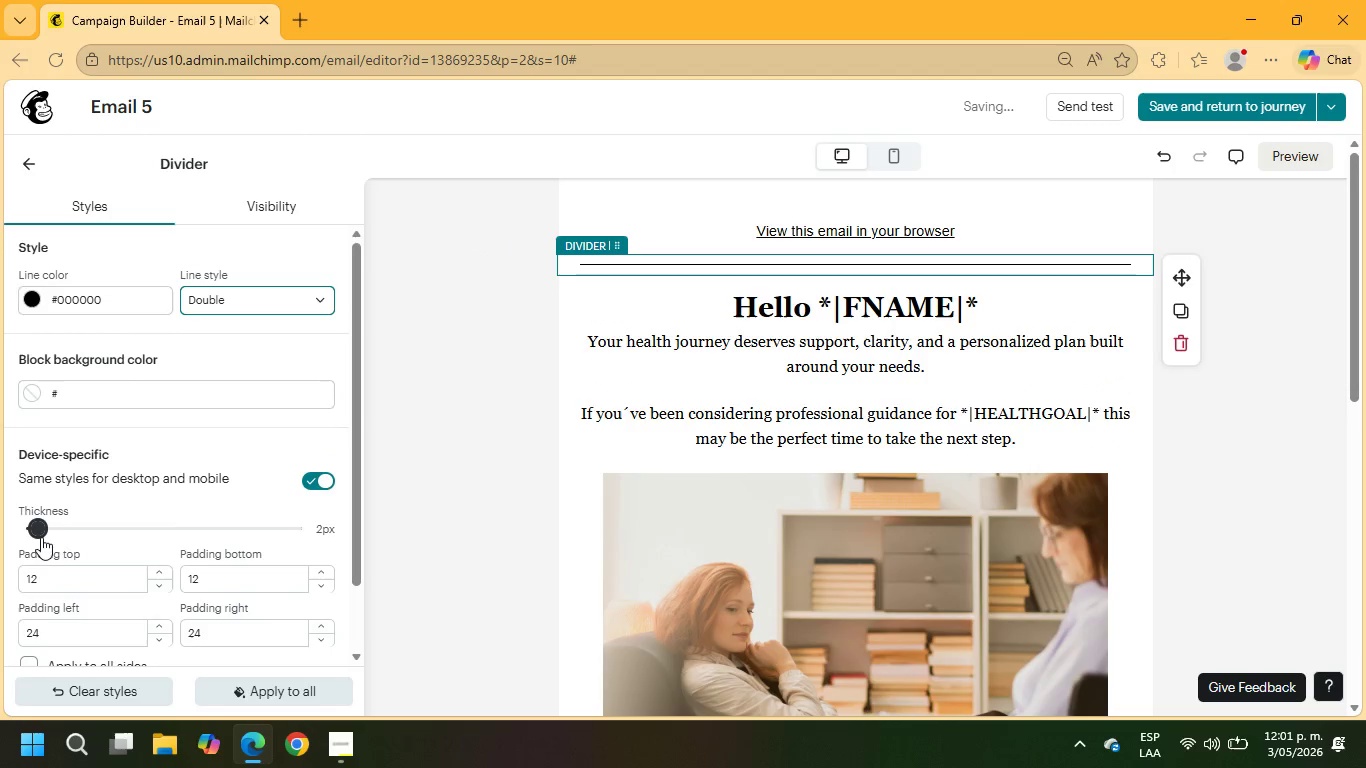 
left_click_drag(start_coordinate=[40, 531], to_coordinate=[52, 530])
 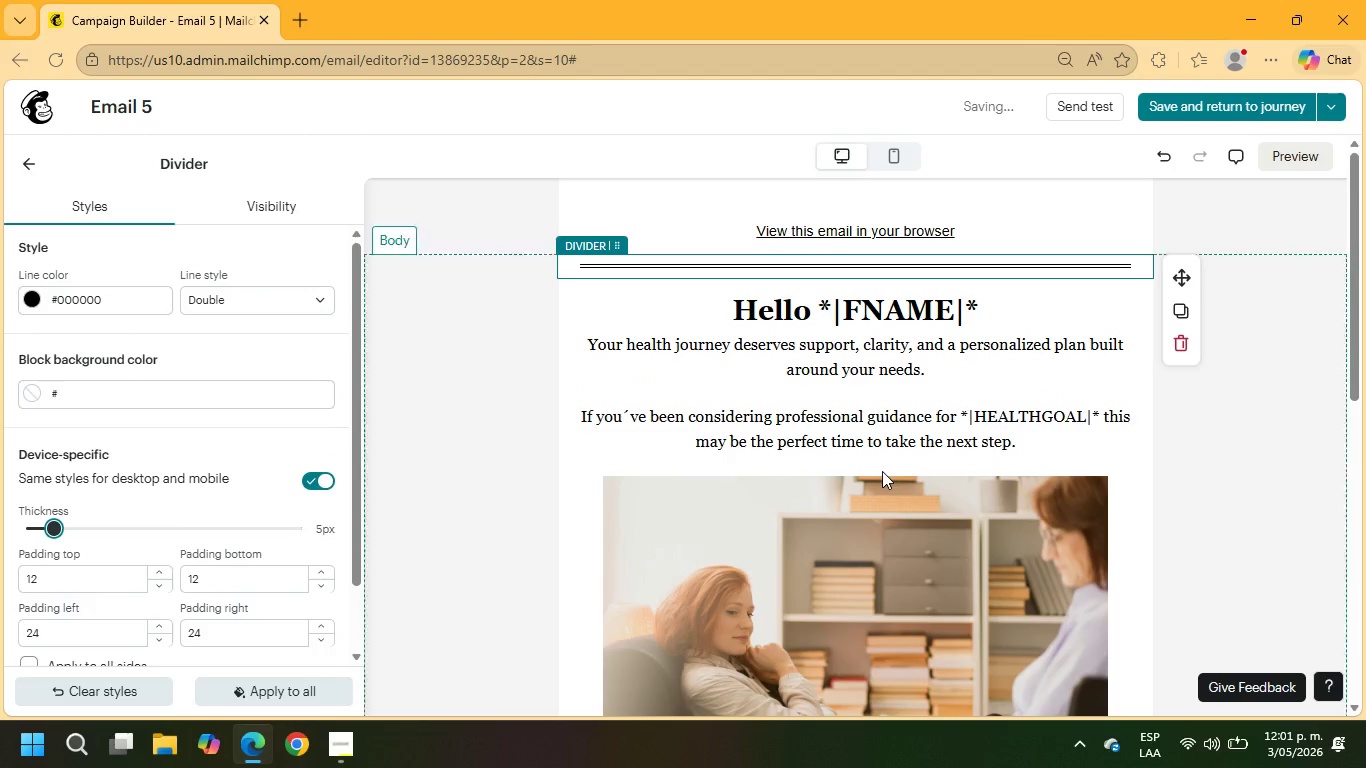 
scroll: coordinate [880, 469], scroll_direction: down, amount: 14.0